 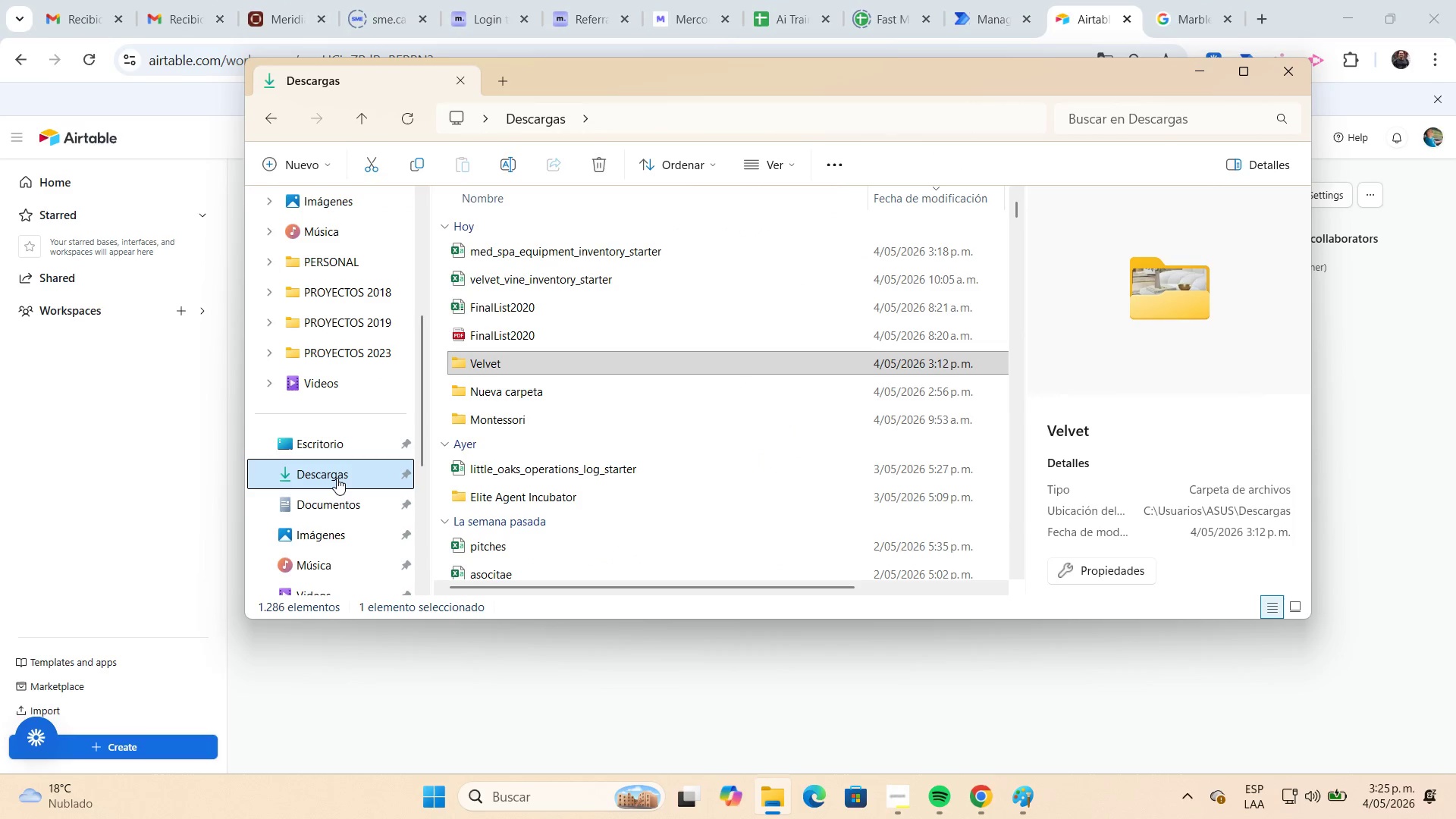 
double_click([559, 257])
 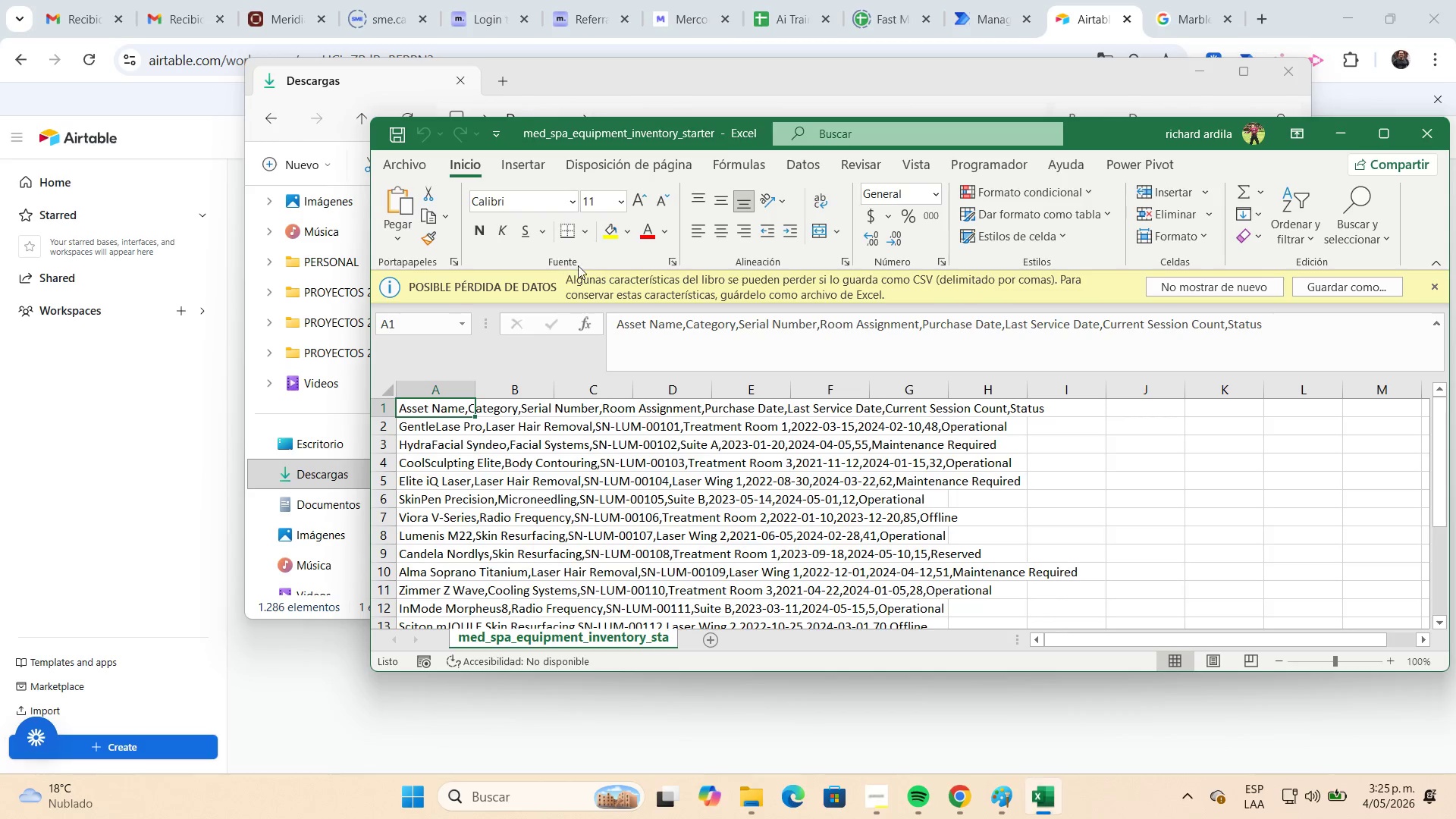 
wait(6.06)
 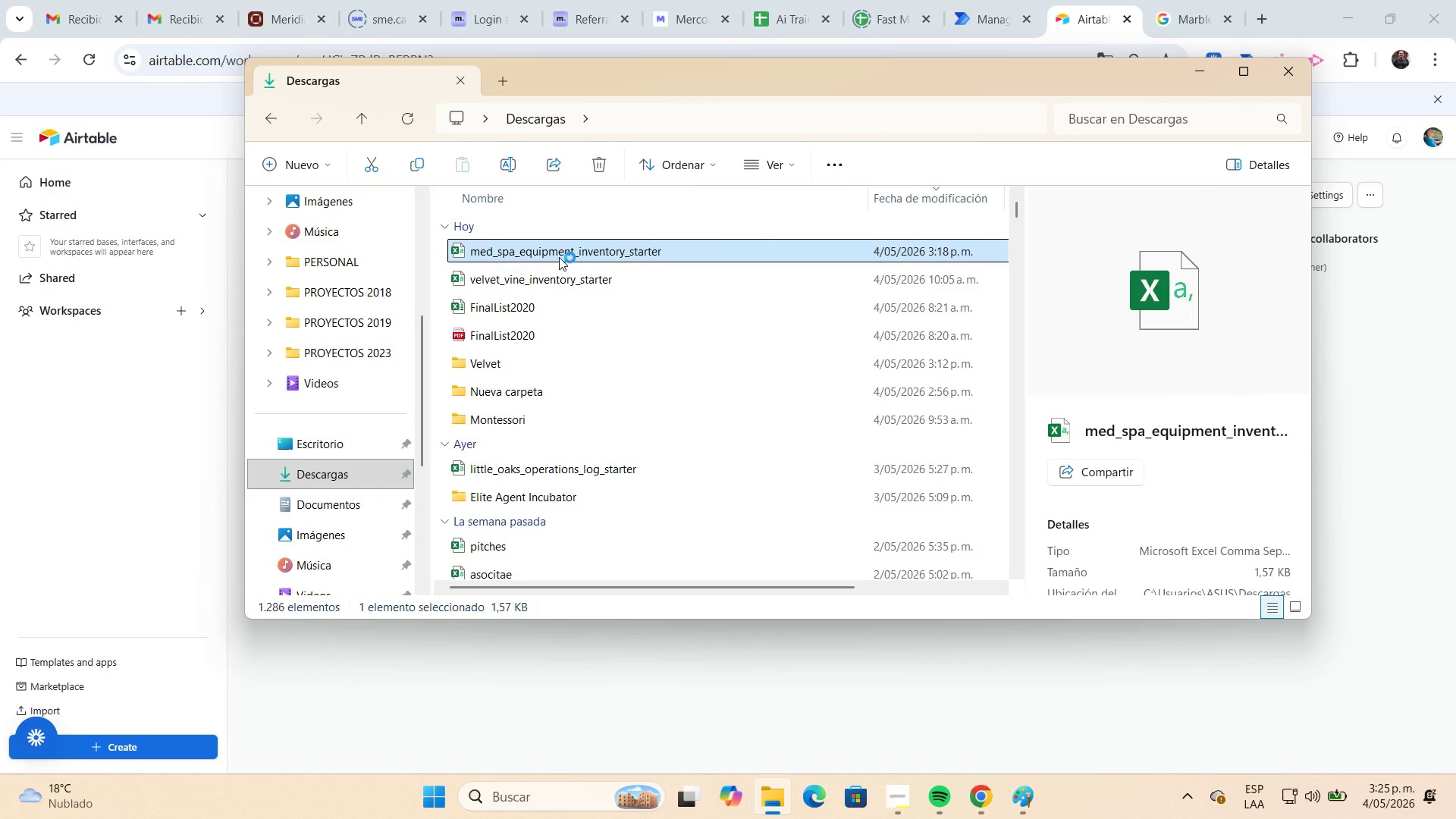 
left_click([1379, 145])
 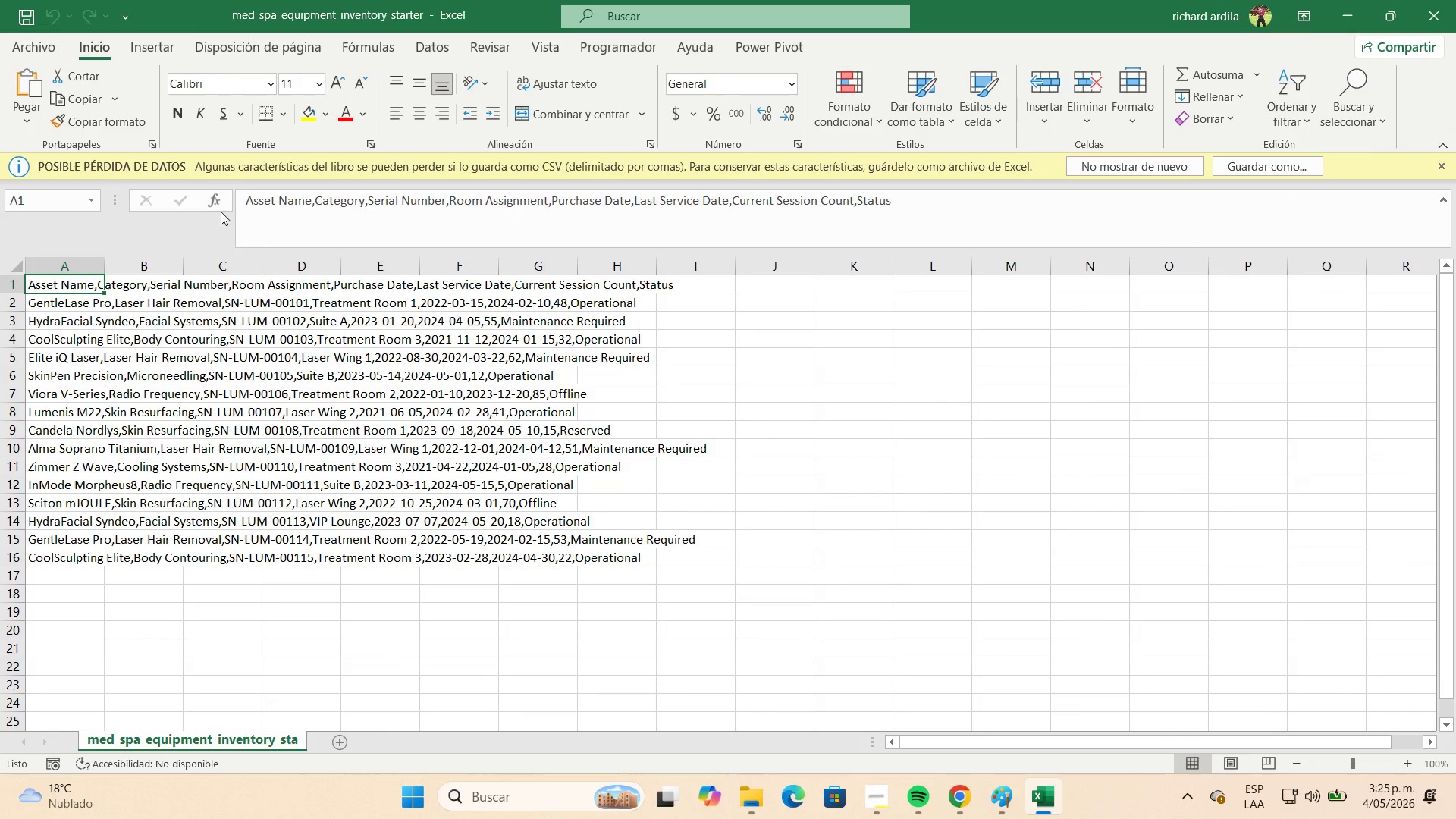 
wait(8.47)
 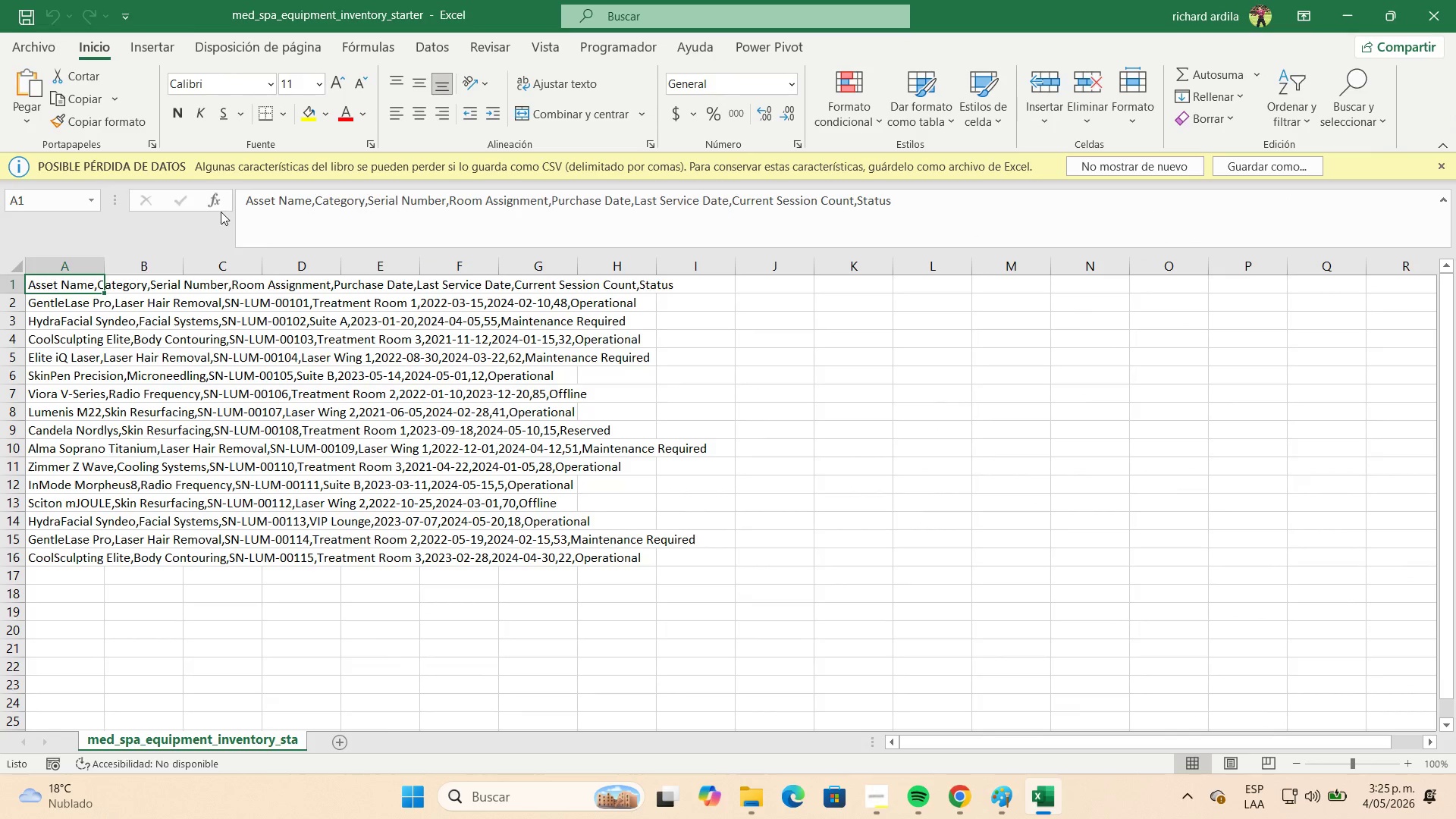 
left_click([64, 272])
 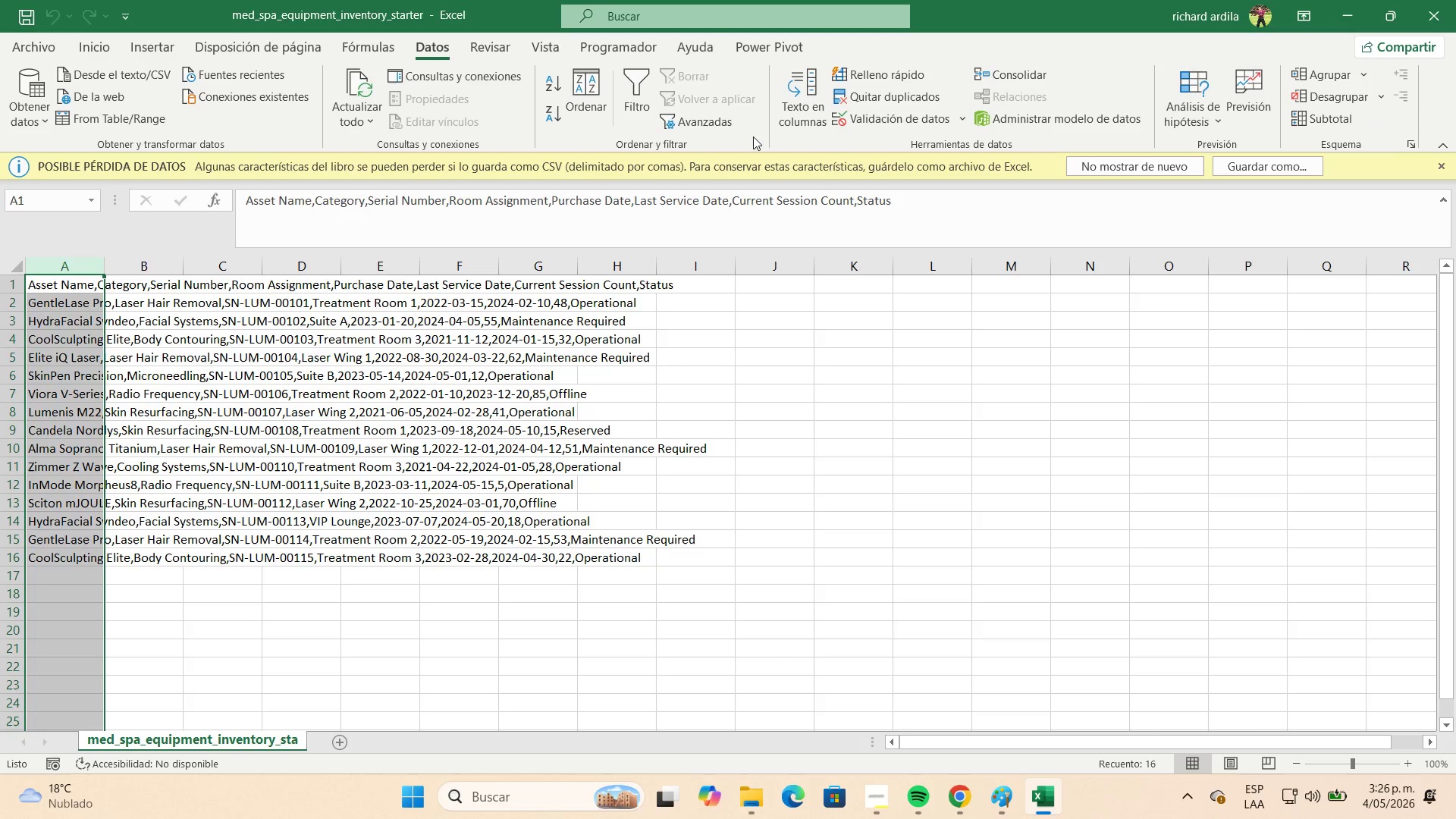 
left_click([783, 118])
 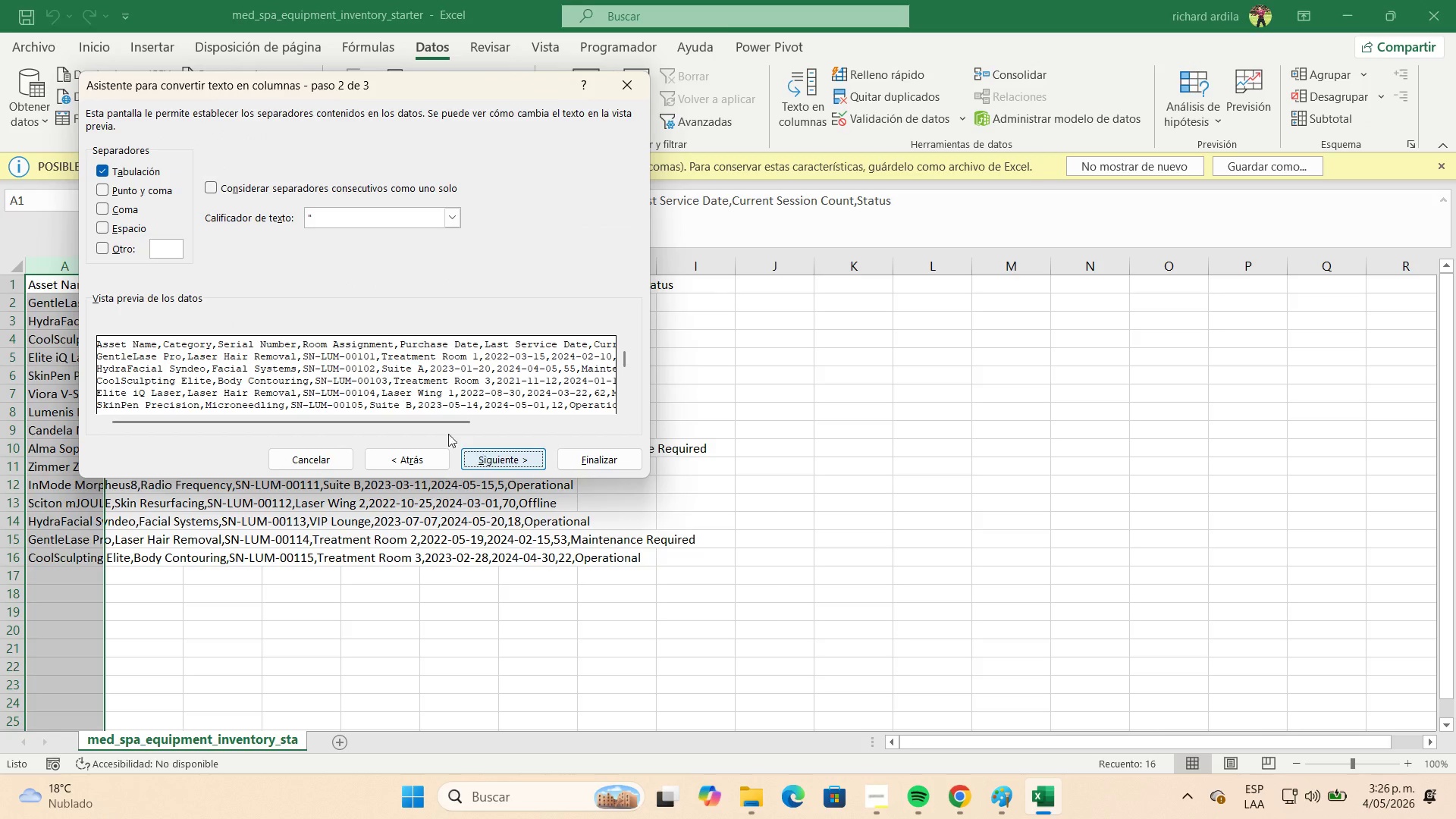 
left_click([134, 213])
 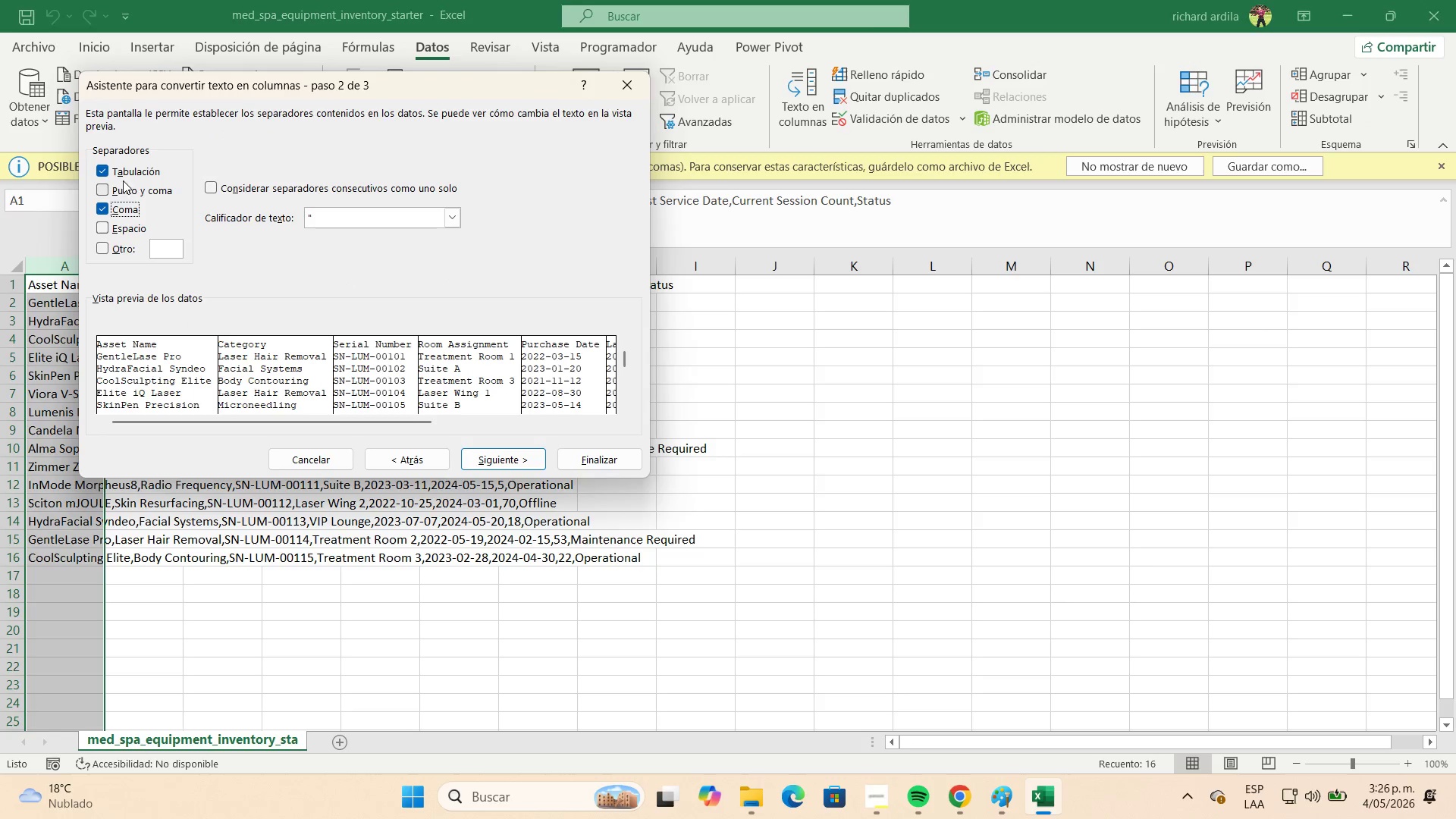 
left_click([123, 177])
 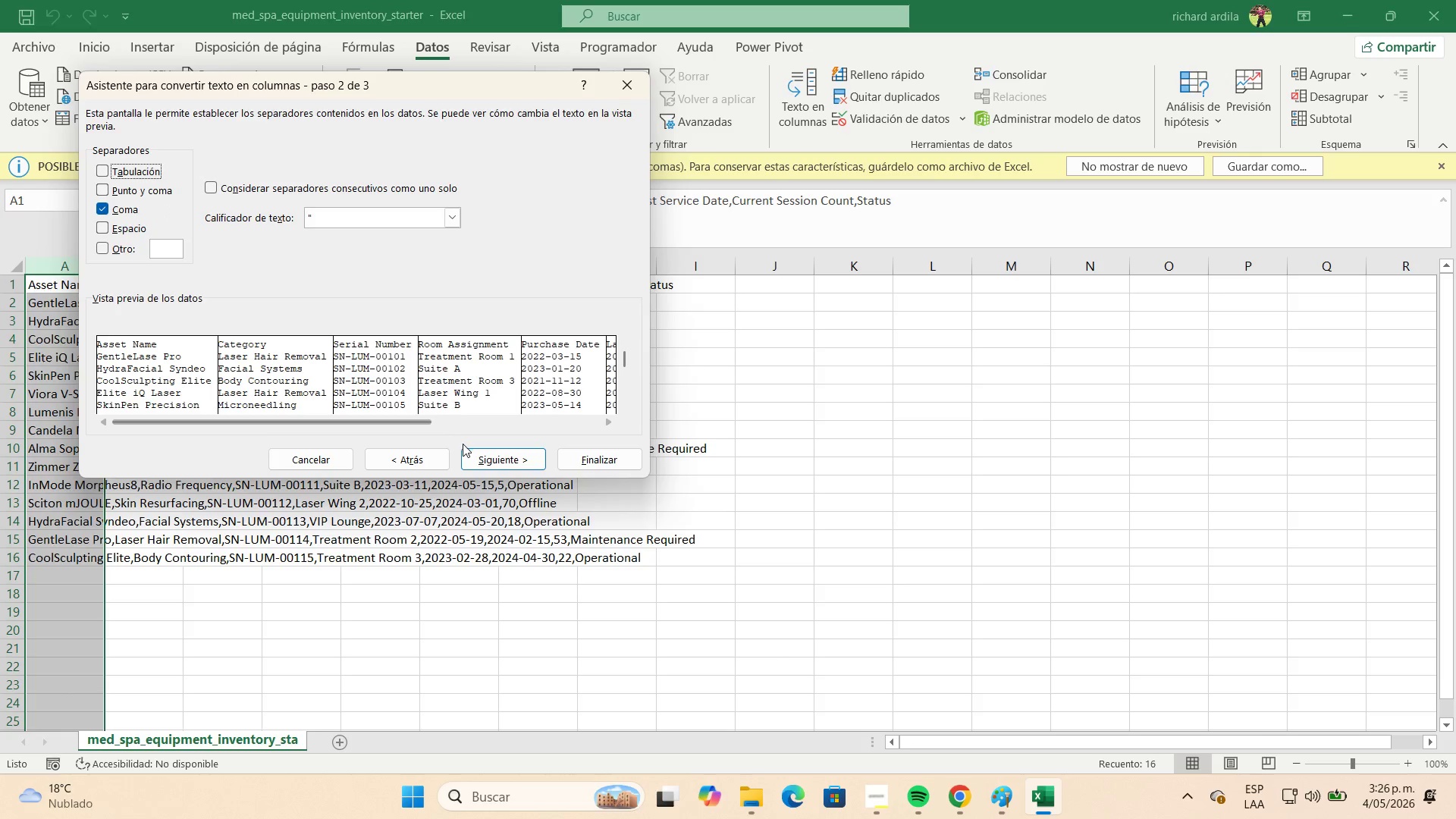 
left_click([466, 453])
 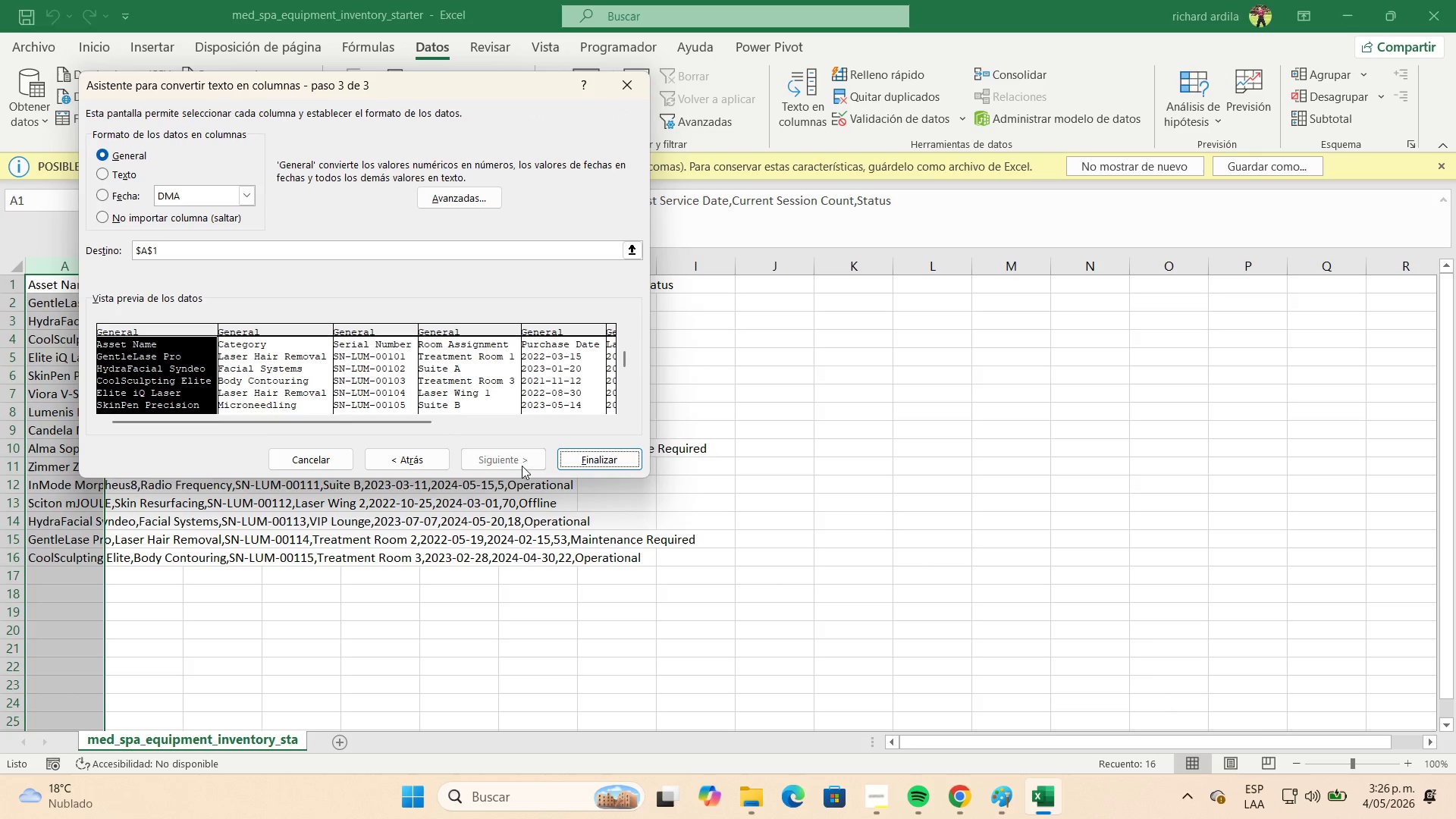 
left_click([570, 457])
 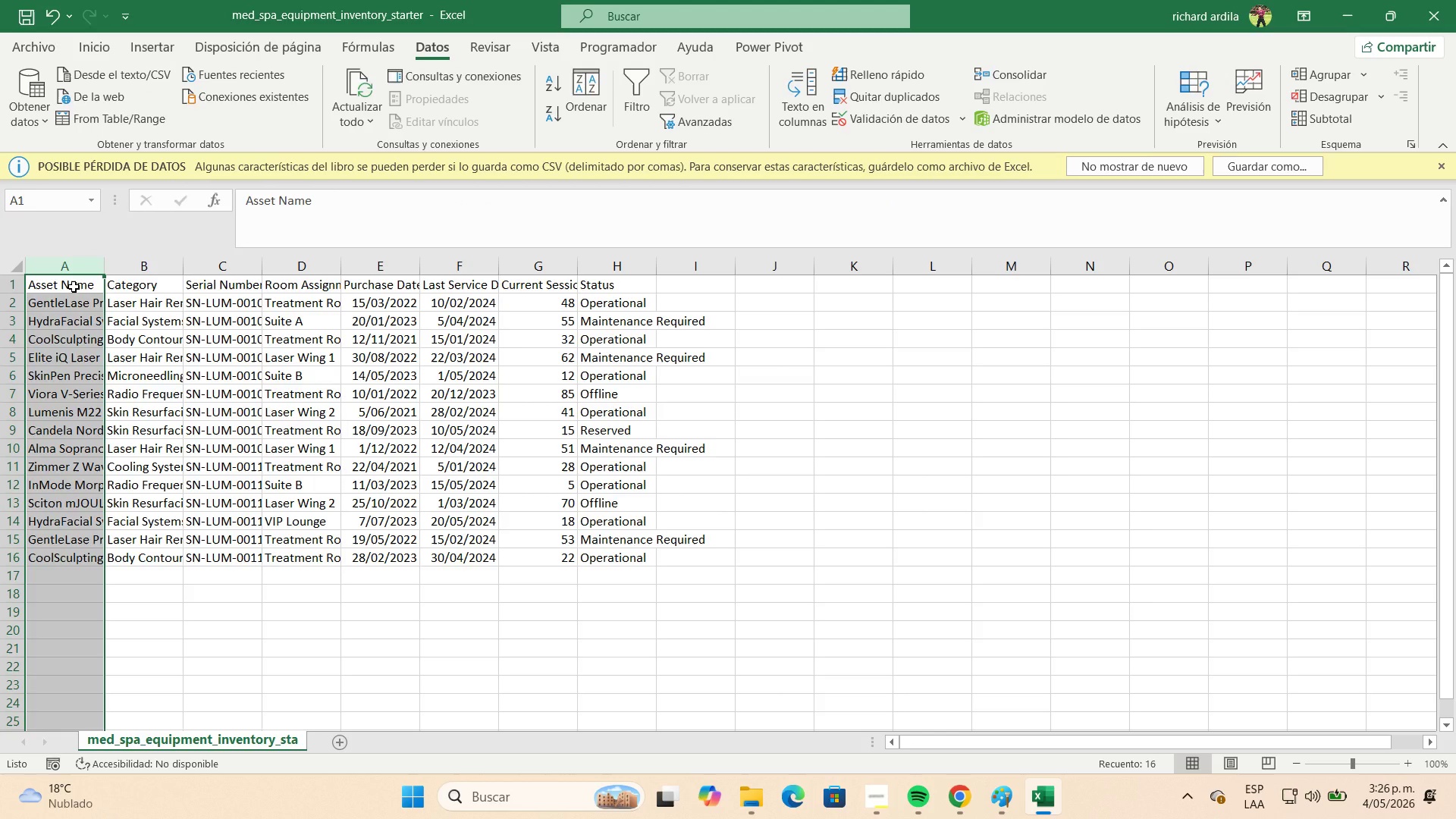 
left_click([74, 287])
 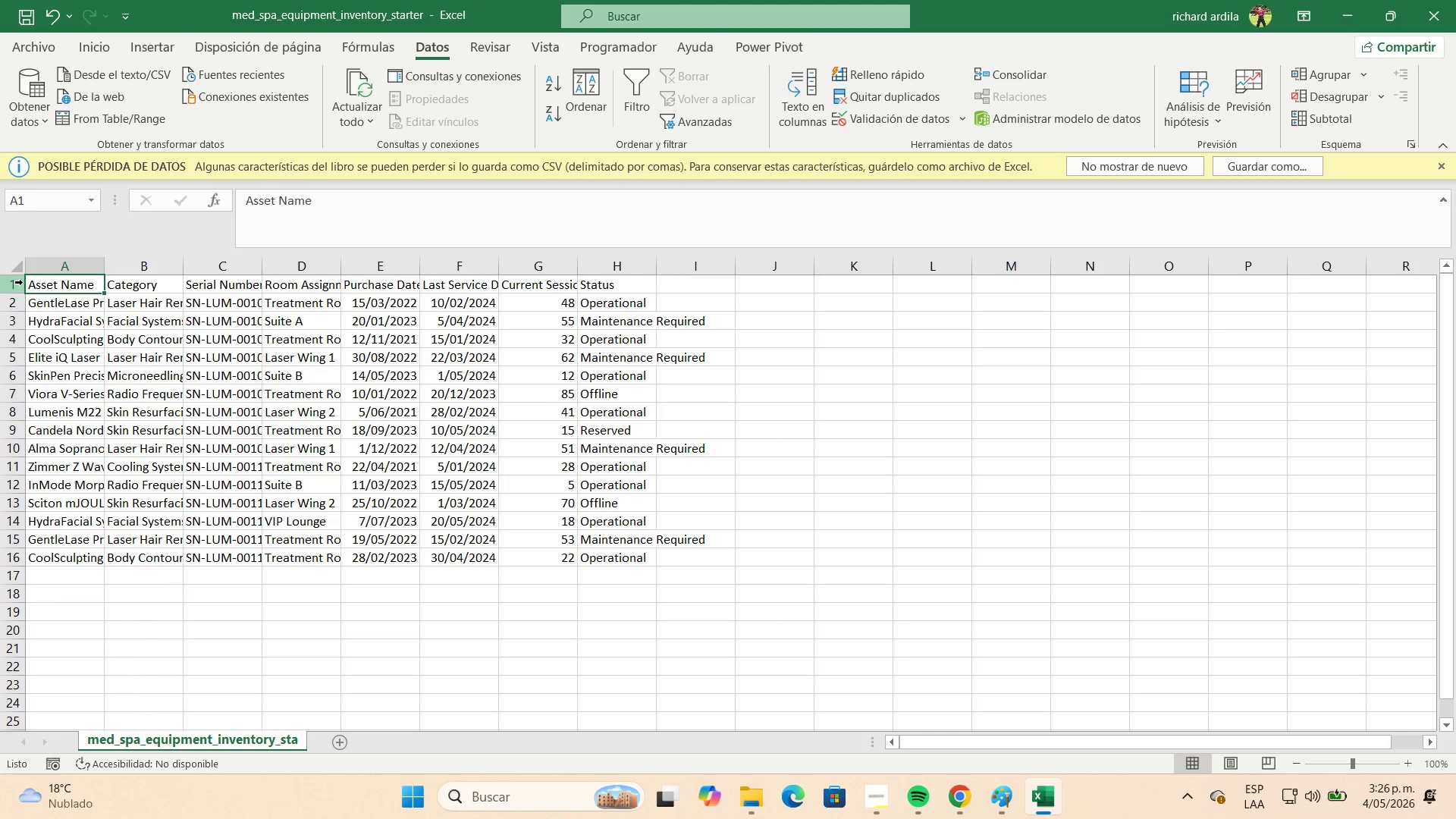 
left_click([23, 282])
 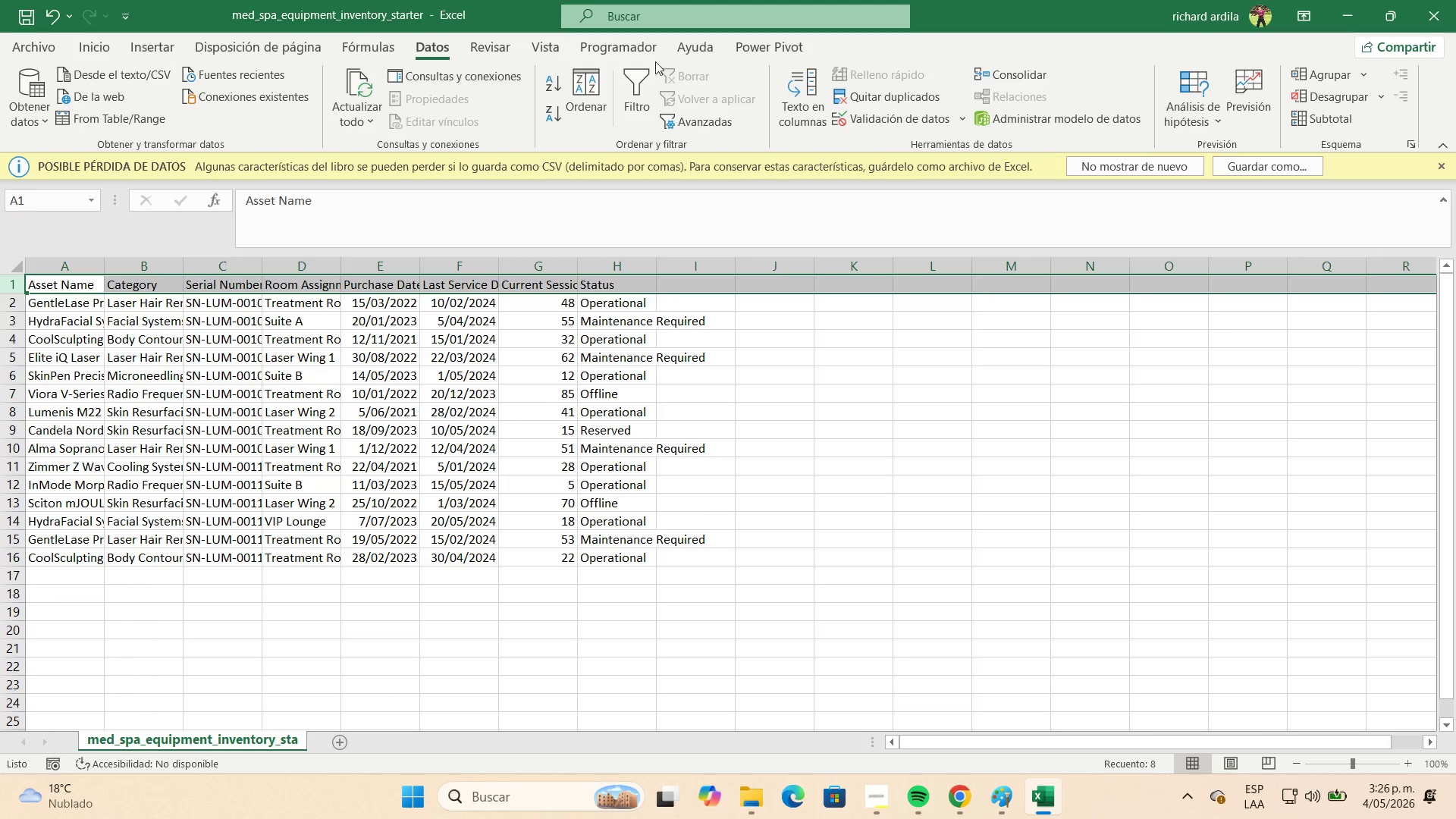 
left_click([616, 86])
 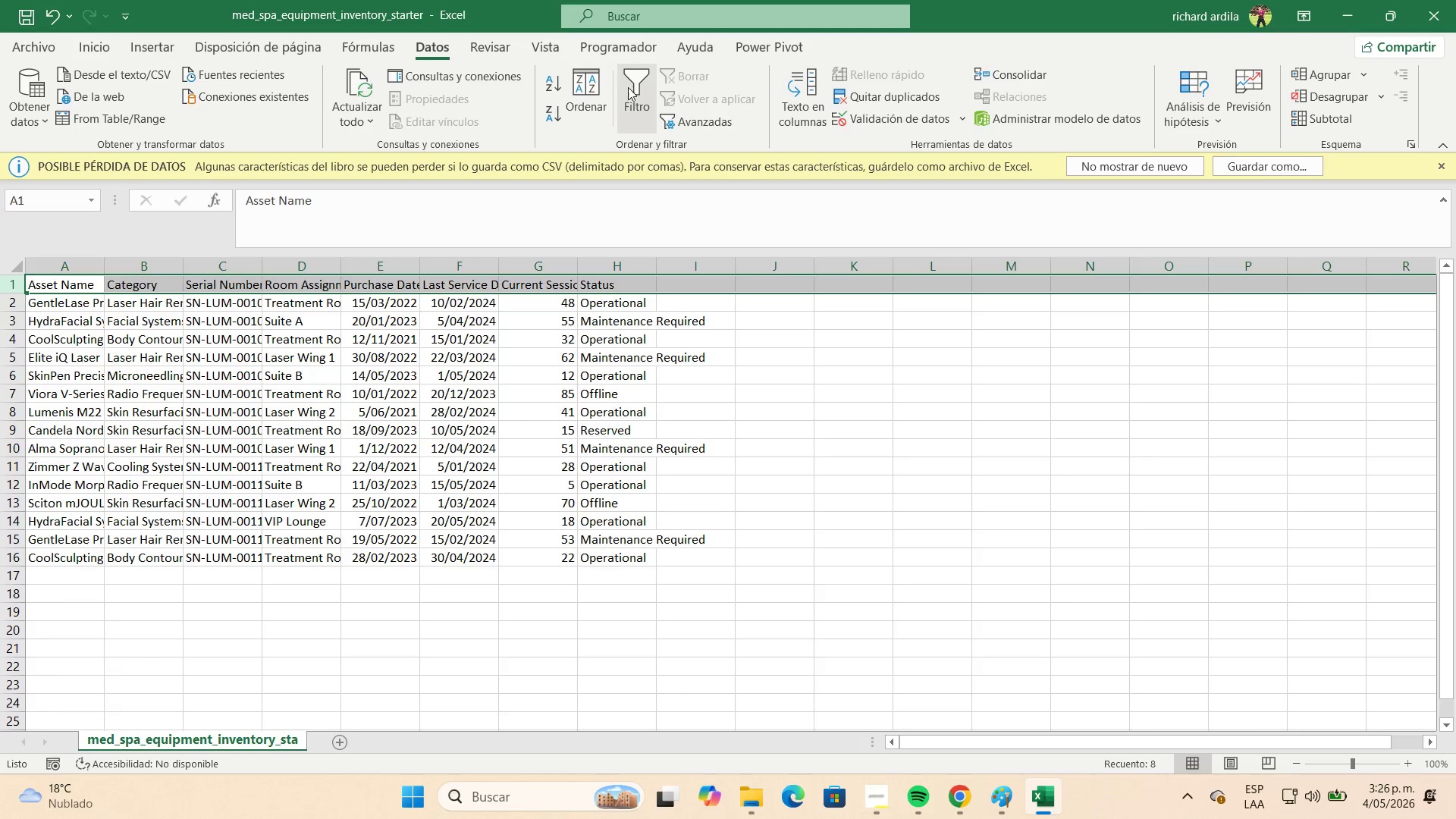 
left_click([628, 87])
 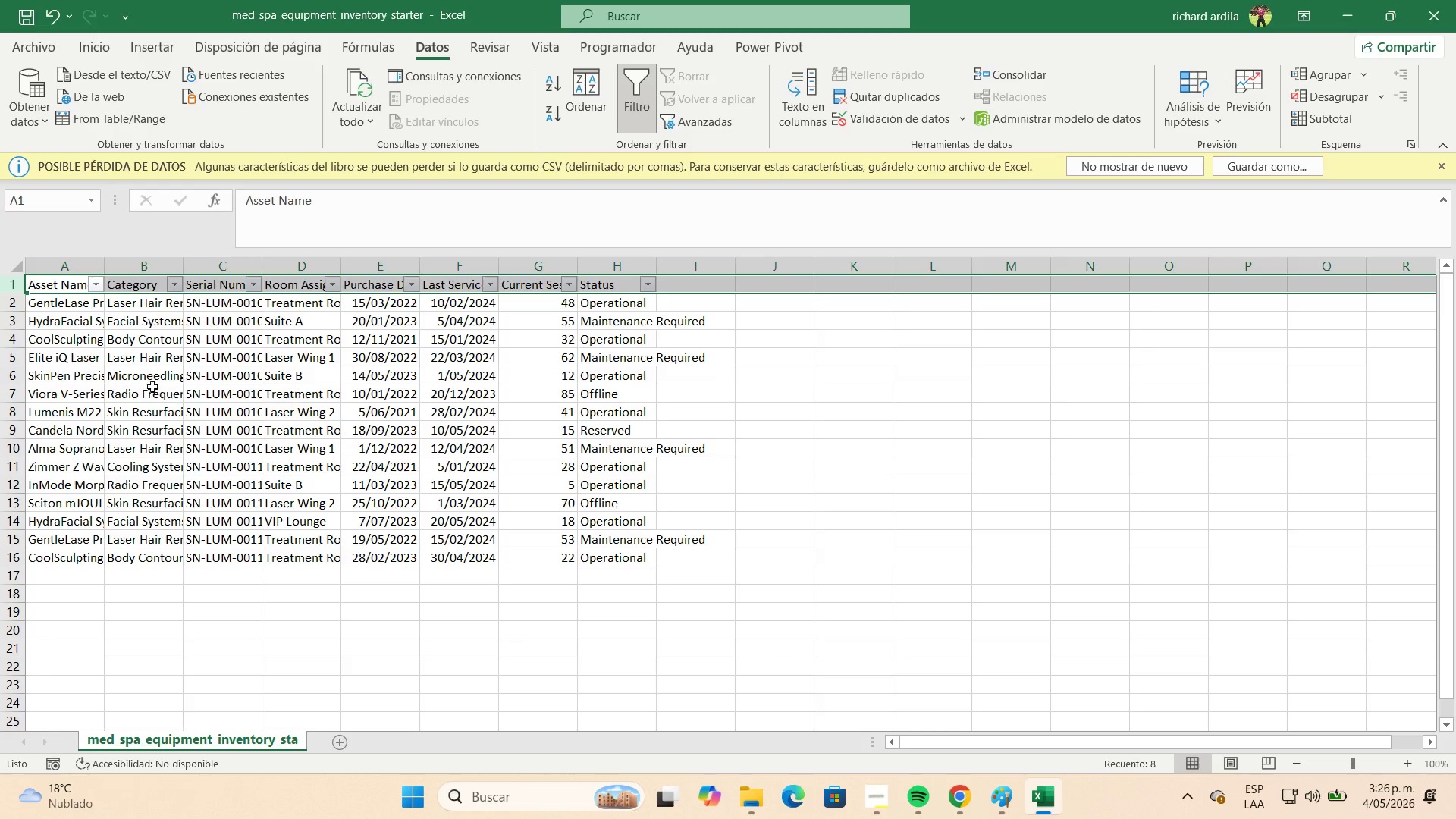 
left_click([133, 350])
 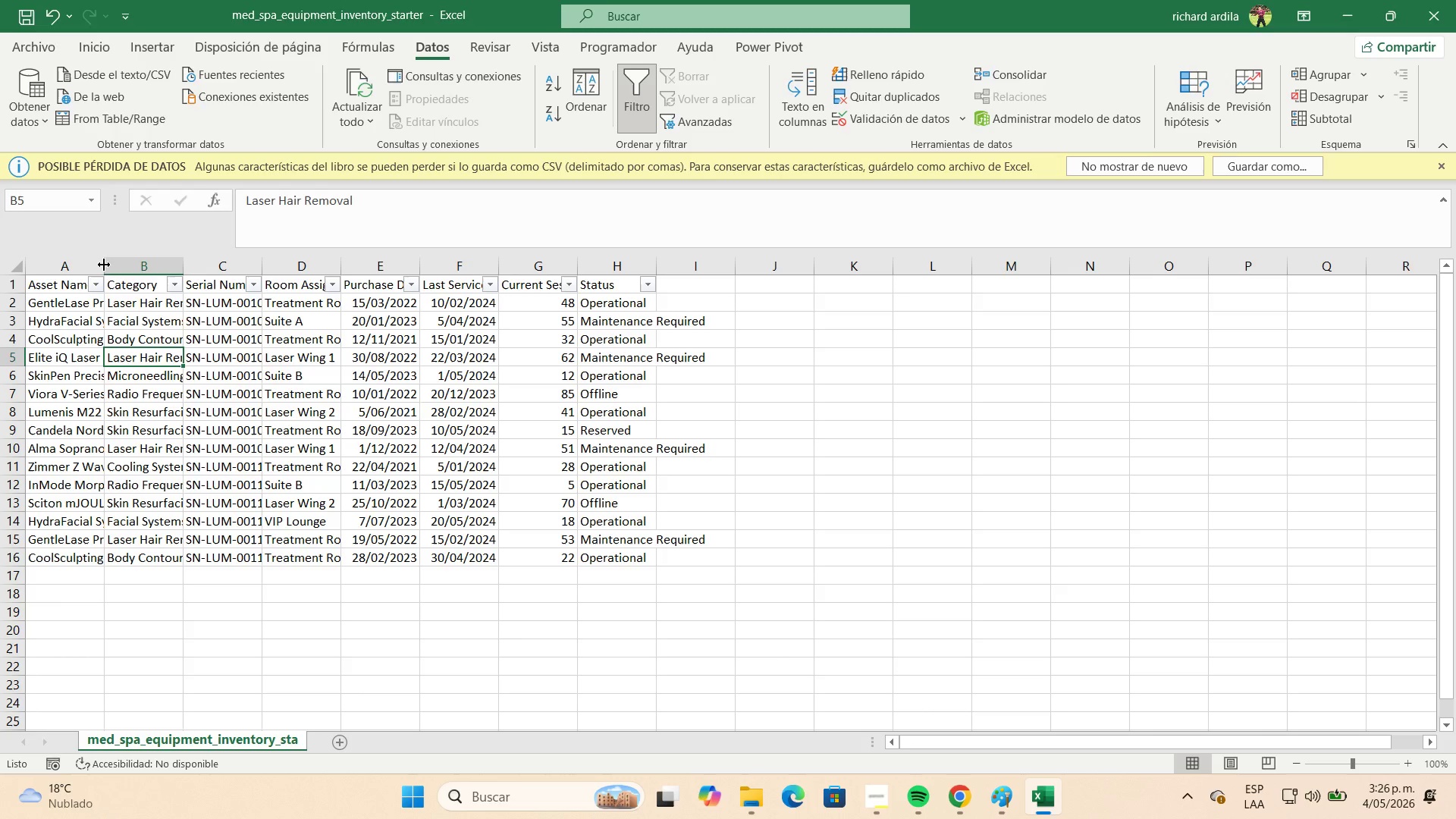 
double_click([104, 265])
 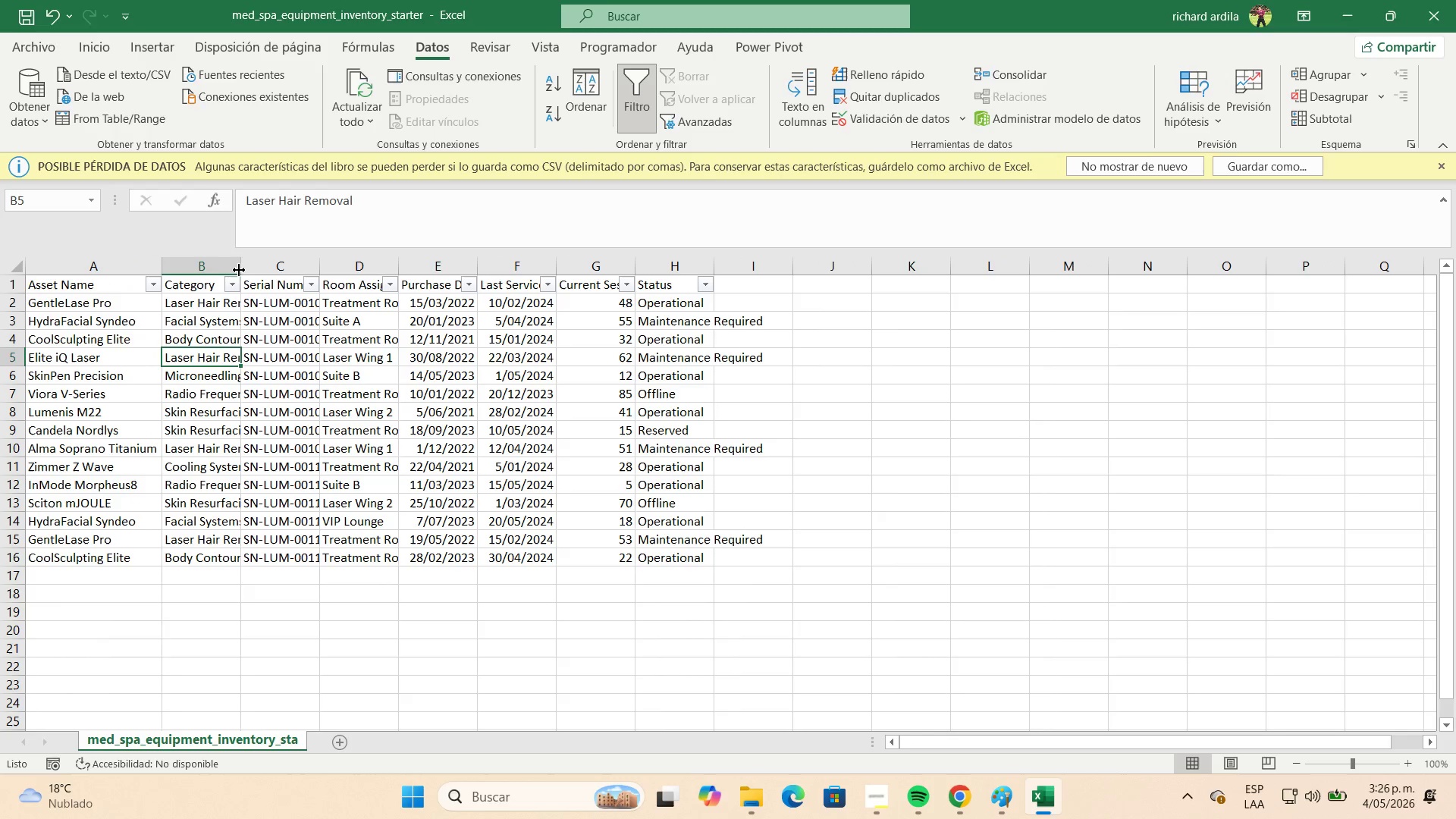 
double_click([239, 270])
 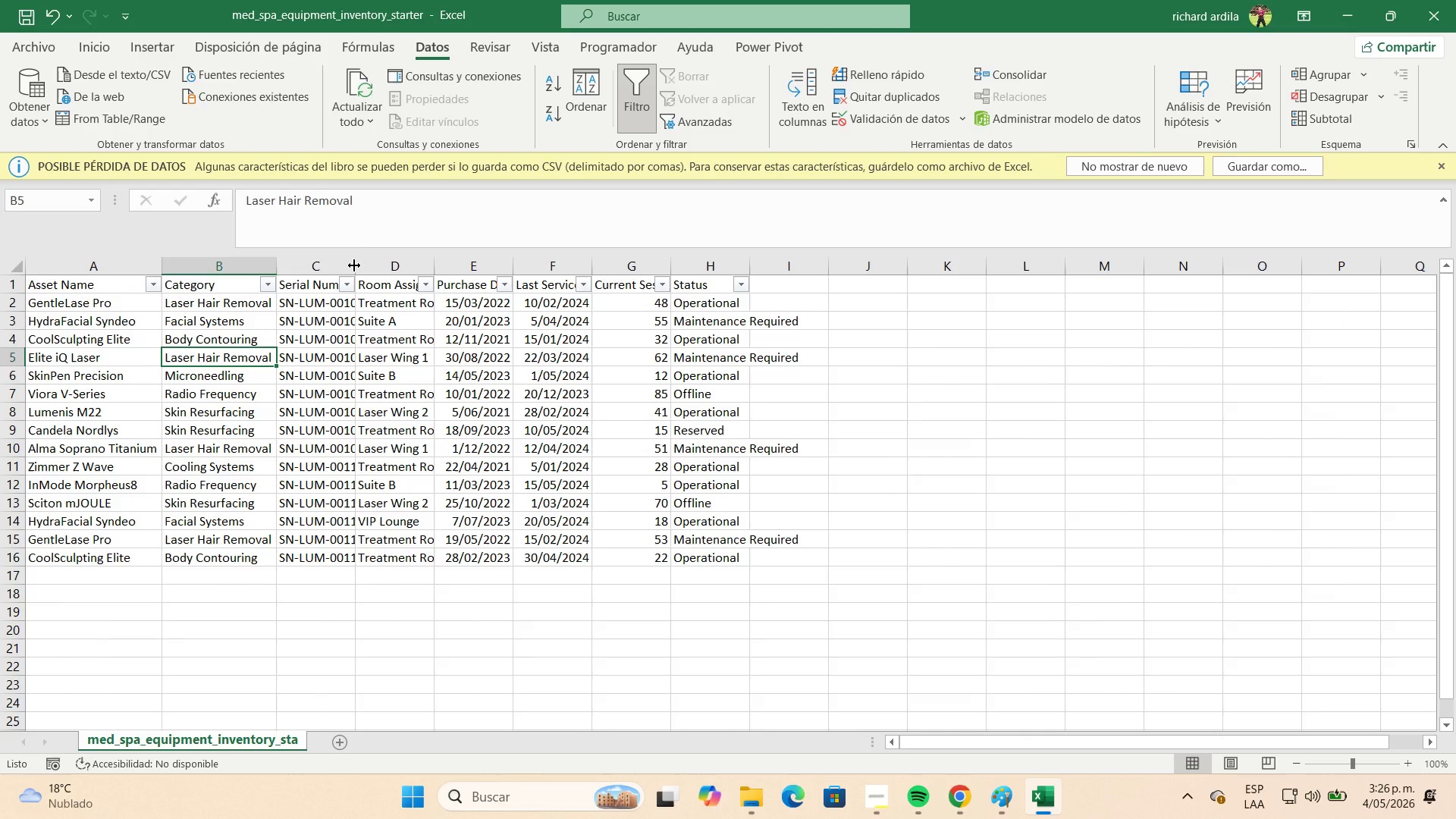 
double_click([354, 265])
 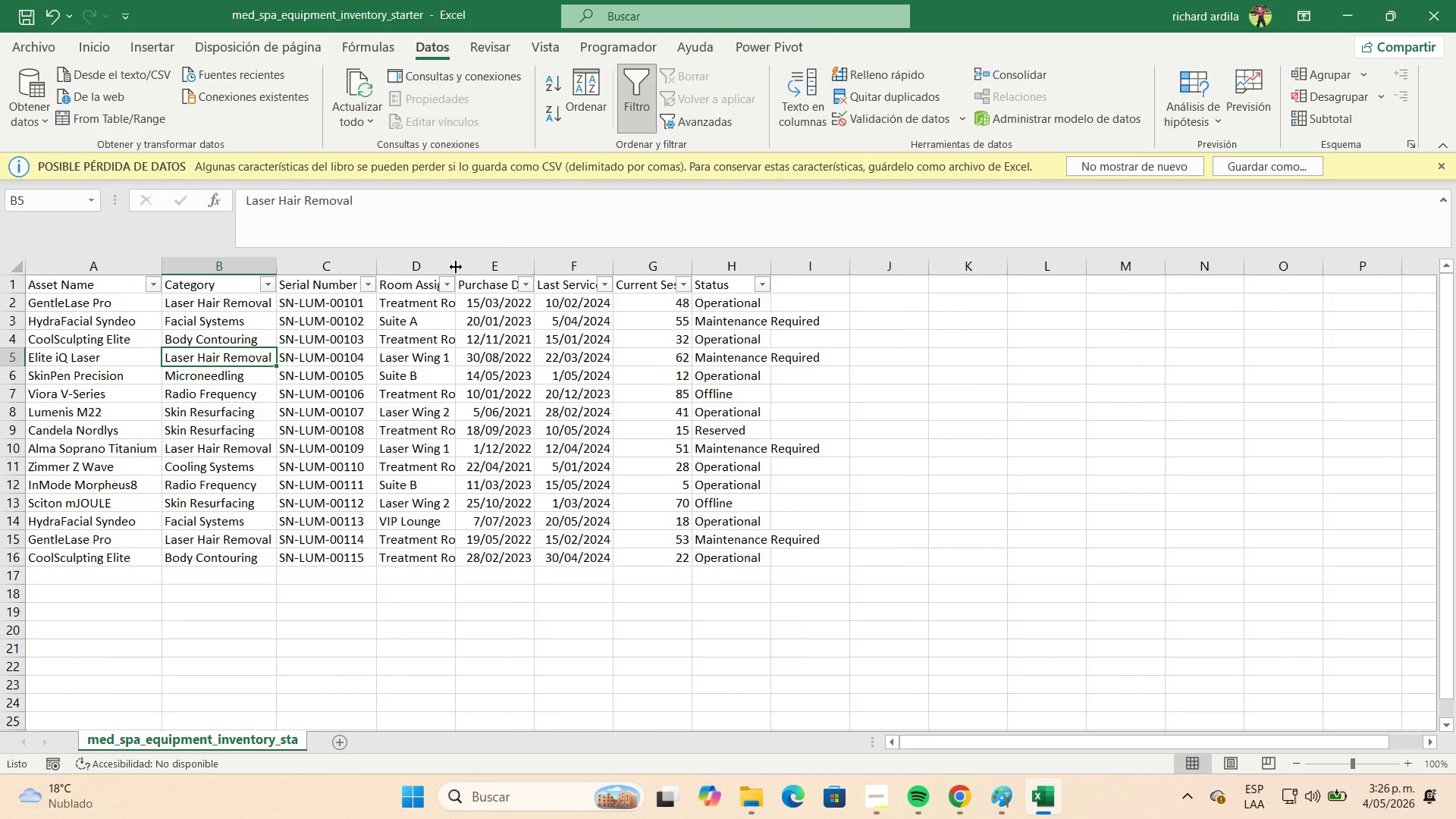 
double_click([456, 267])
 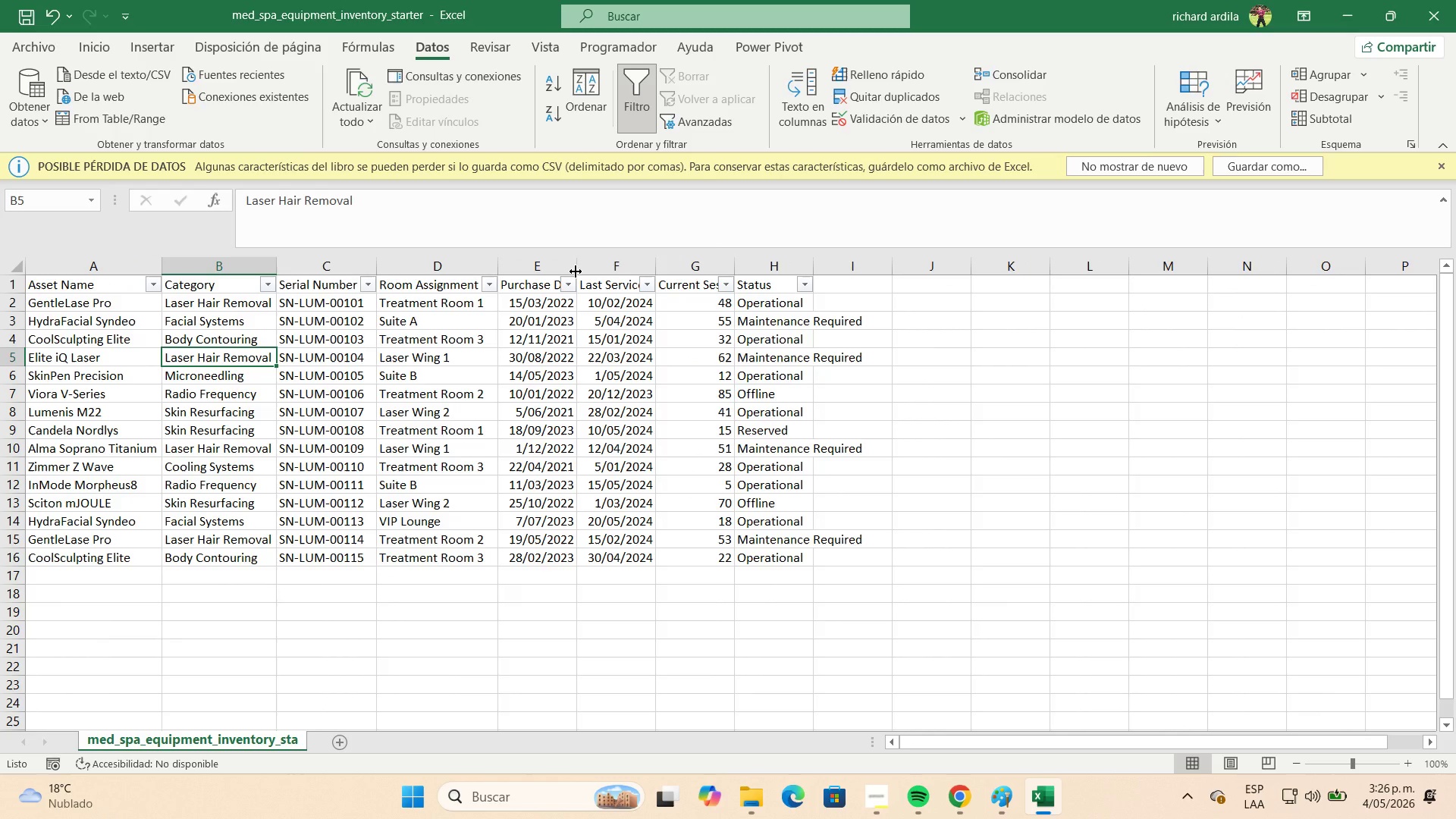 
double_click([576, 271])
 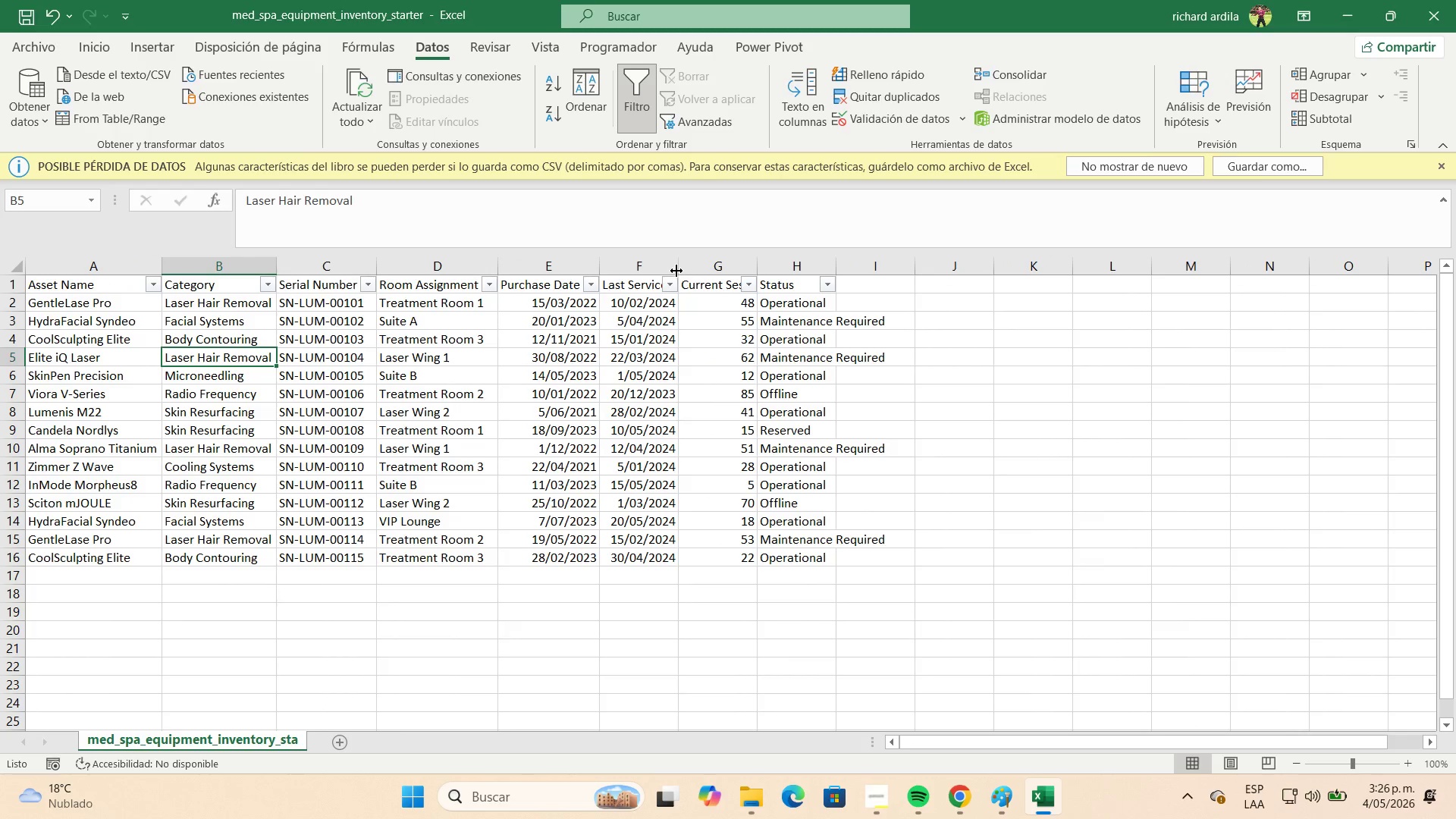 
double_click([676, 271])
 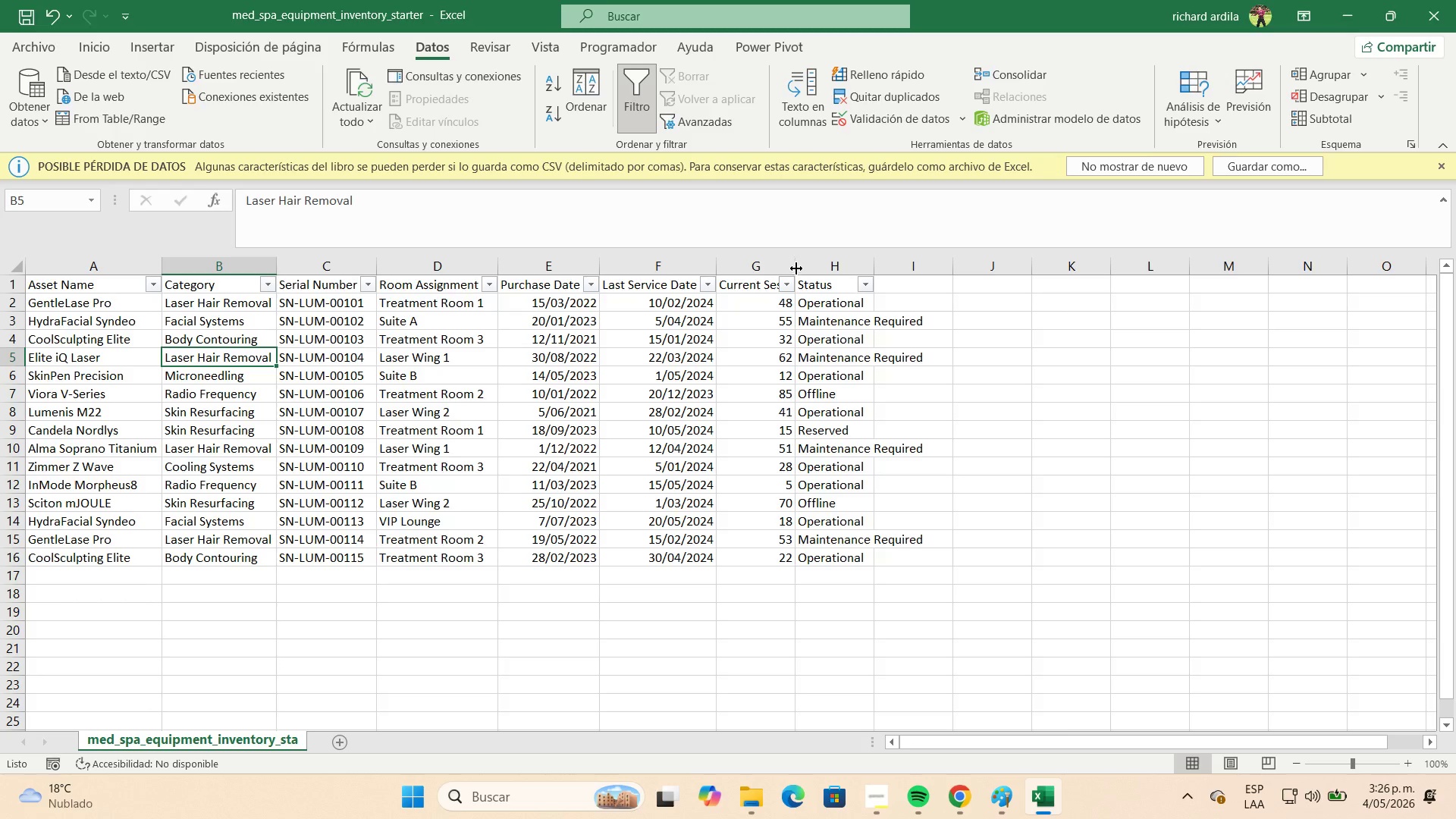 
double_click([795, 266])
 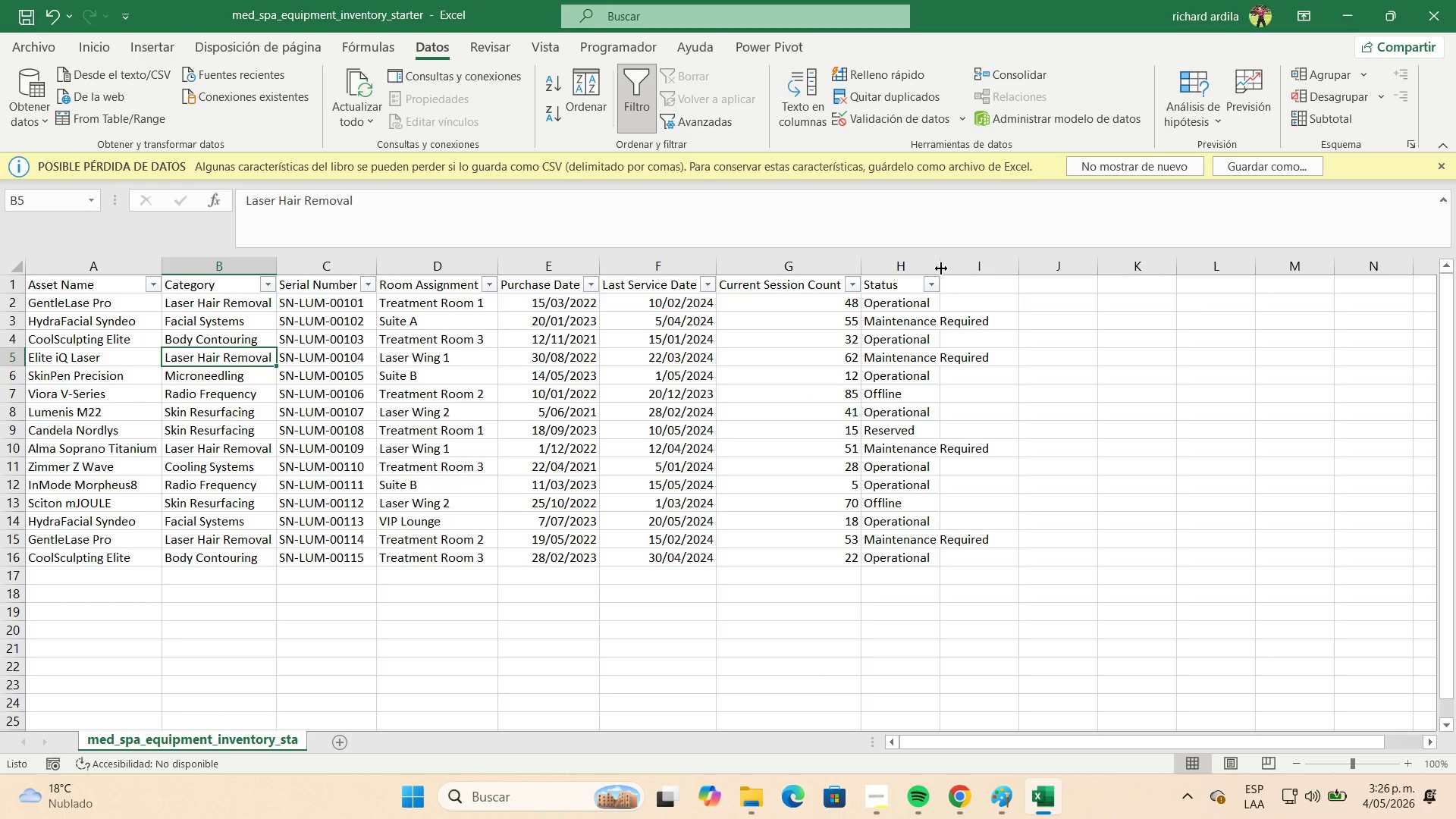 
double_click([940, 268])
 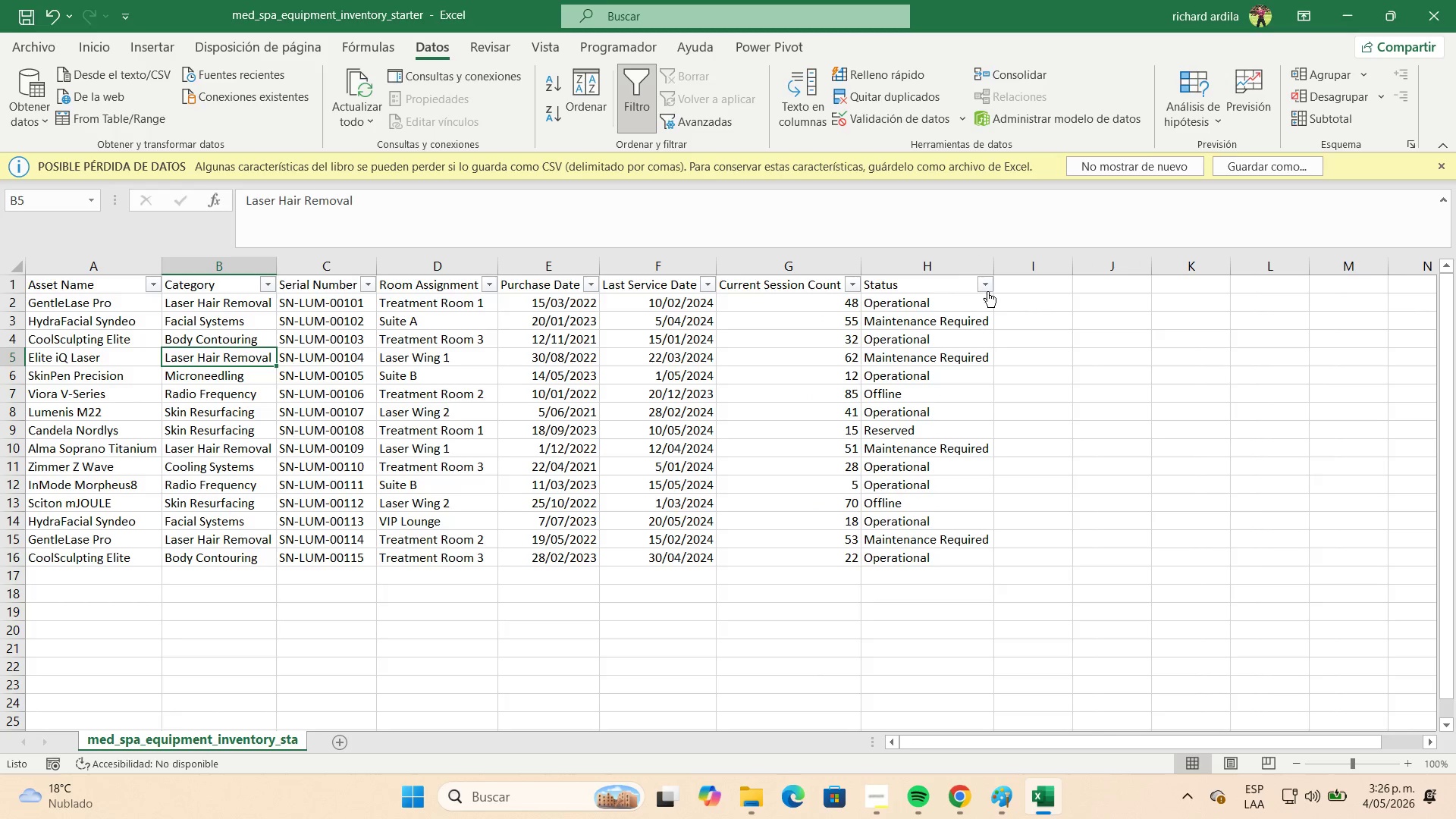 
left_click([987, 290])
 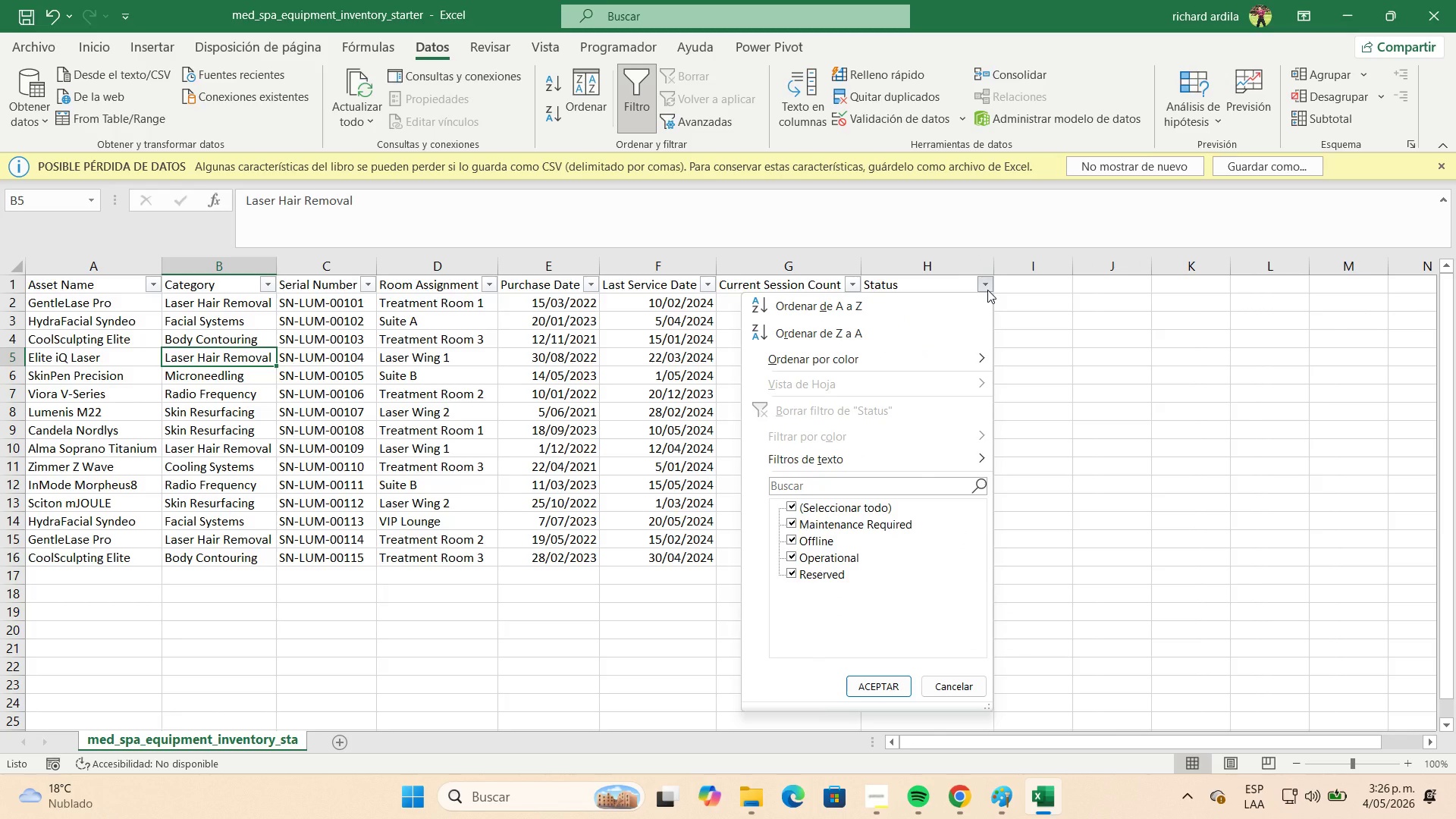 
left_click([987, 290])
 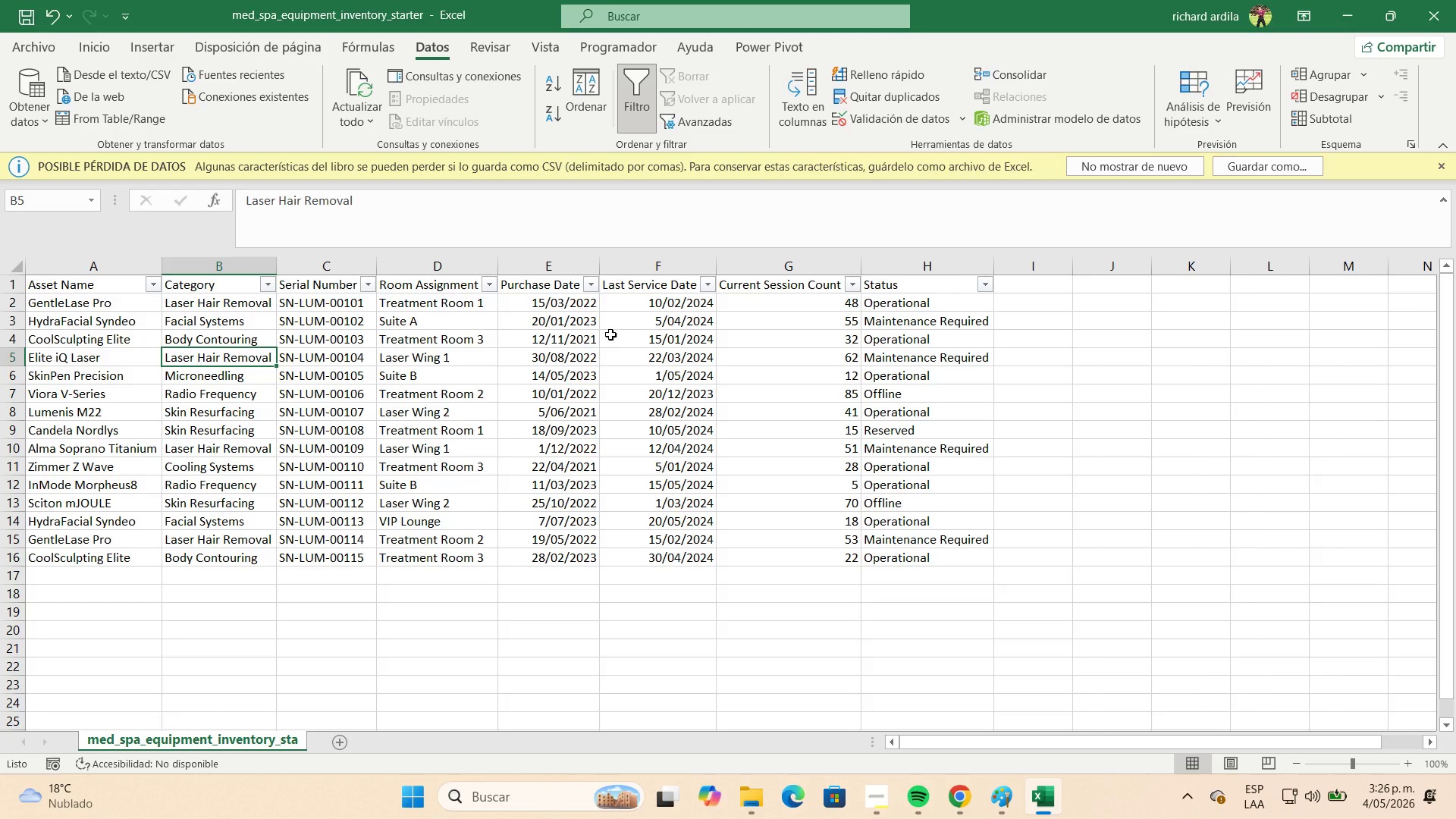 
left_click([559, 310])
 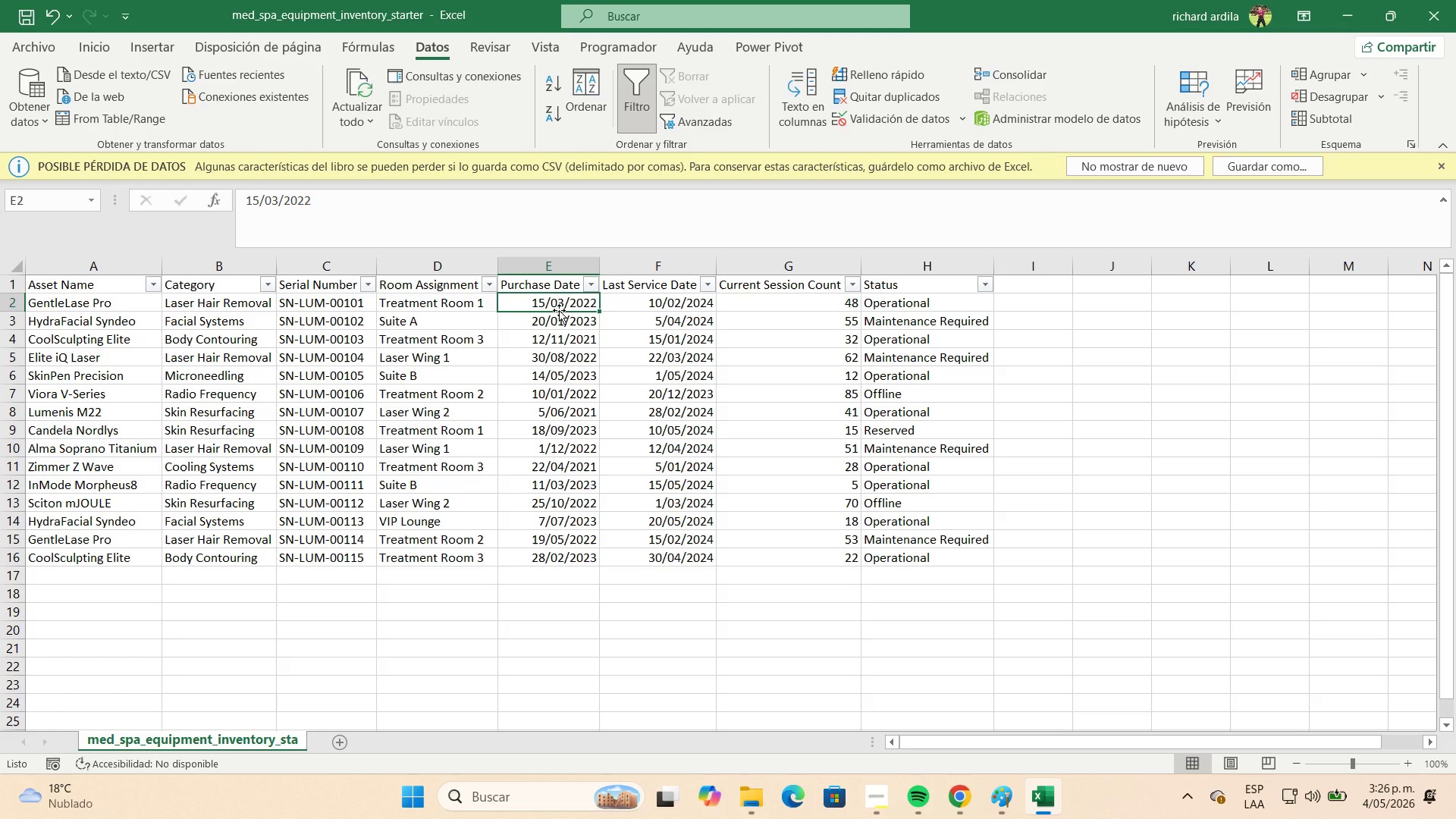 
key(Shift+ArrowRight)
 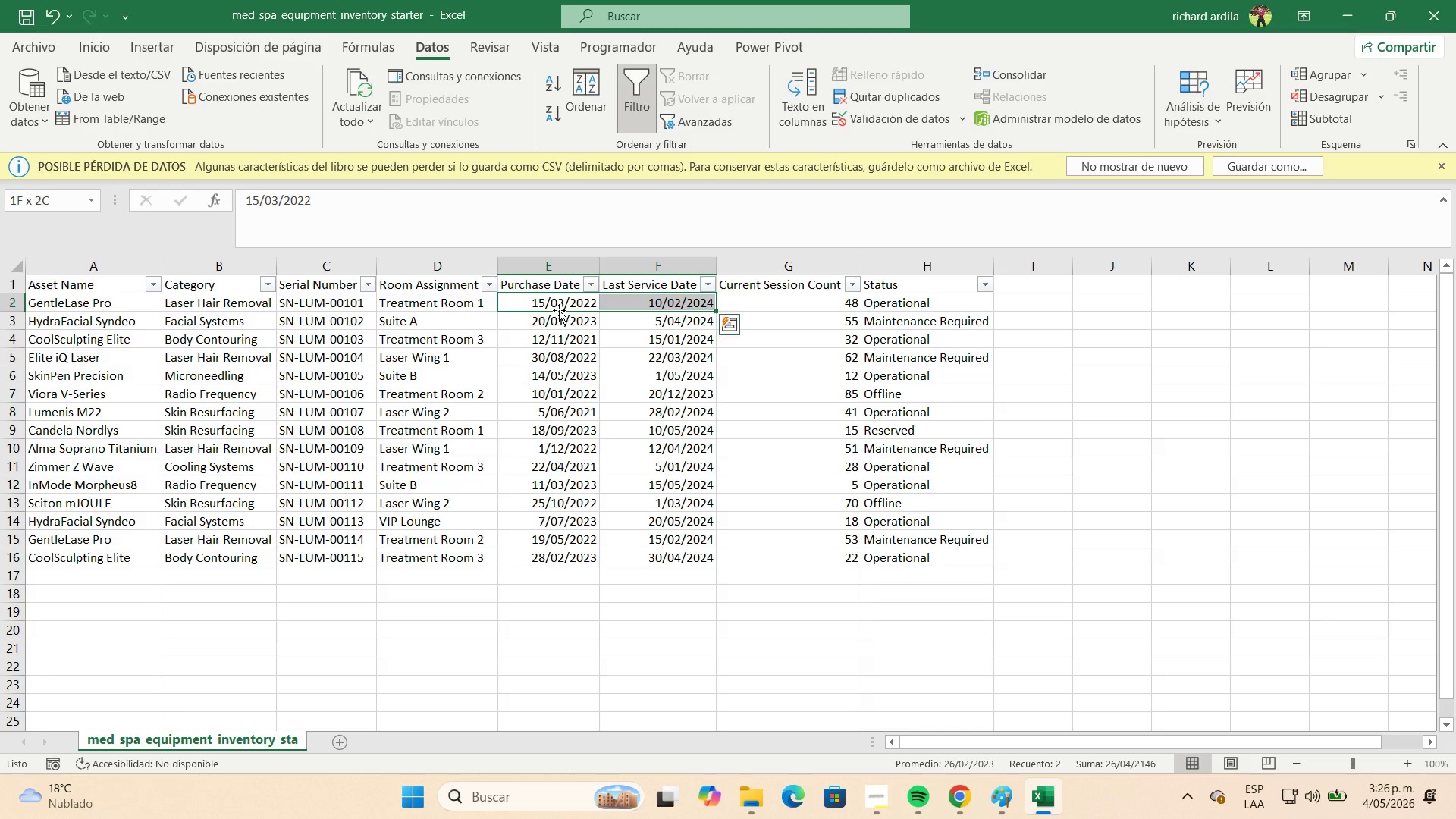 
key(Shift+ArrowDown)
 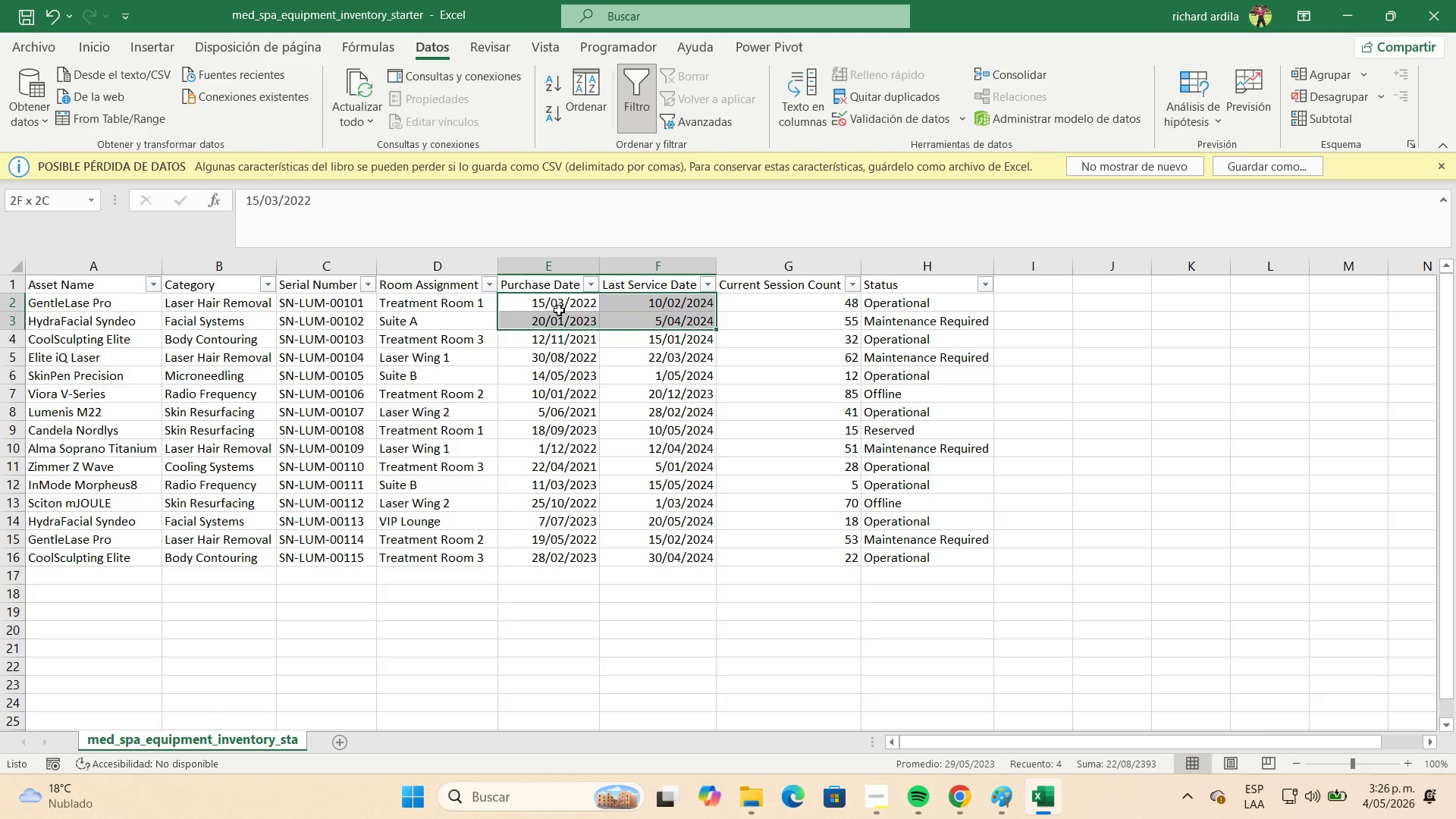 
key(Shift+ArrowDown)
 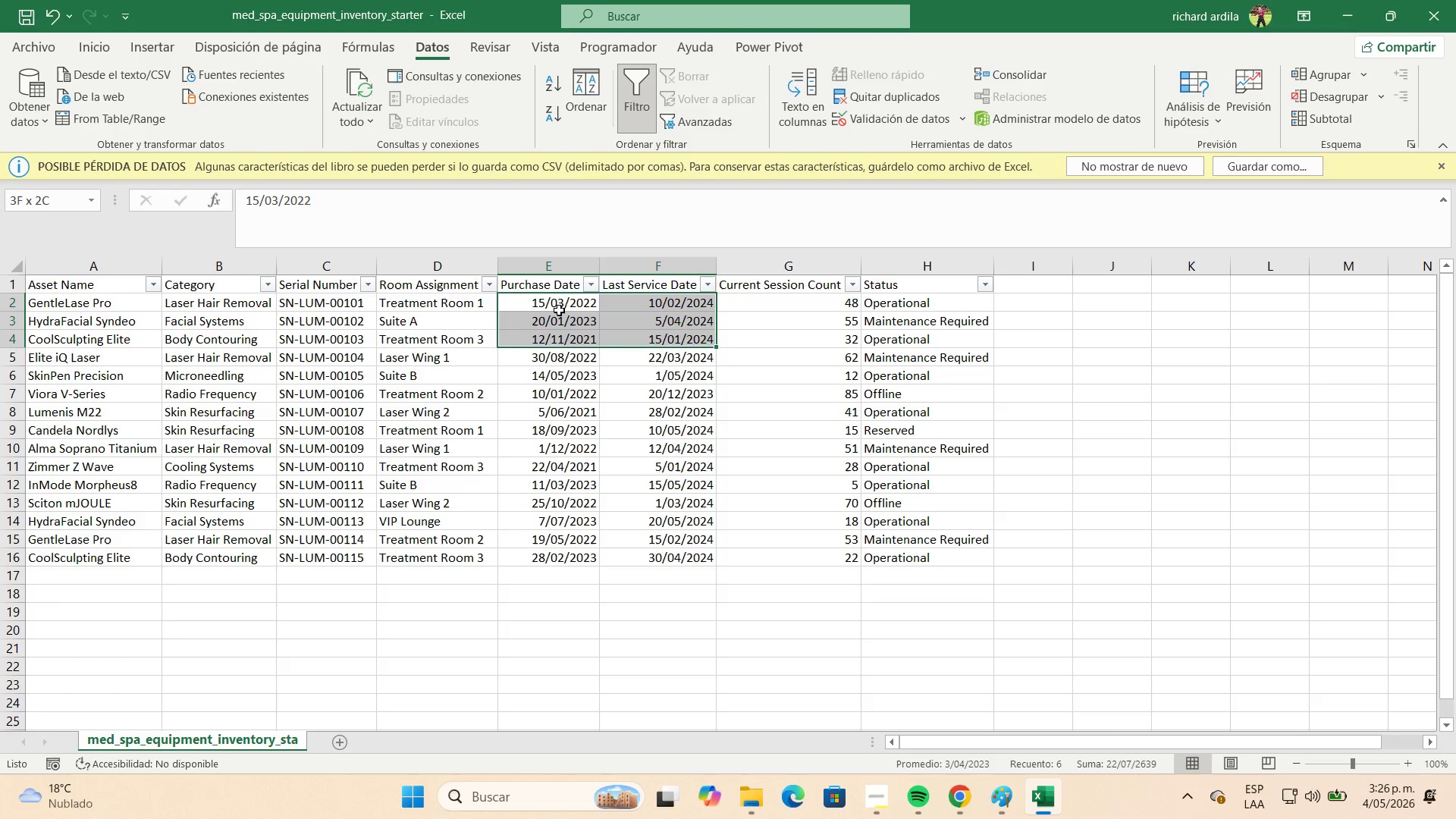 
key(Shift+ArrowDown)
 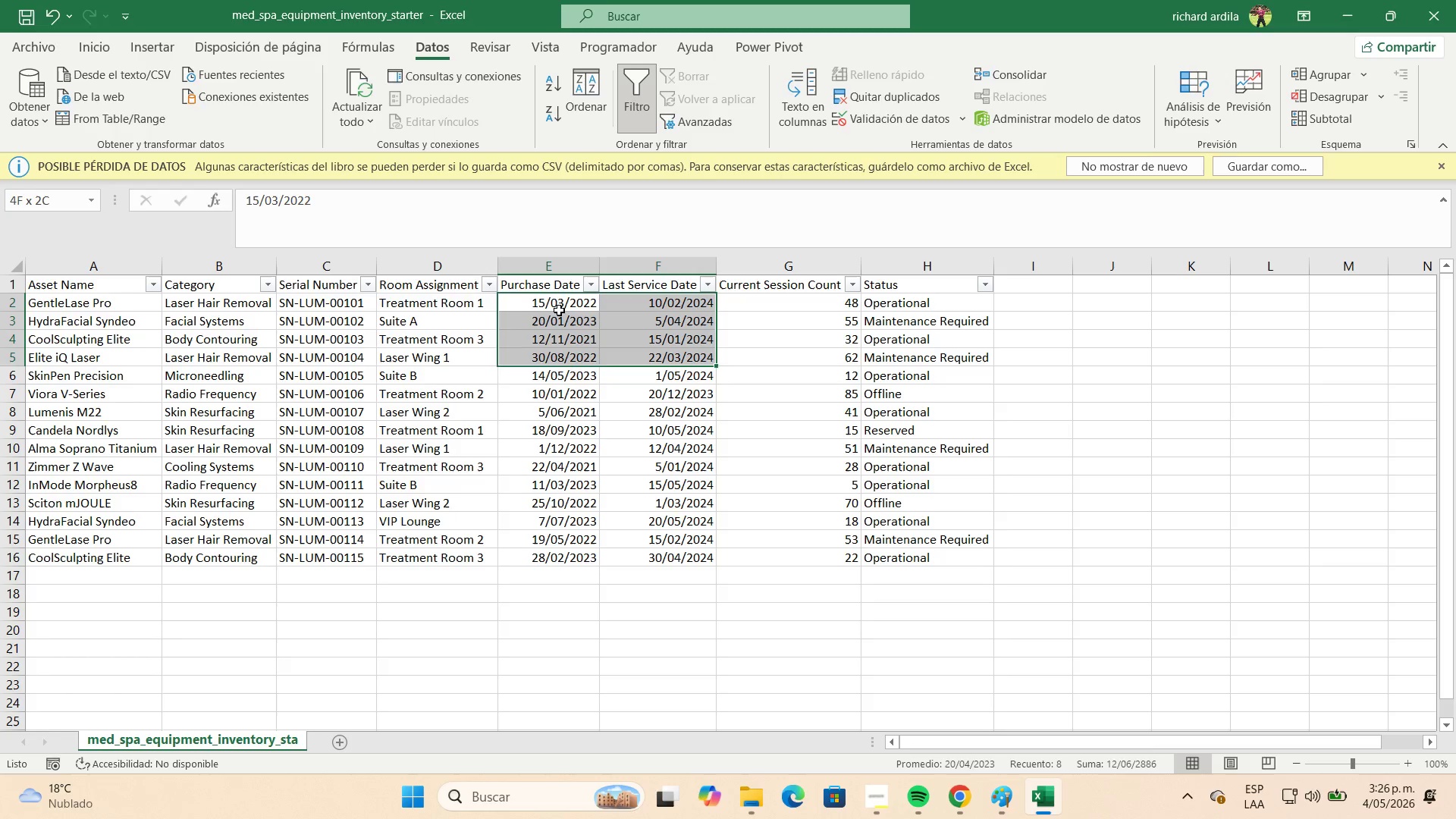 
key(Shift+ArrowDown)
 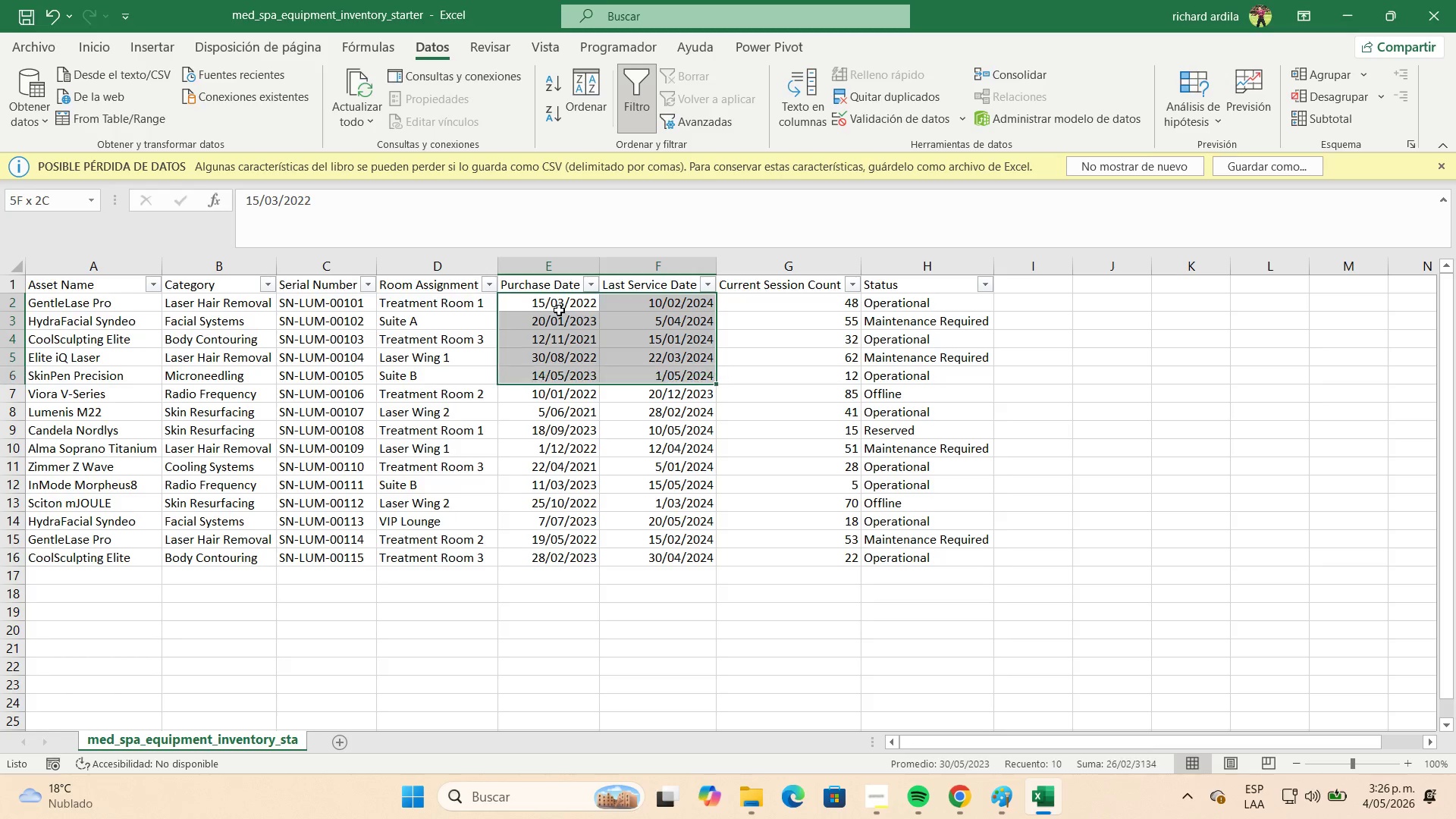 
key(Shift+ArrowDown)
 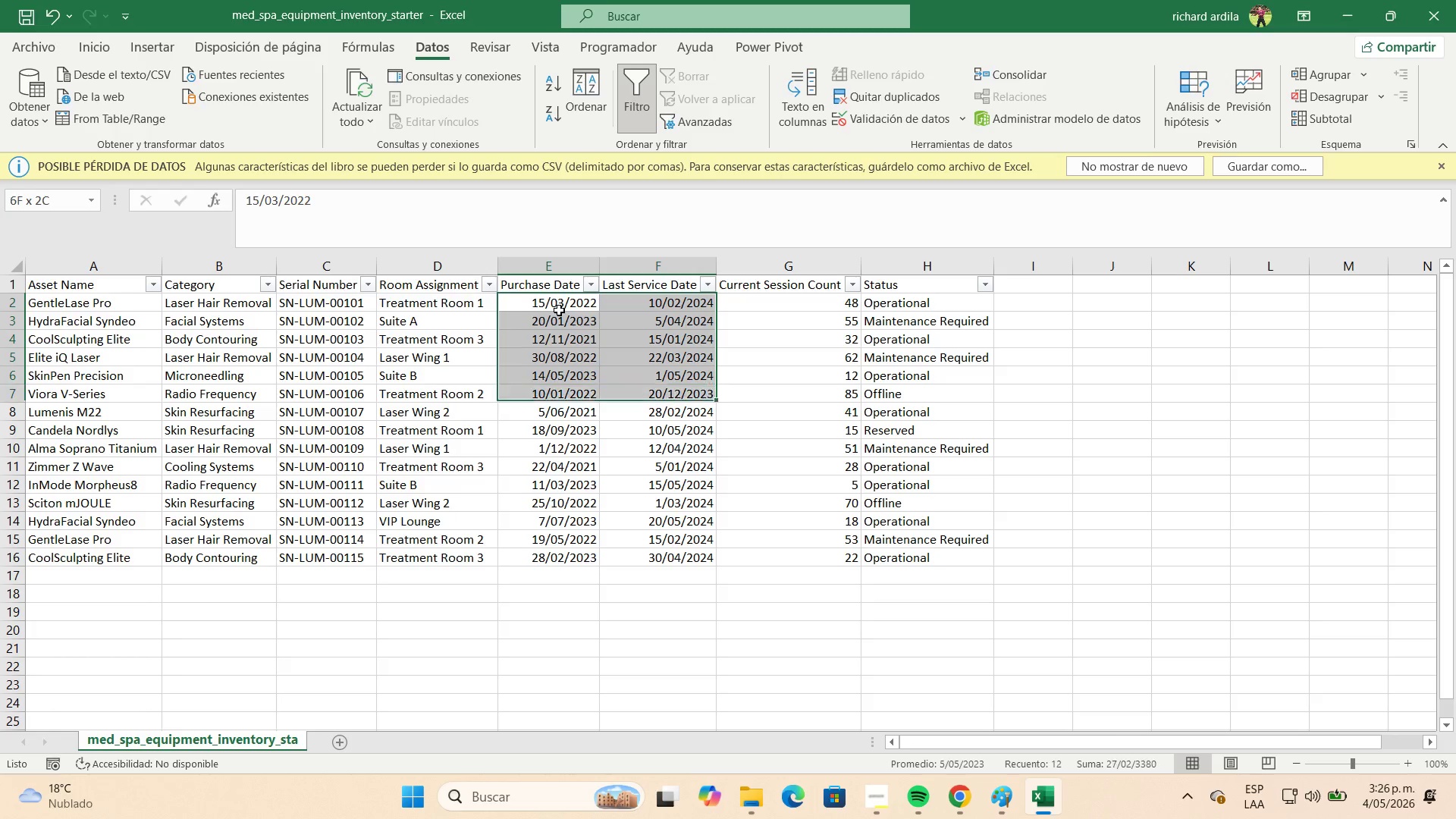 
key(Shift+ArrowDown)
 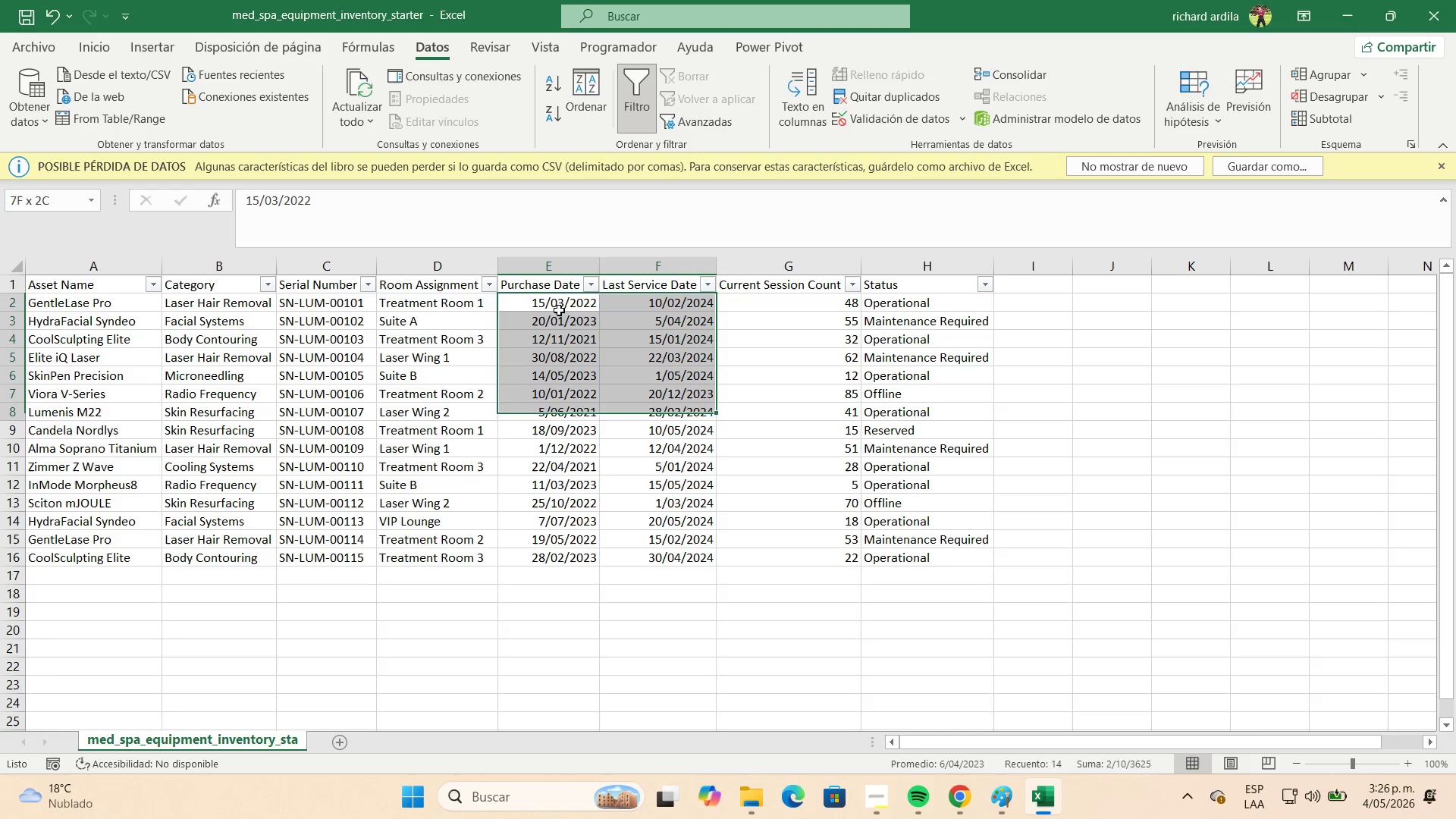 
key(Shift+ArrowDown)
 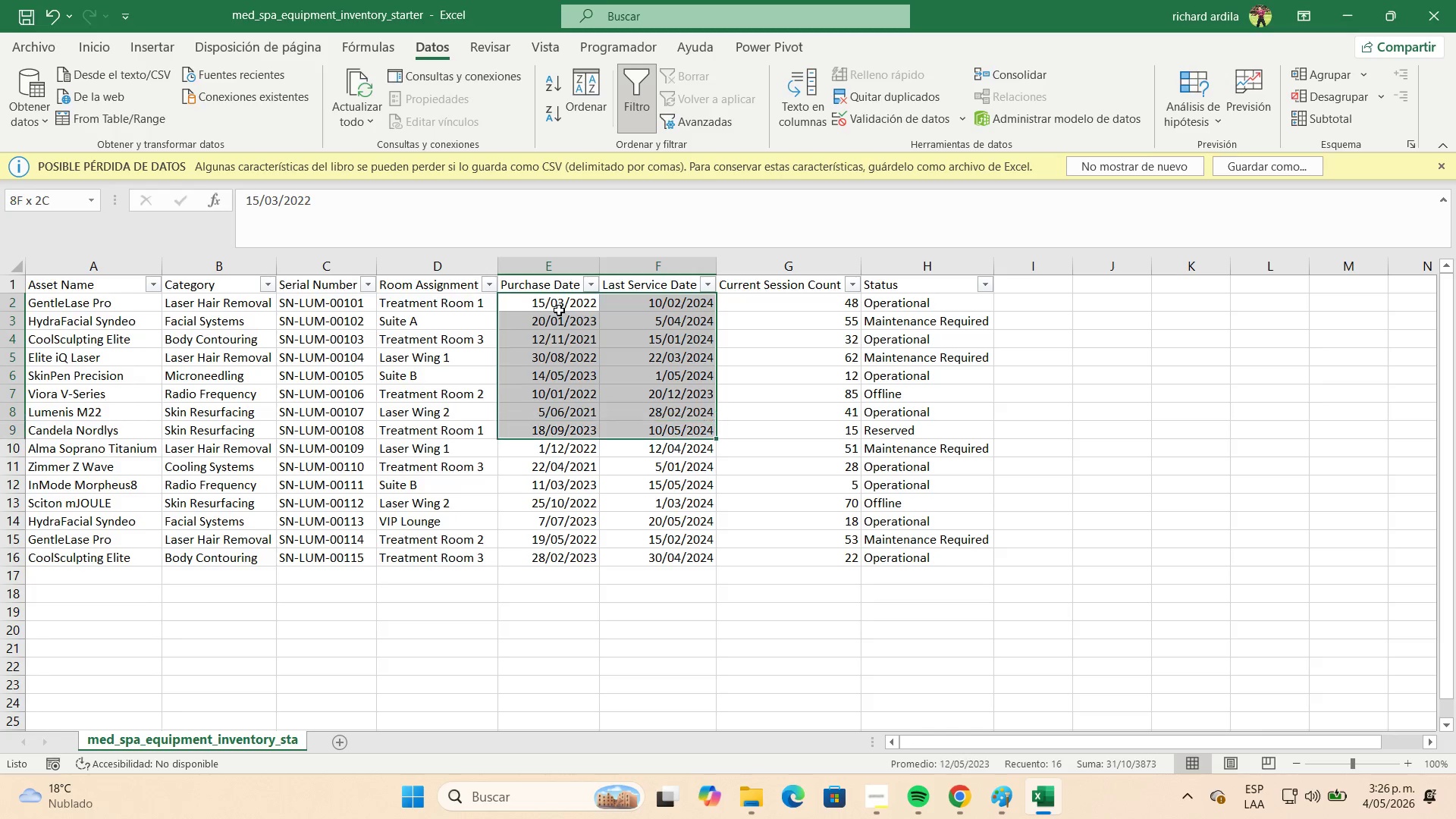 
key(Shift+ArrowDown)
 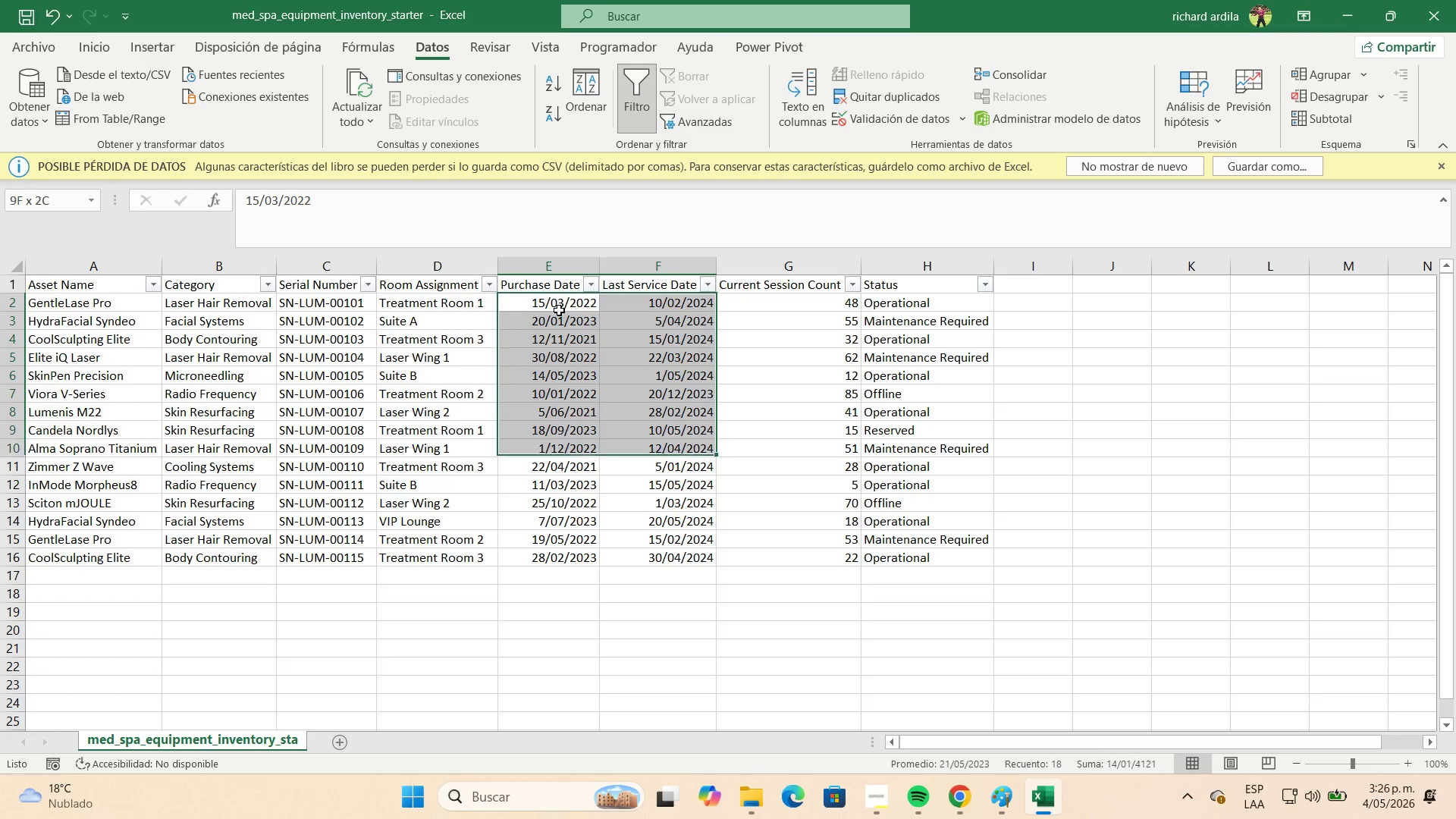 
key(Shift+ArrowDown)
 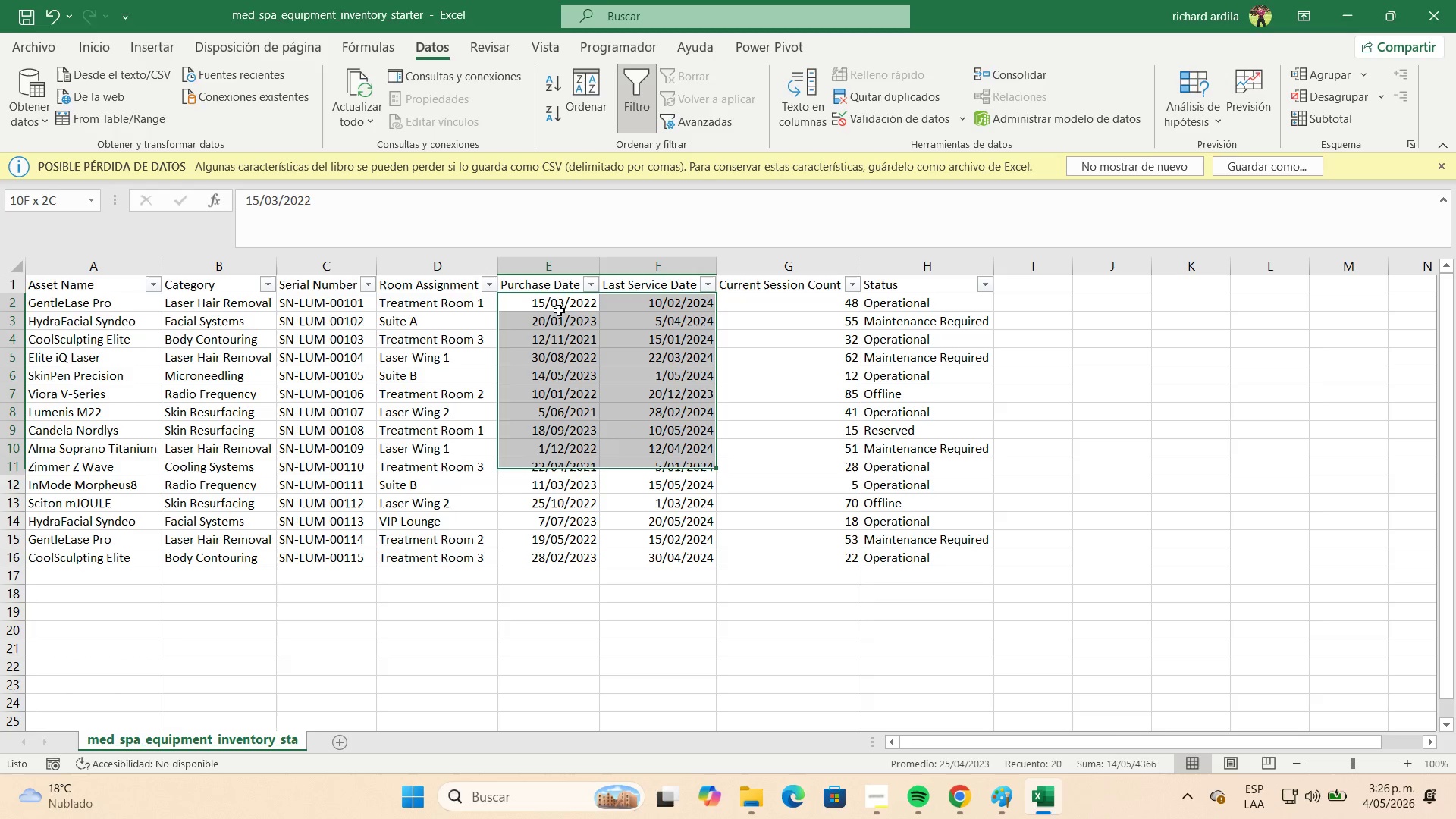 
key(Shift+ArrowDown)
 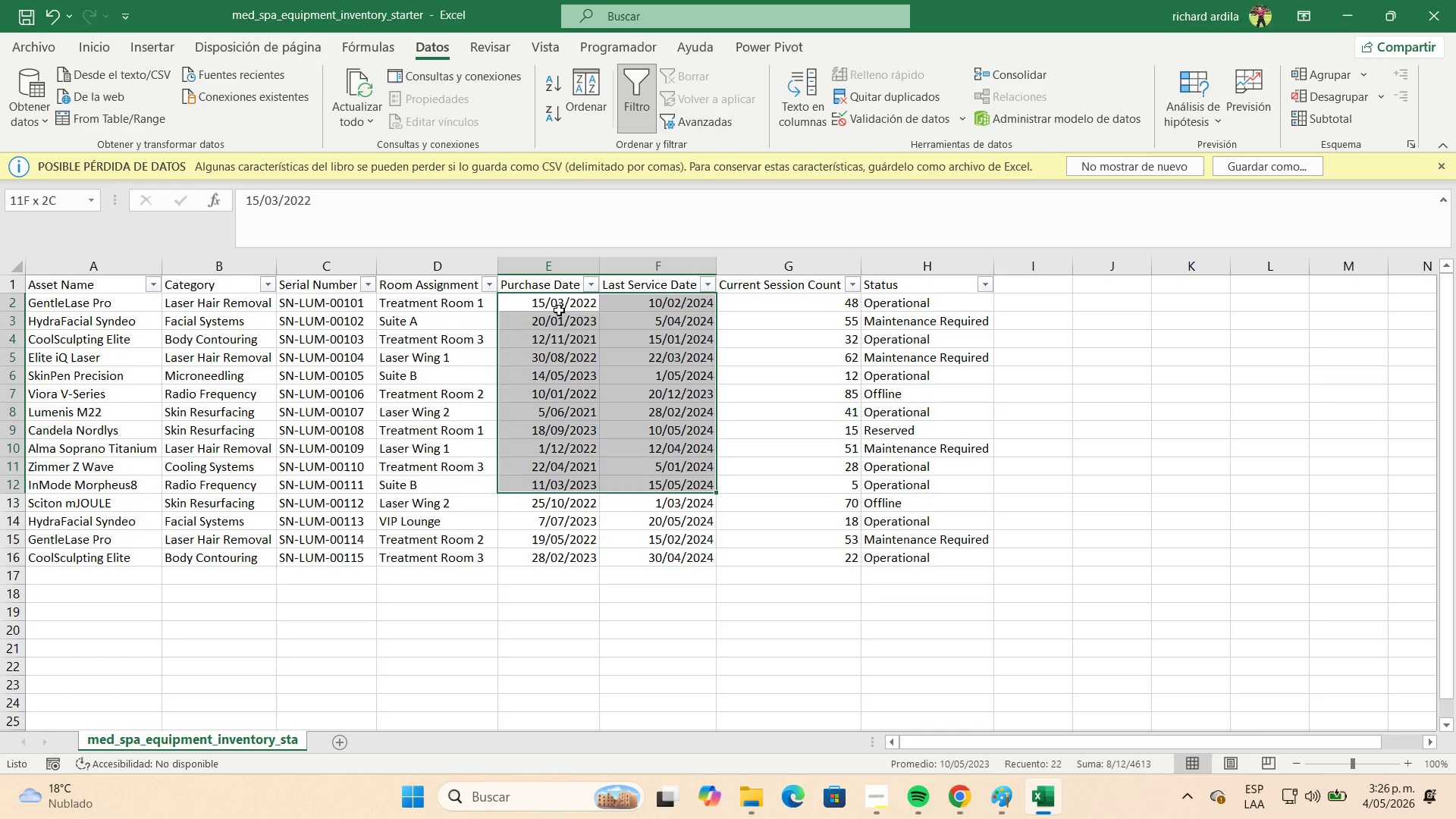 
key(Shift+ArrowDown)
 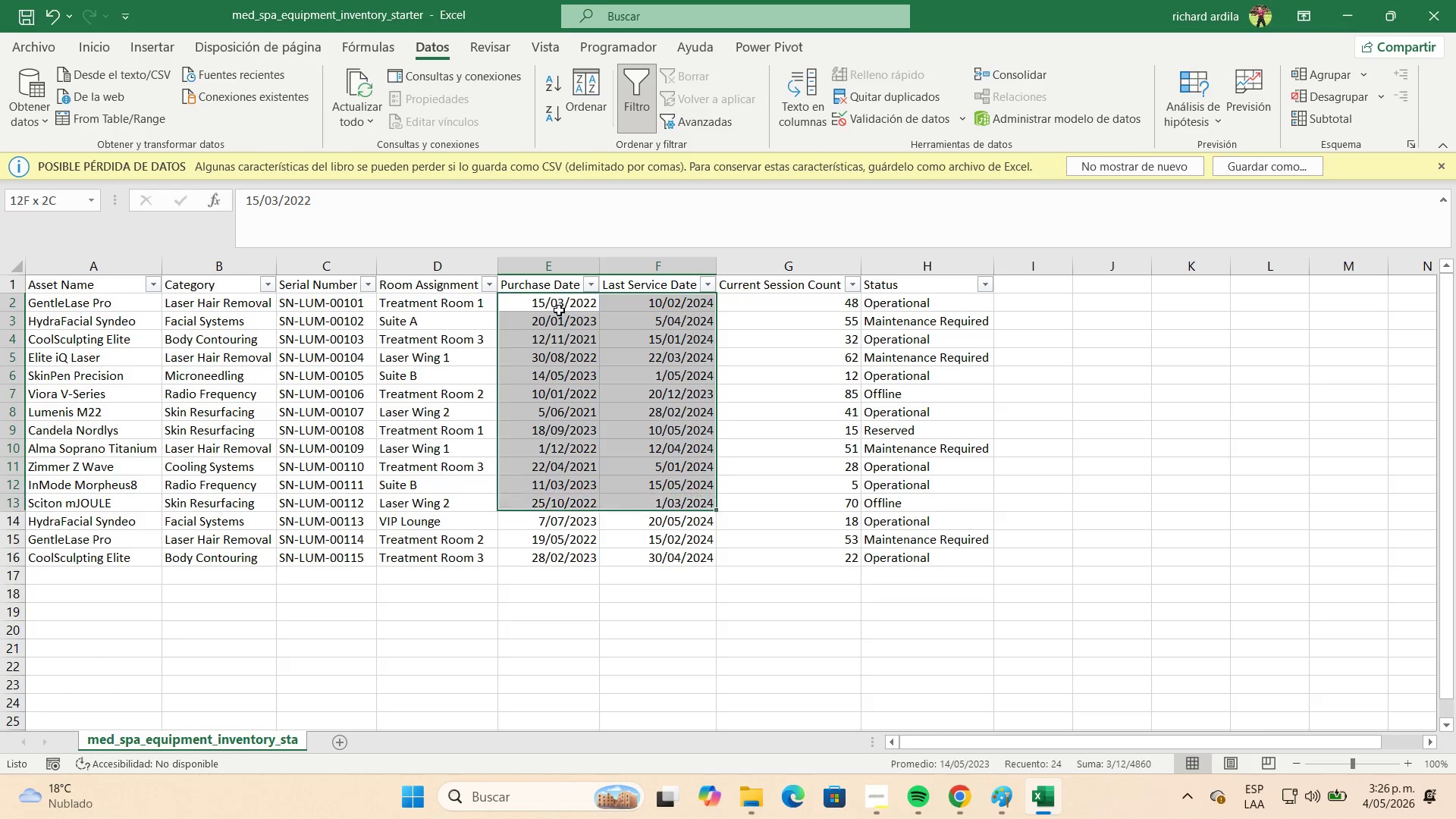 
key(Shift+ArrowDown)
 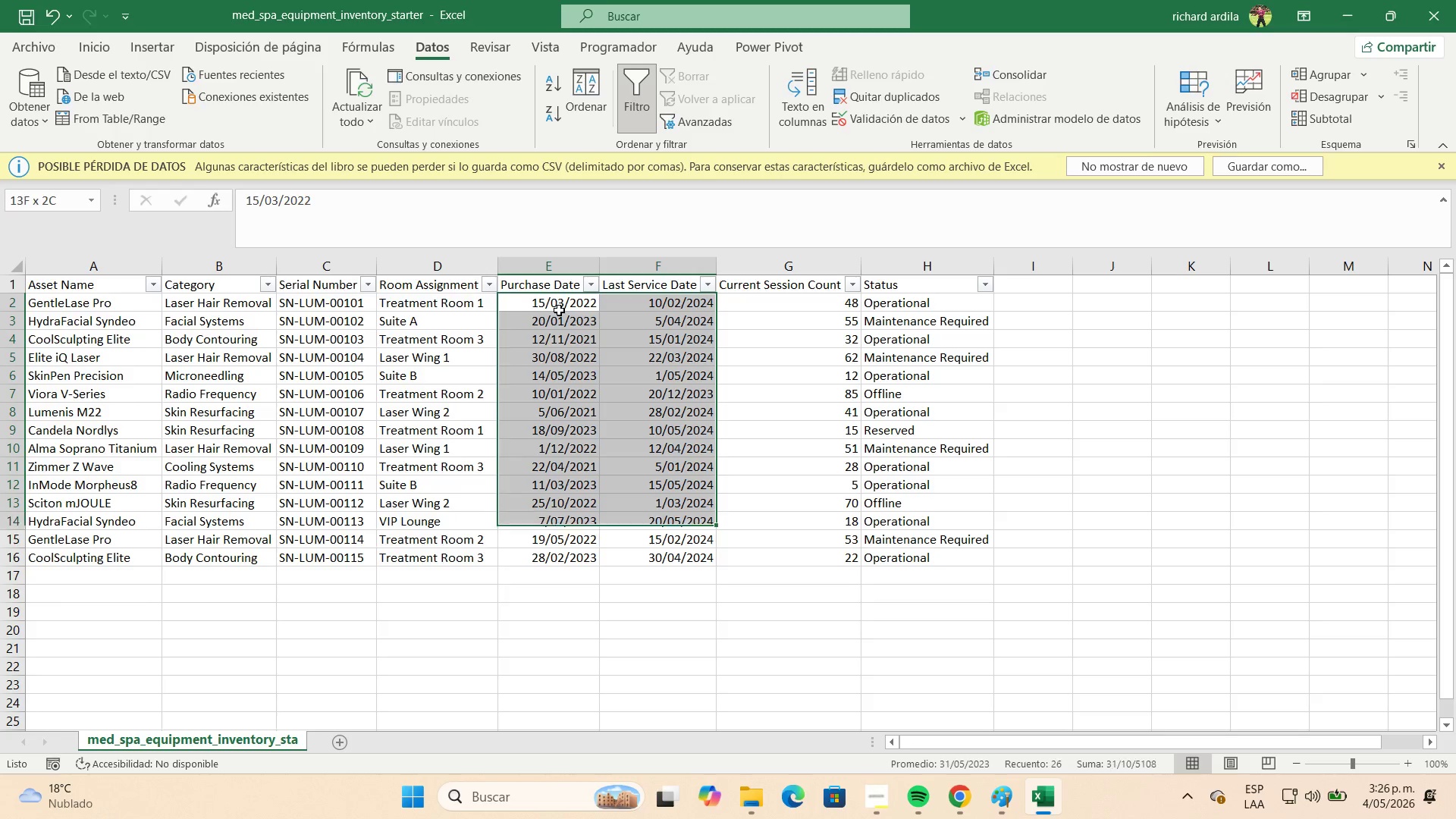 
key(Shift+ArrowDown)
 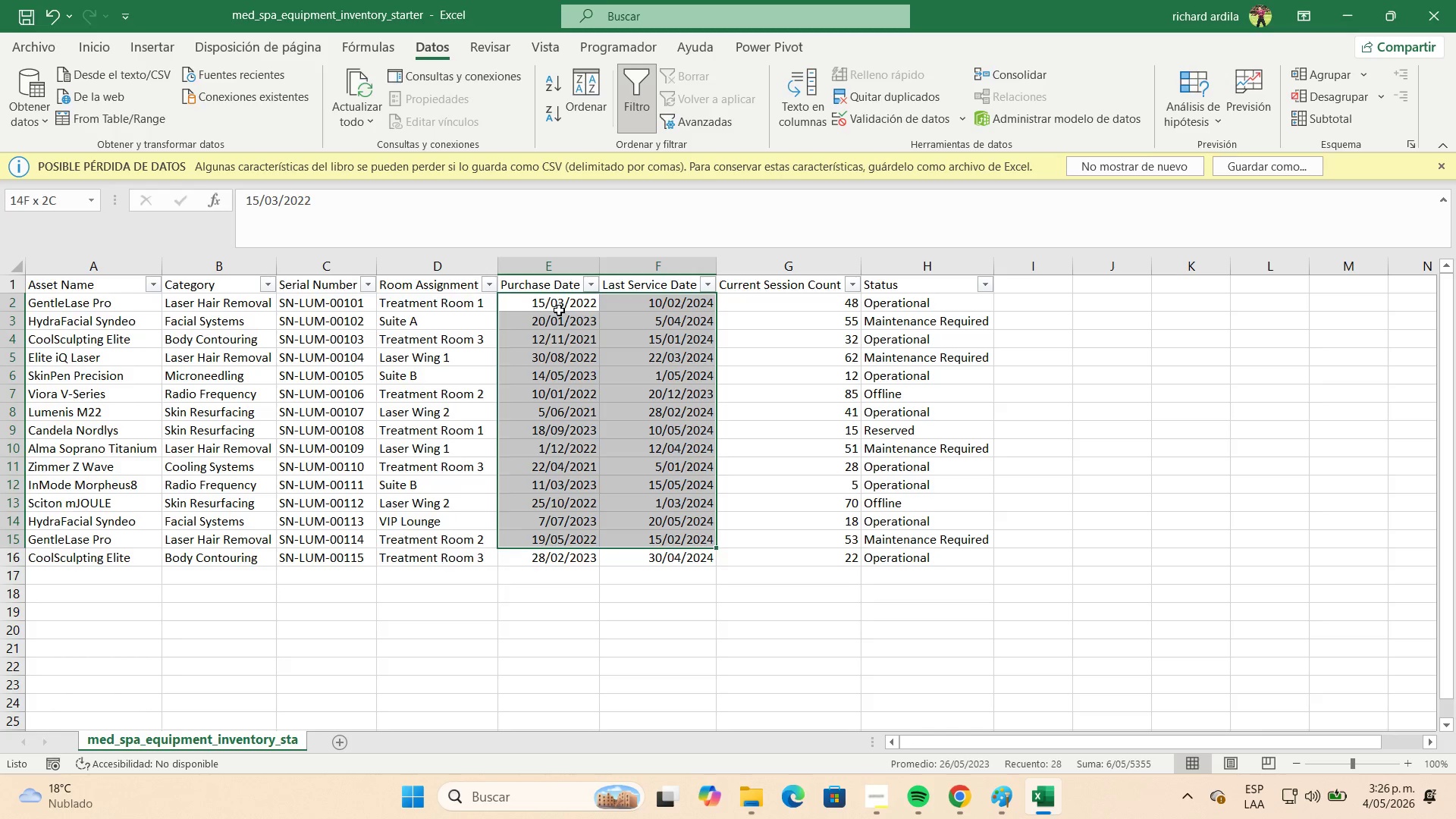 
key(Shift+ArrowDown)
 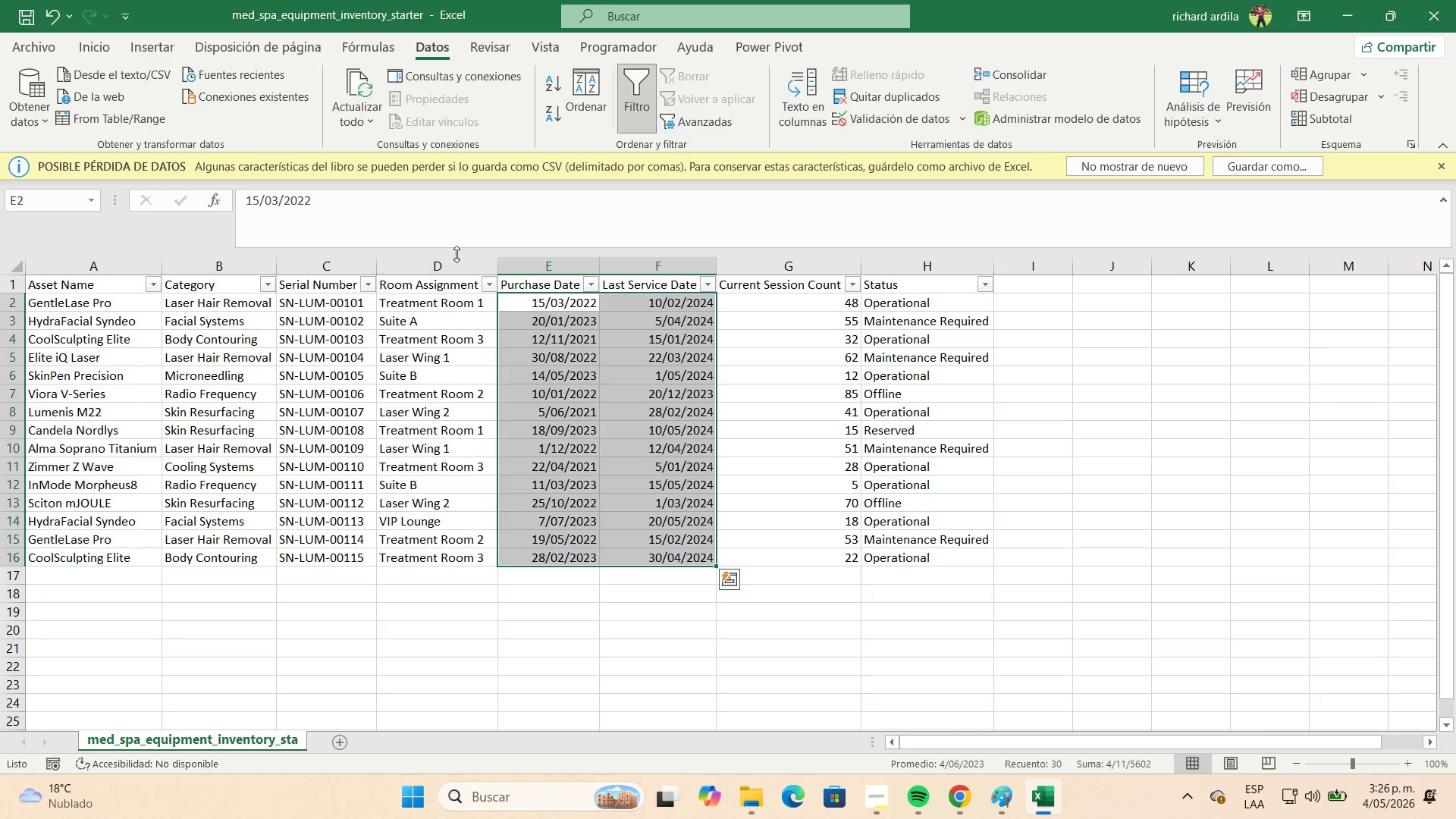 
right_click([576, 399])
 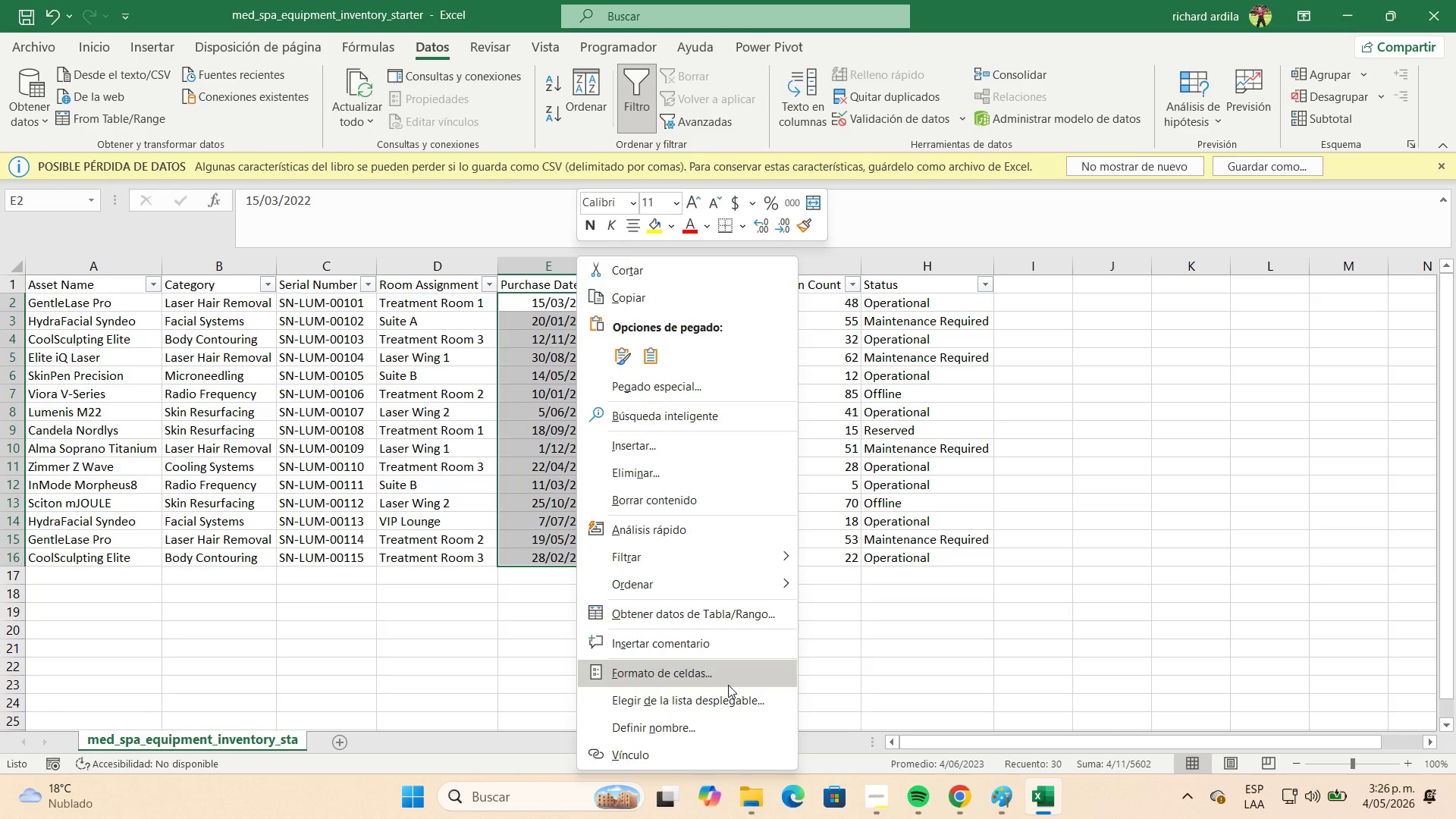 
left_click([730, 679])
 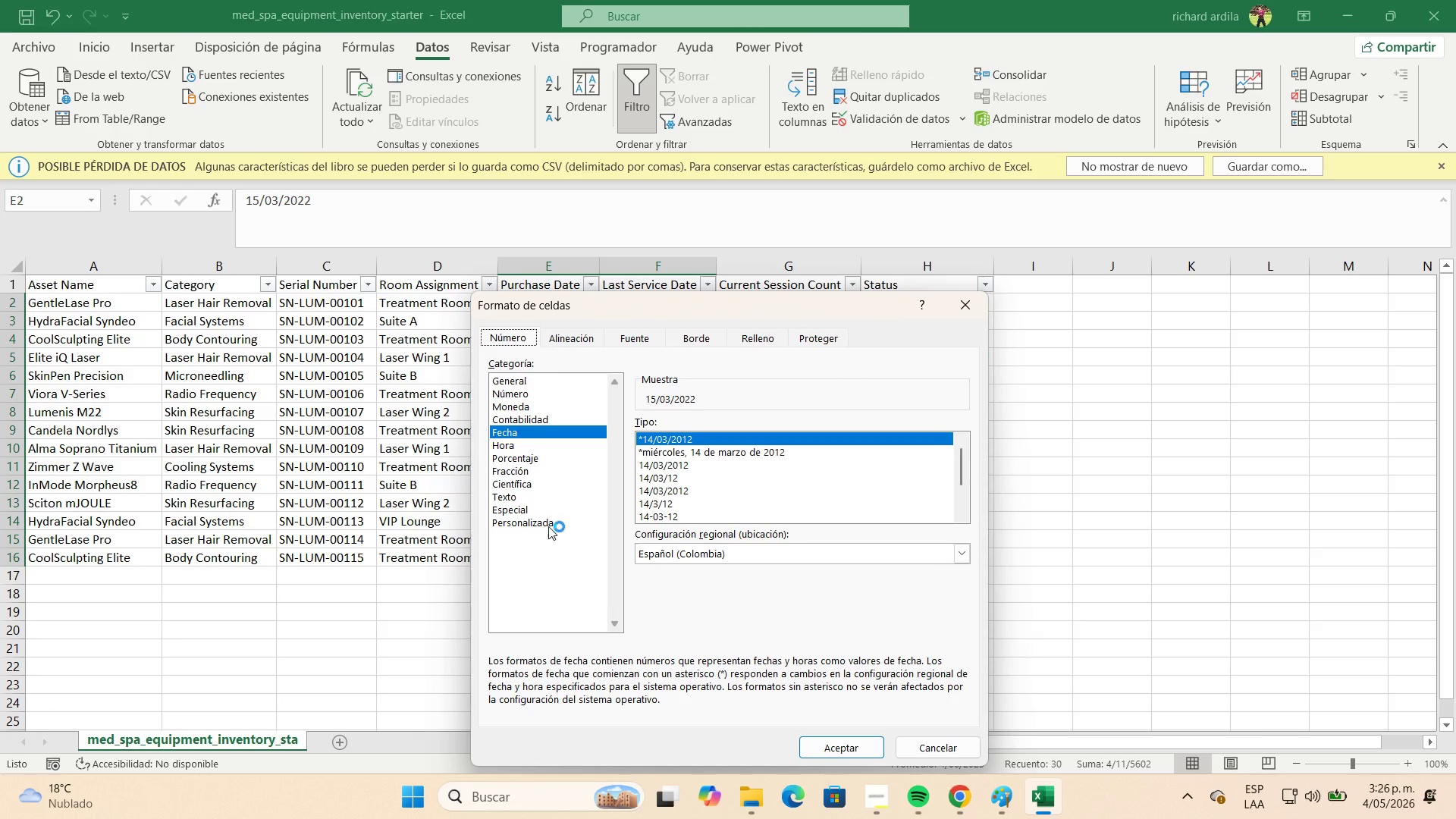 
left_click([547, 524])
 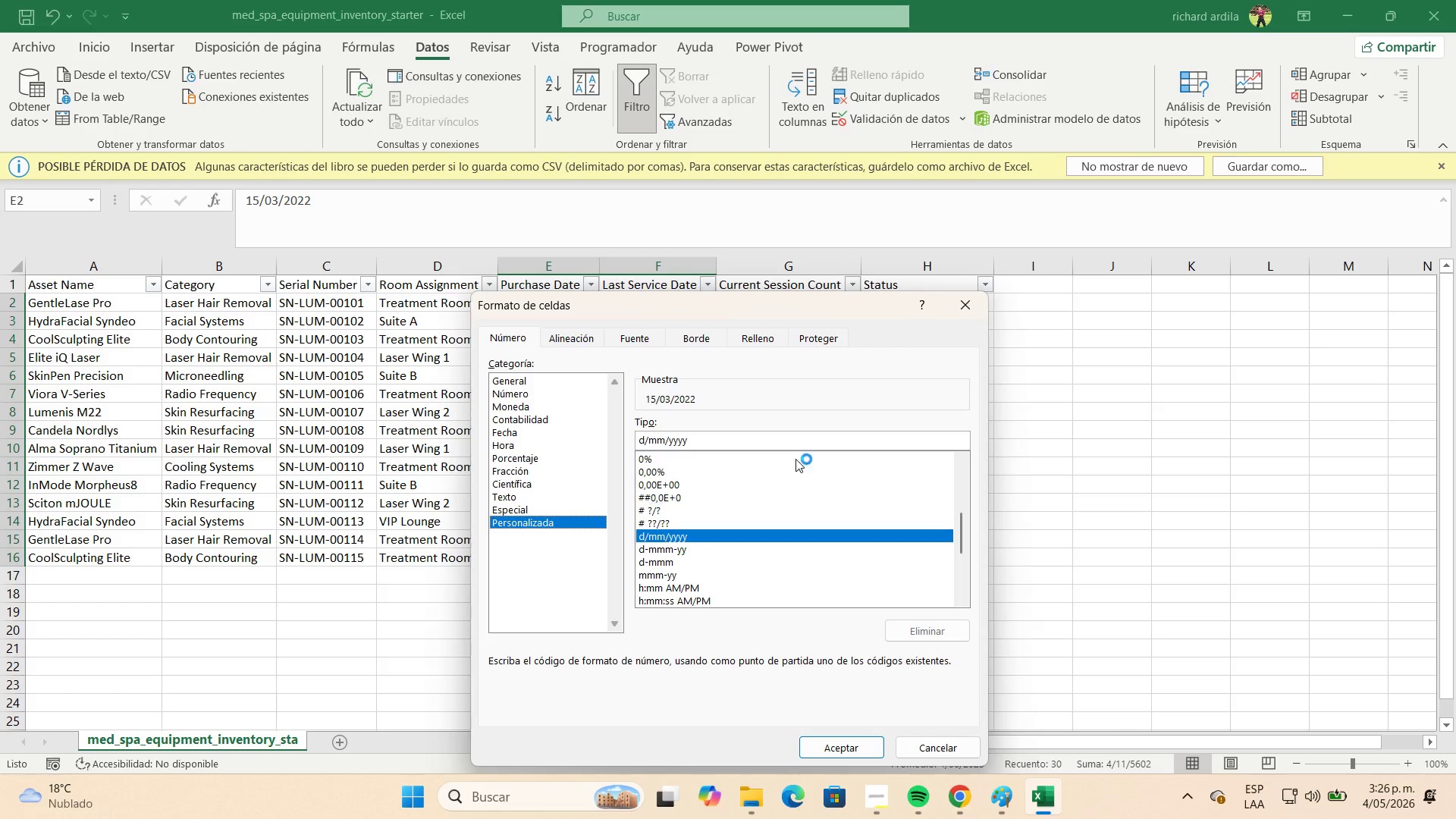 
left_click([968, 313])
 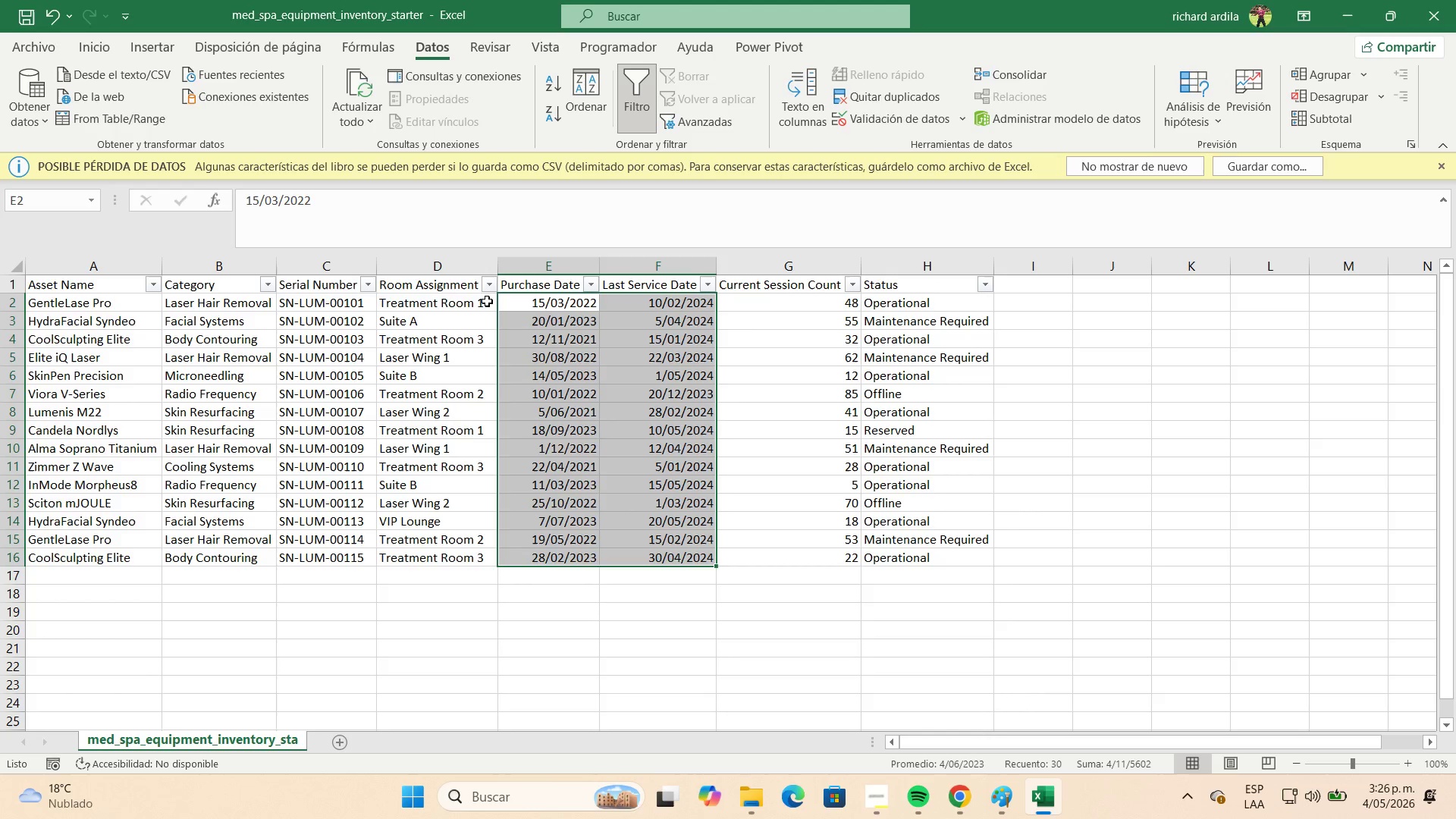 
left_click([491, 285])
 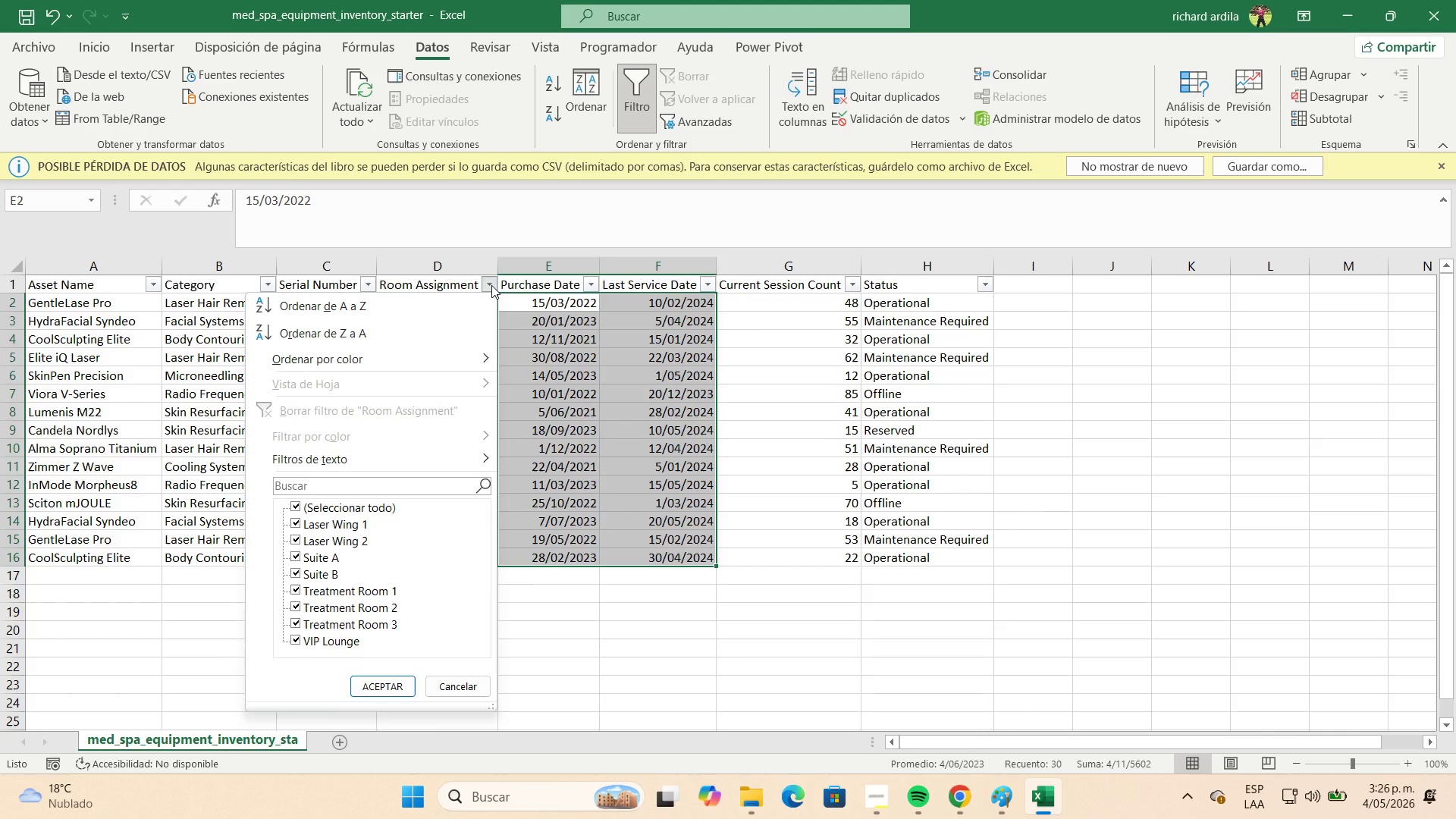 
left_click([491, 285])
 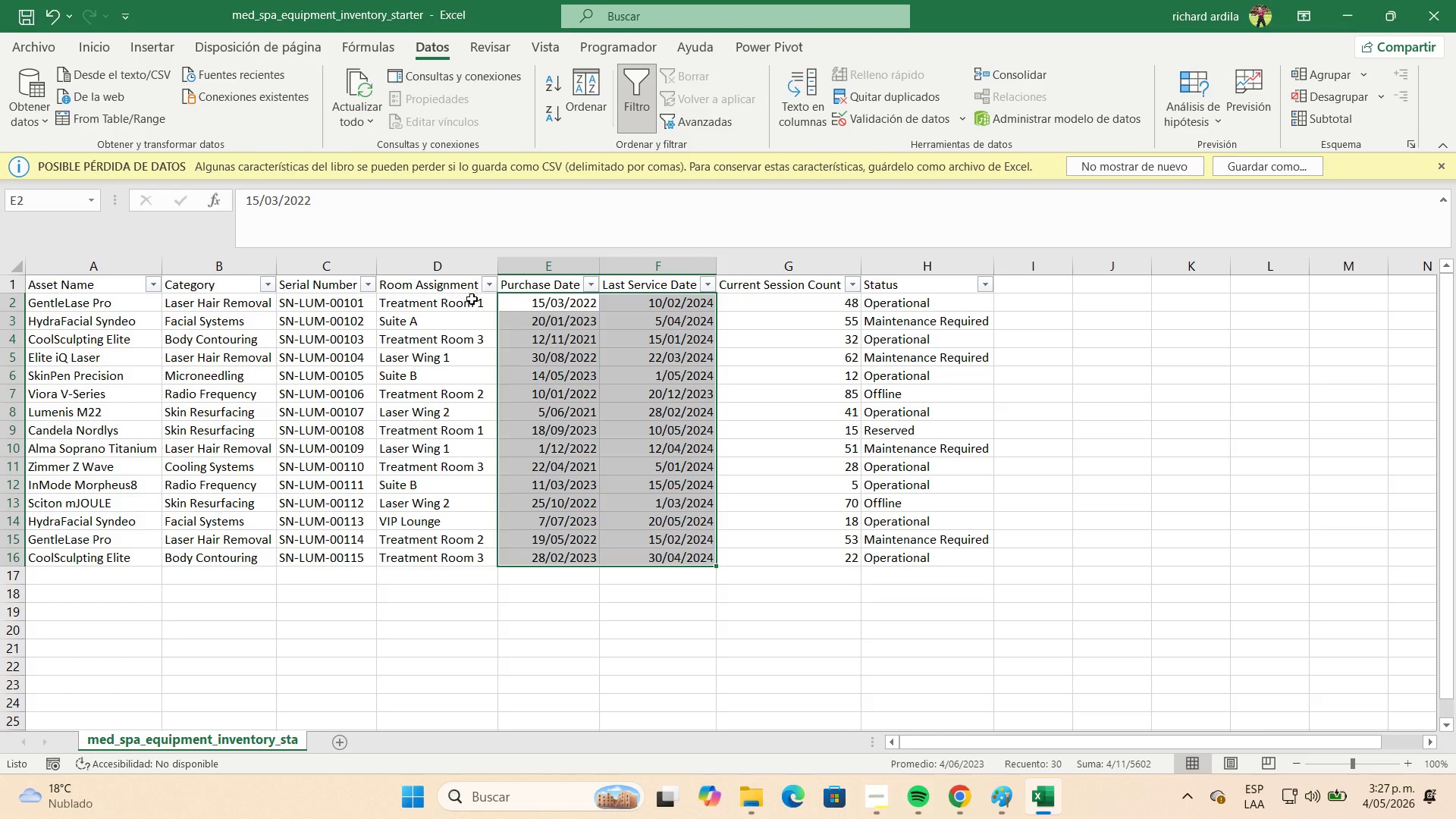 
mouse_move([306, 293])
 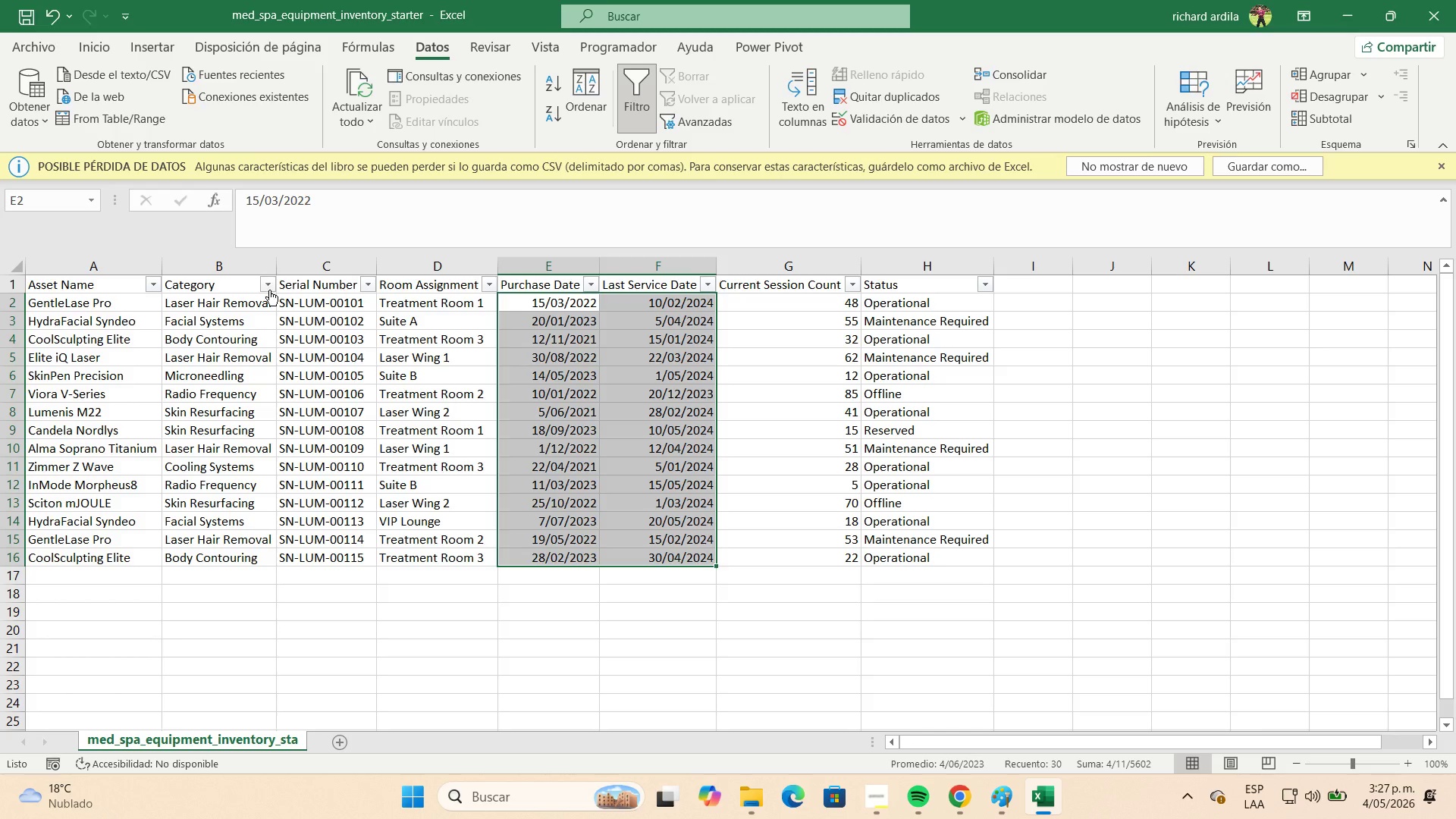 
left_click([268, 285])
 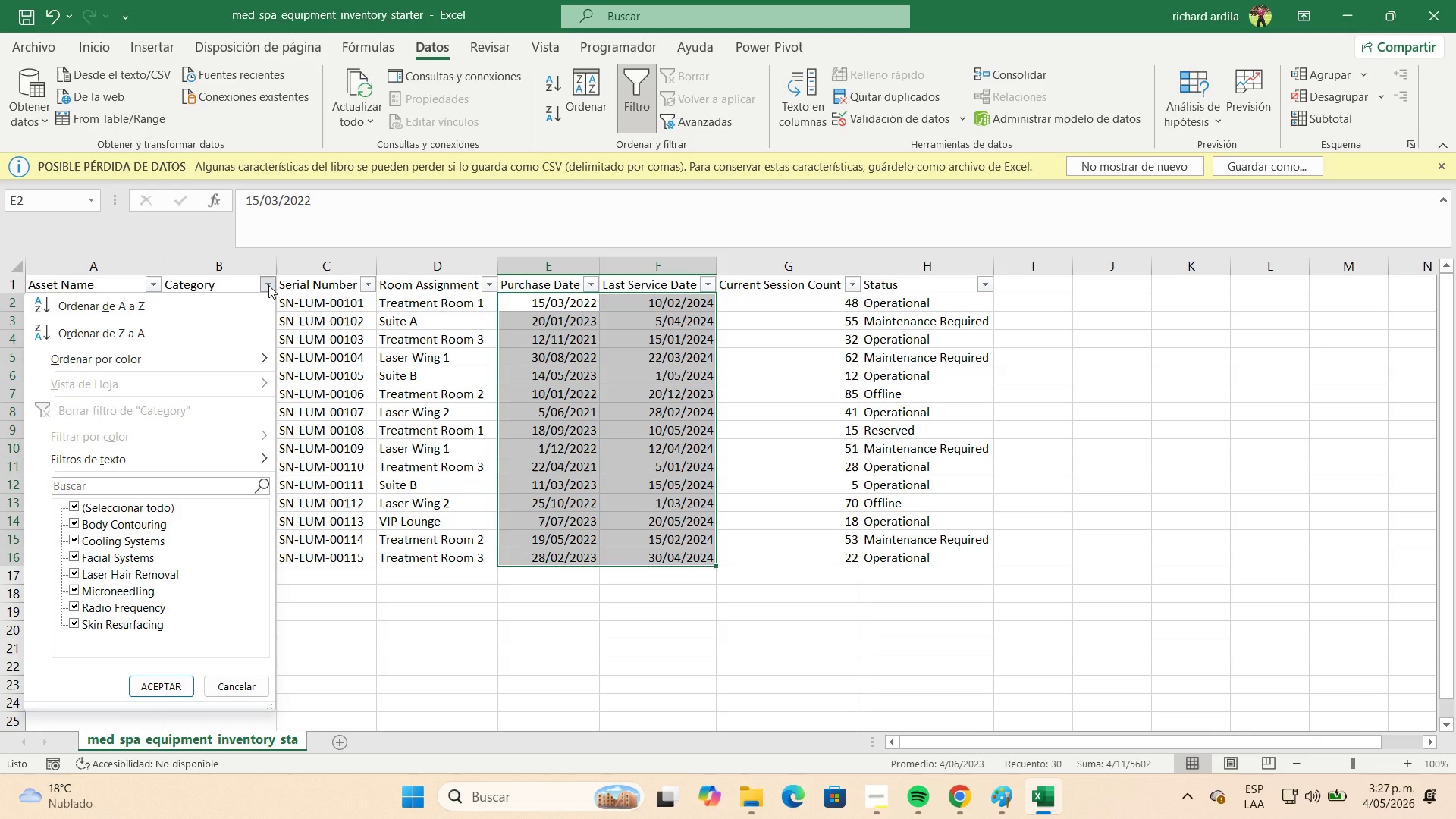 
left_click([268, 285])
 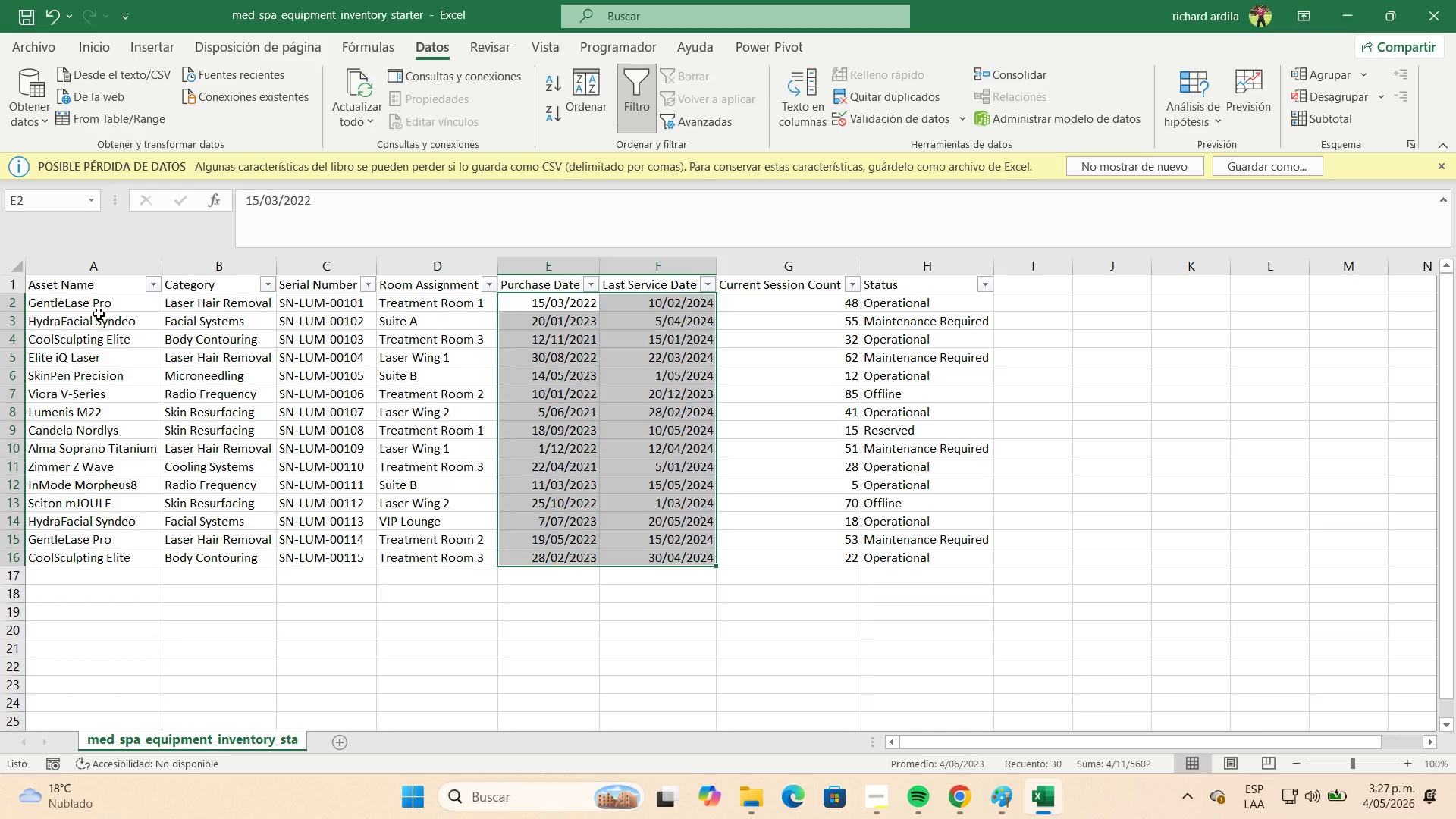 
wait(14.88)
 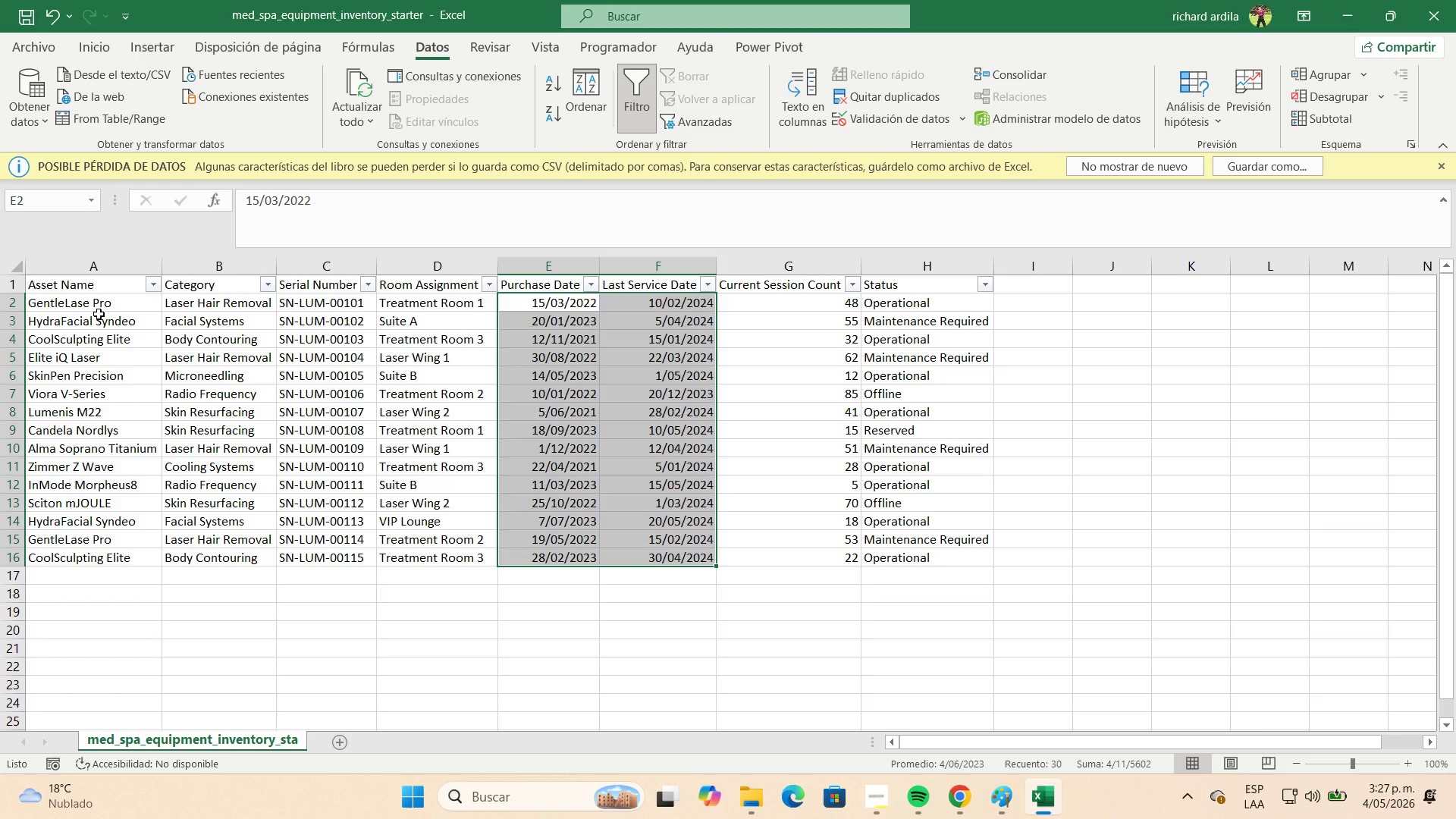 
left_click([1347, 24])
 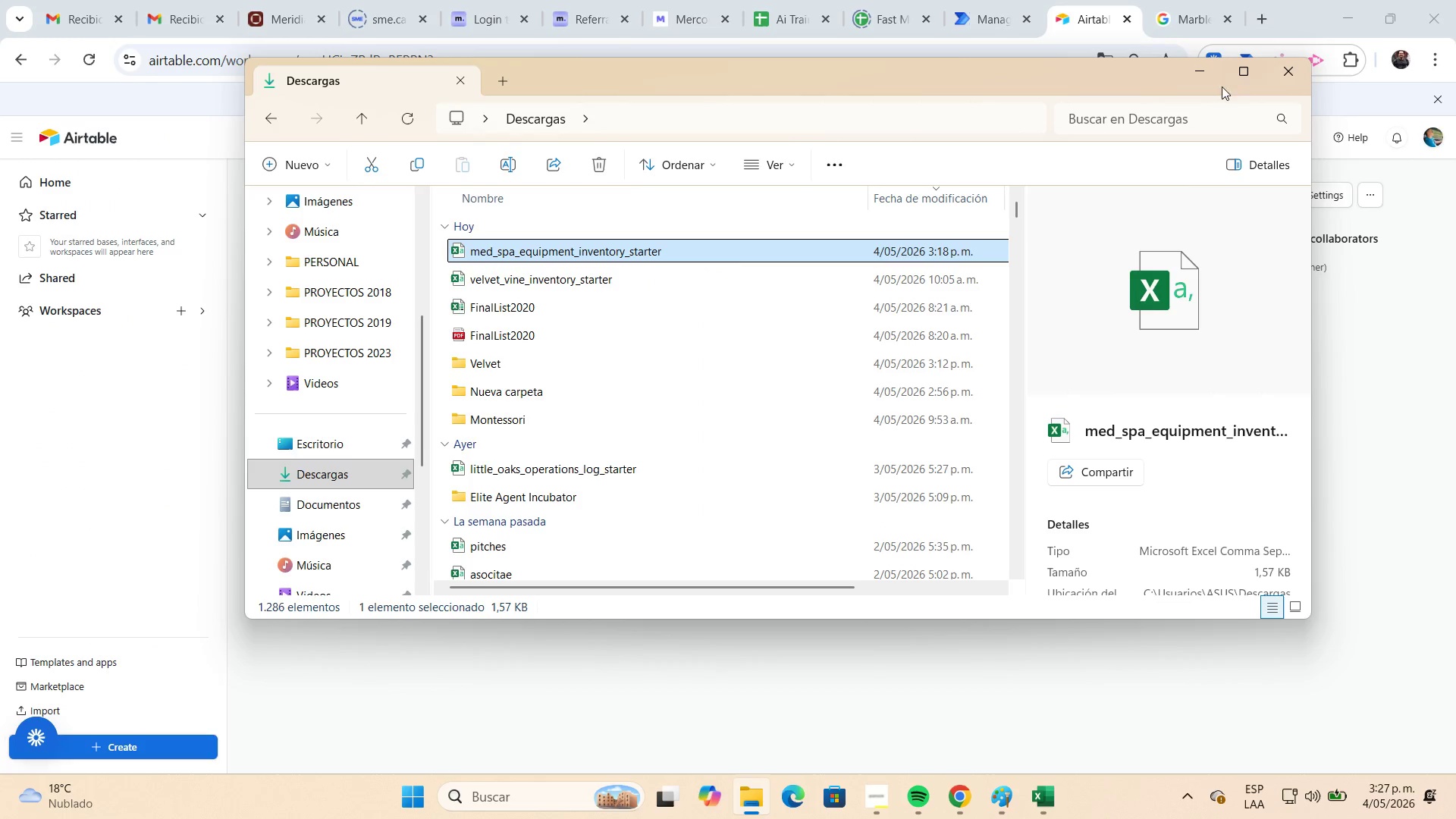 
left_click([1197, 78])
 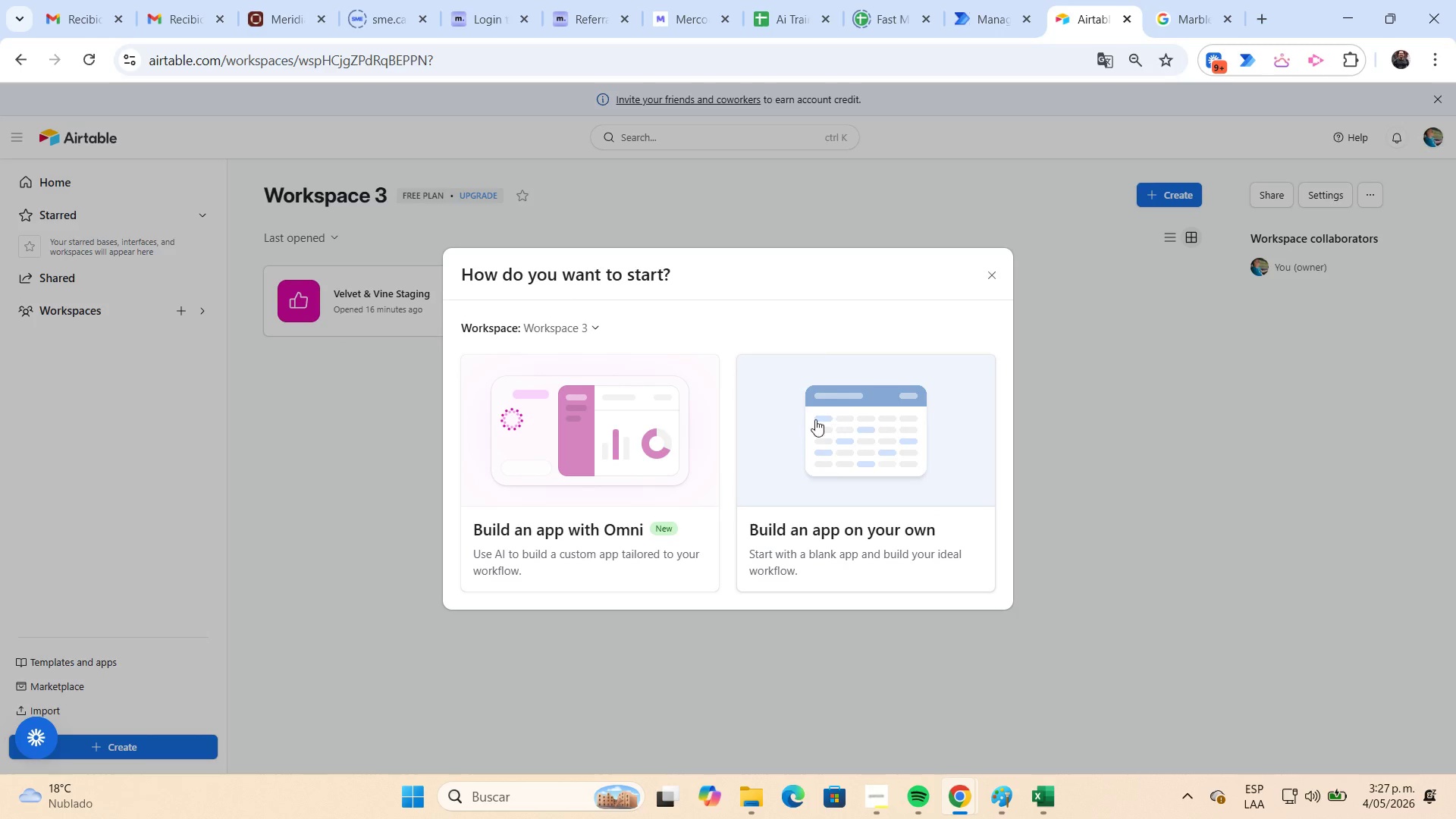 
left_click([821, 458])
 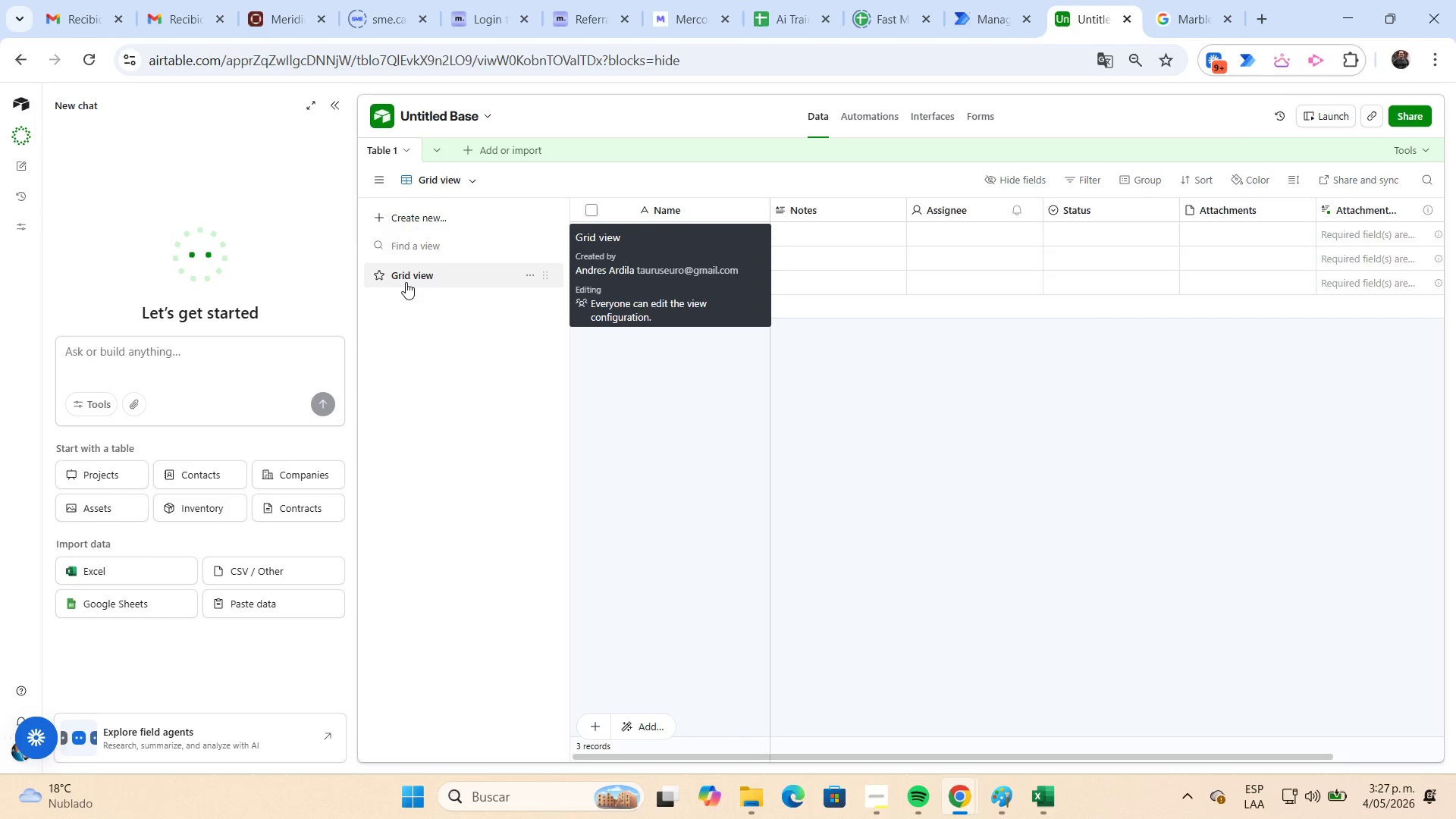 
wait(13.66)
 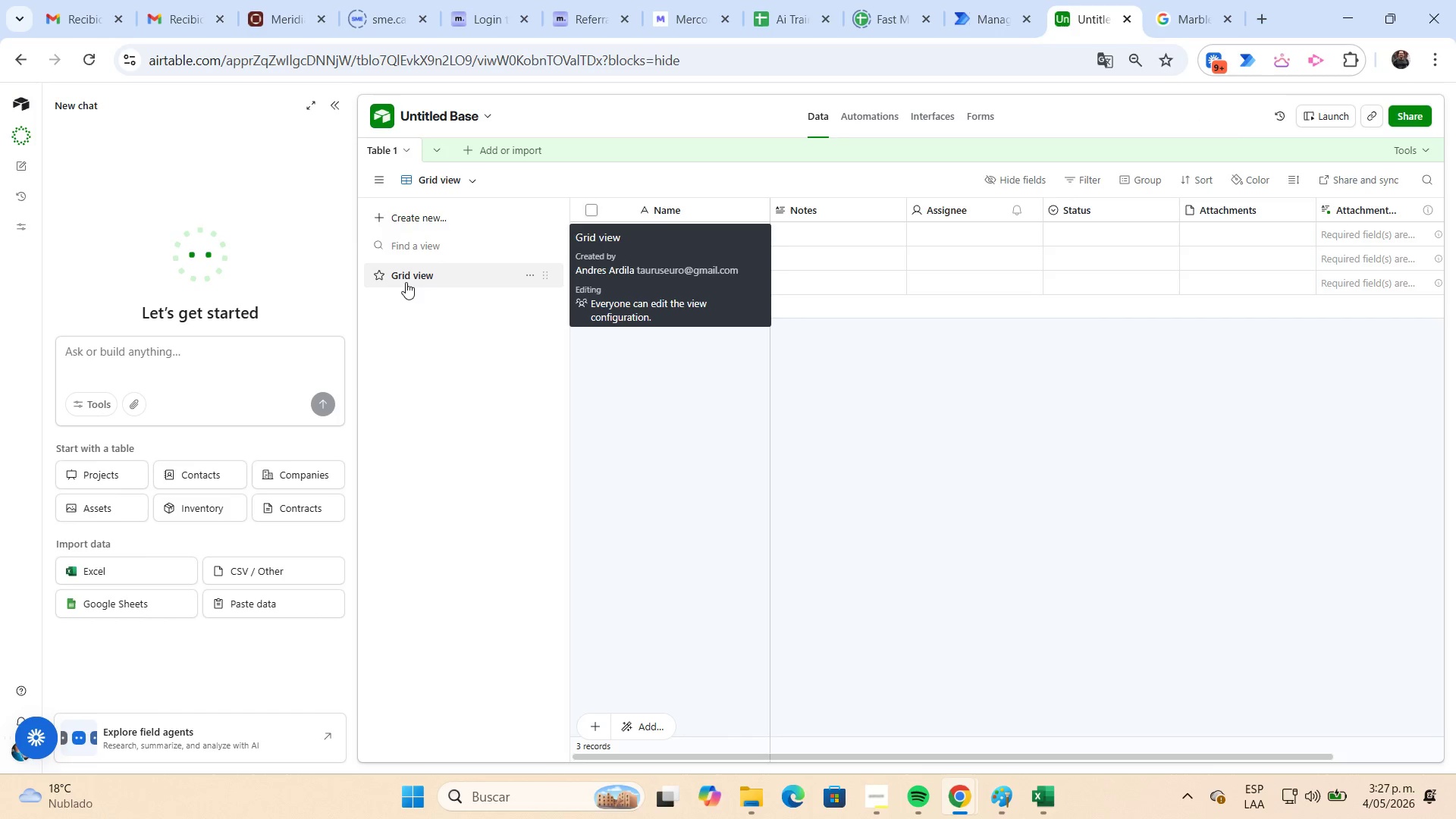 
left_click([335, 112])
 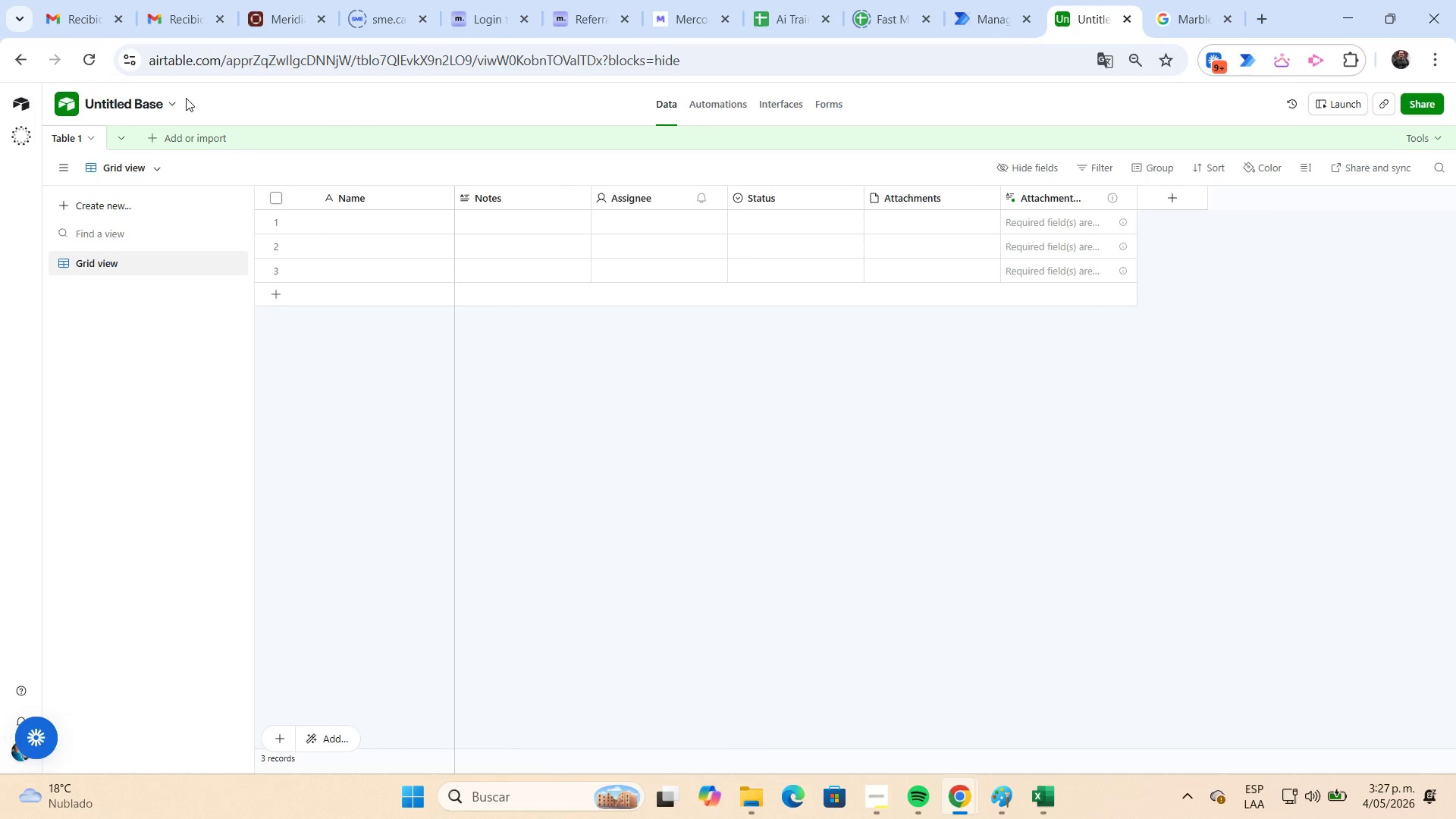 
left_click([174, 105])
 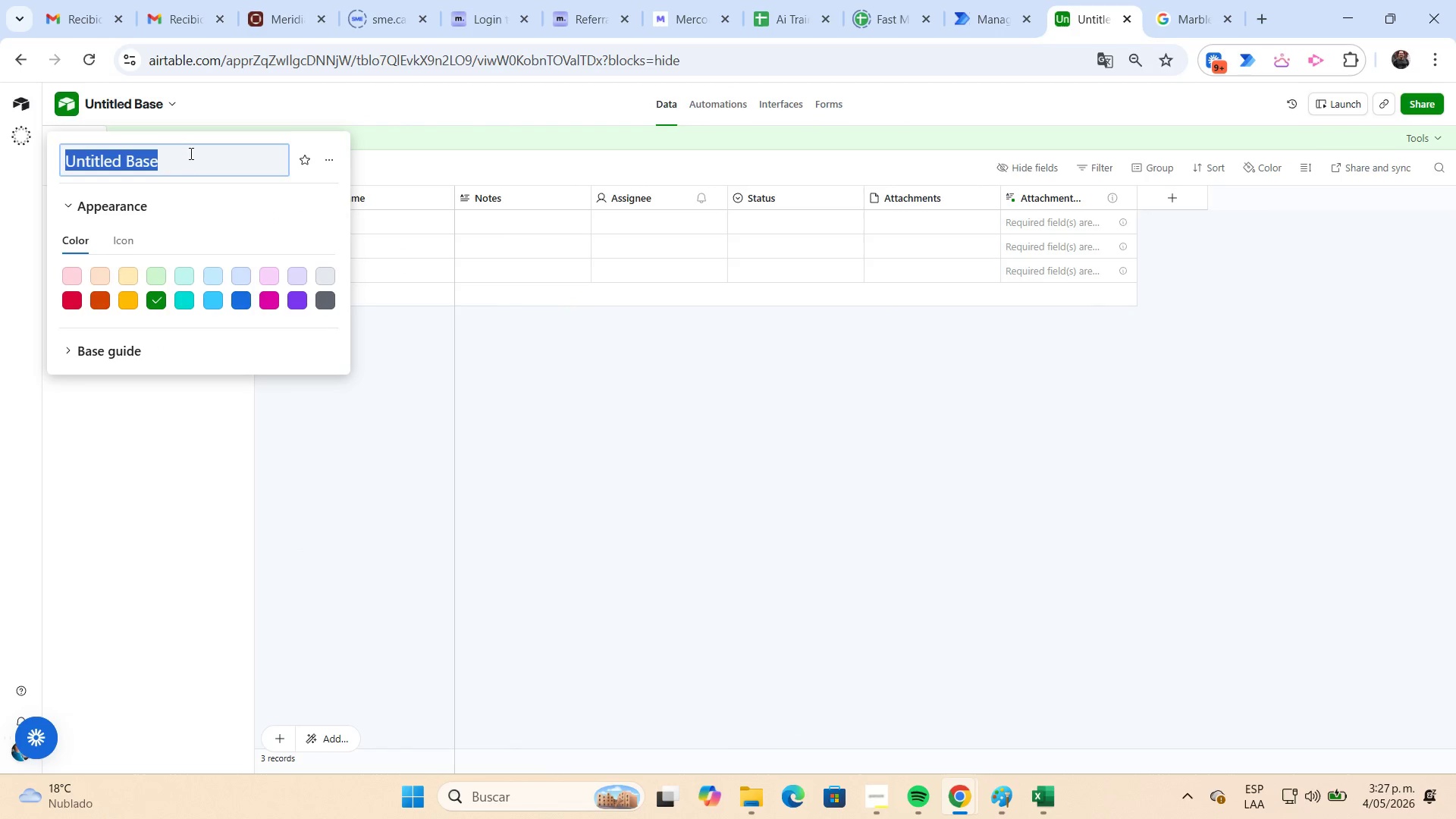 
left_click([190, 157])
 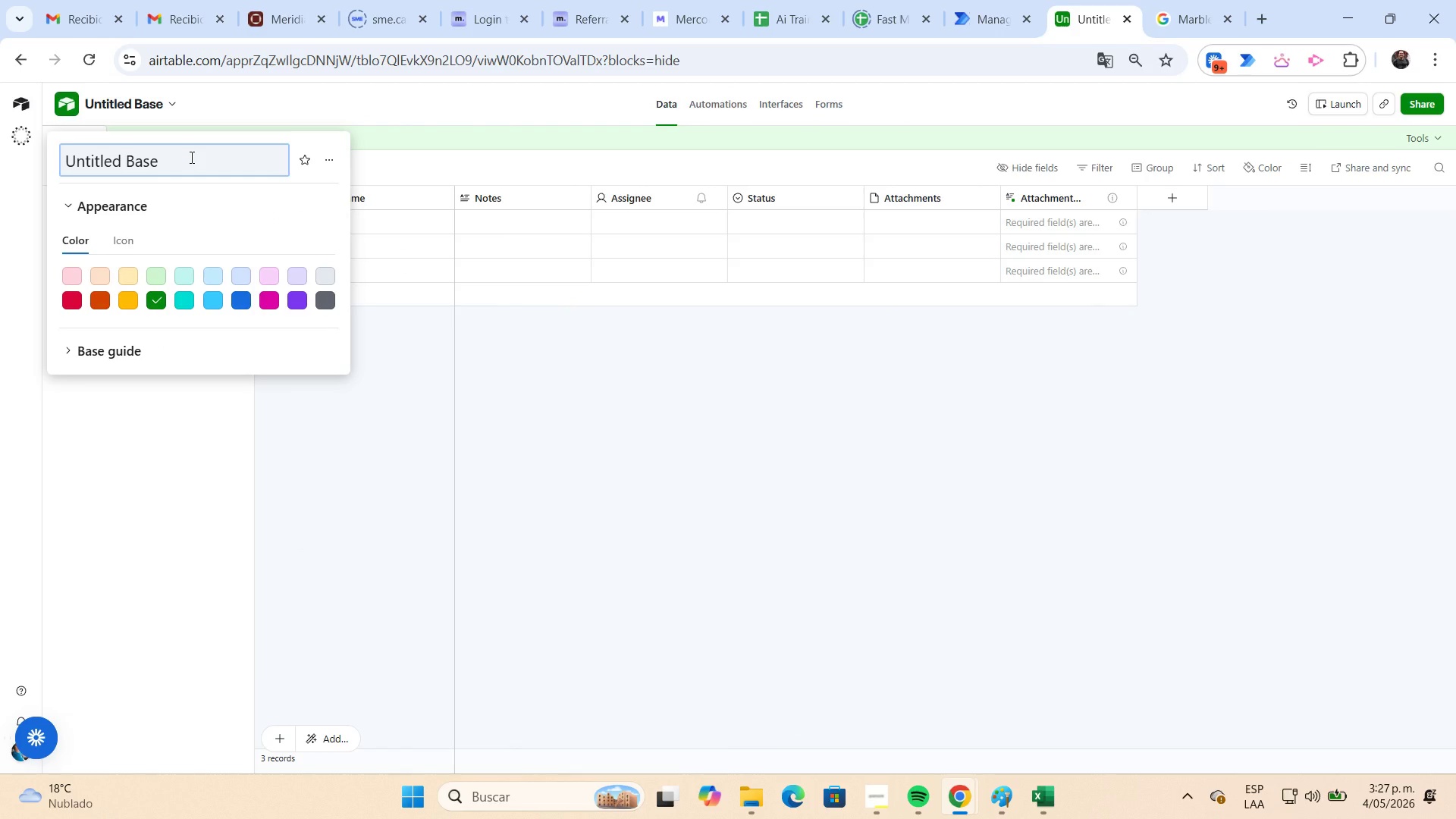 
type([Home]Luminous Laser ^ Aesthetics)
 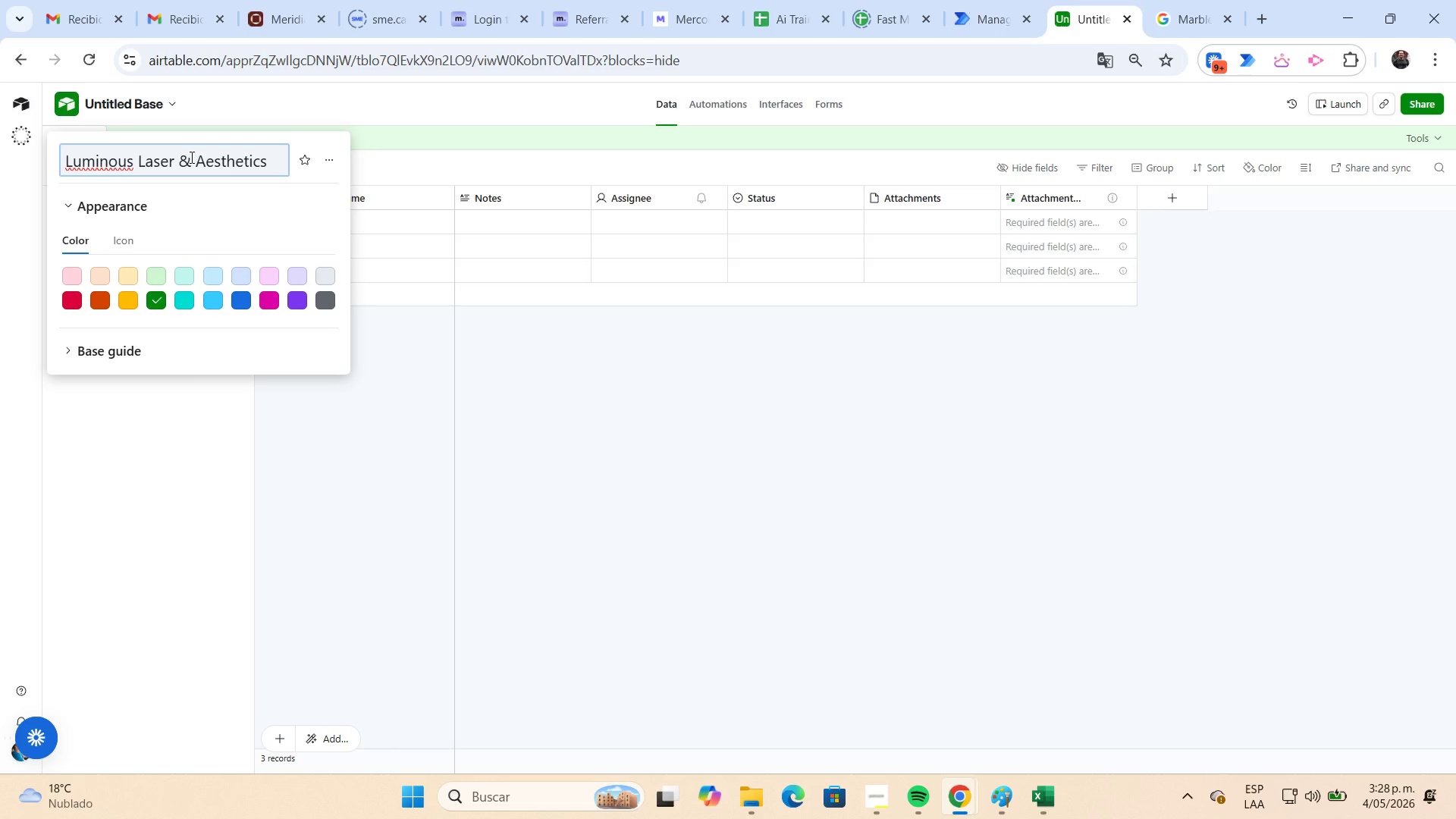 
left_click([299, 297])
 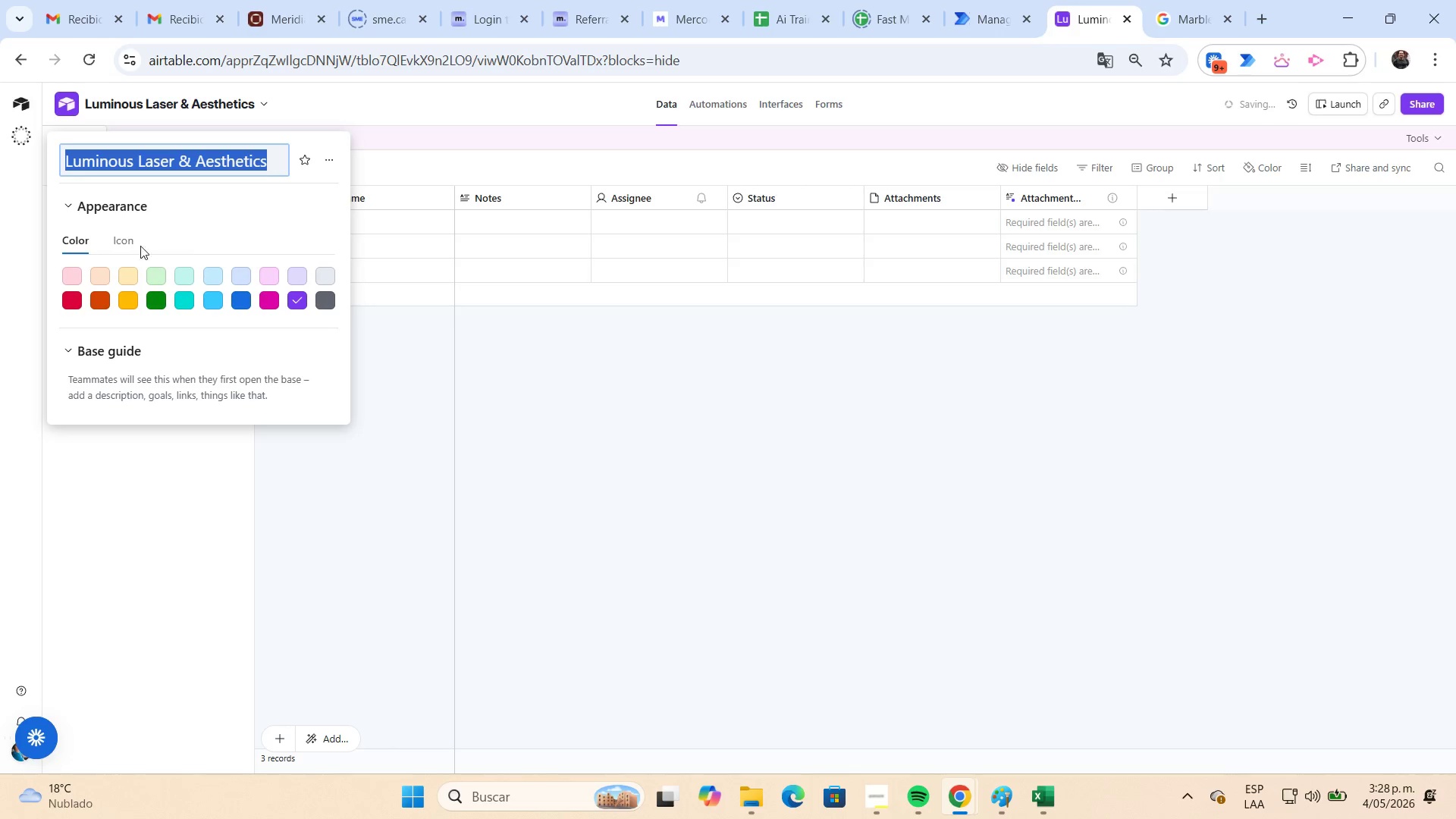 
left_click([130, 242])
 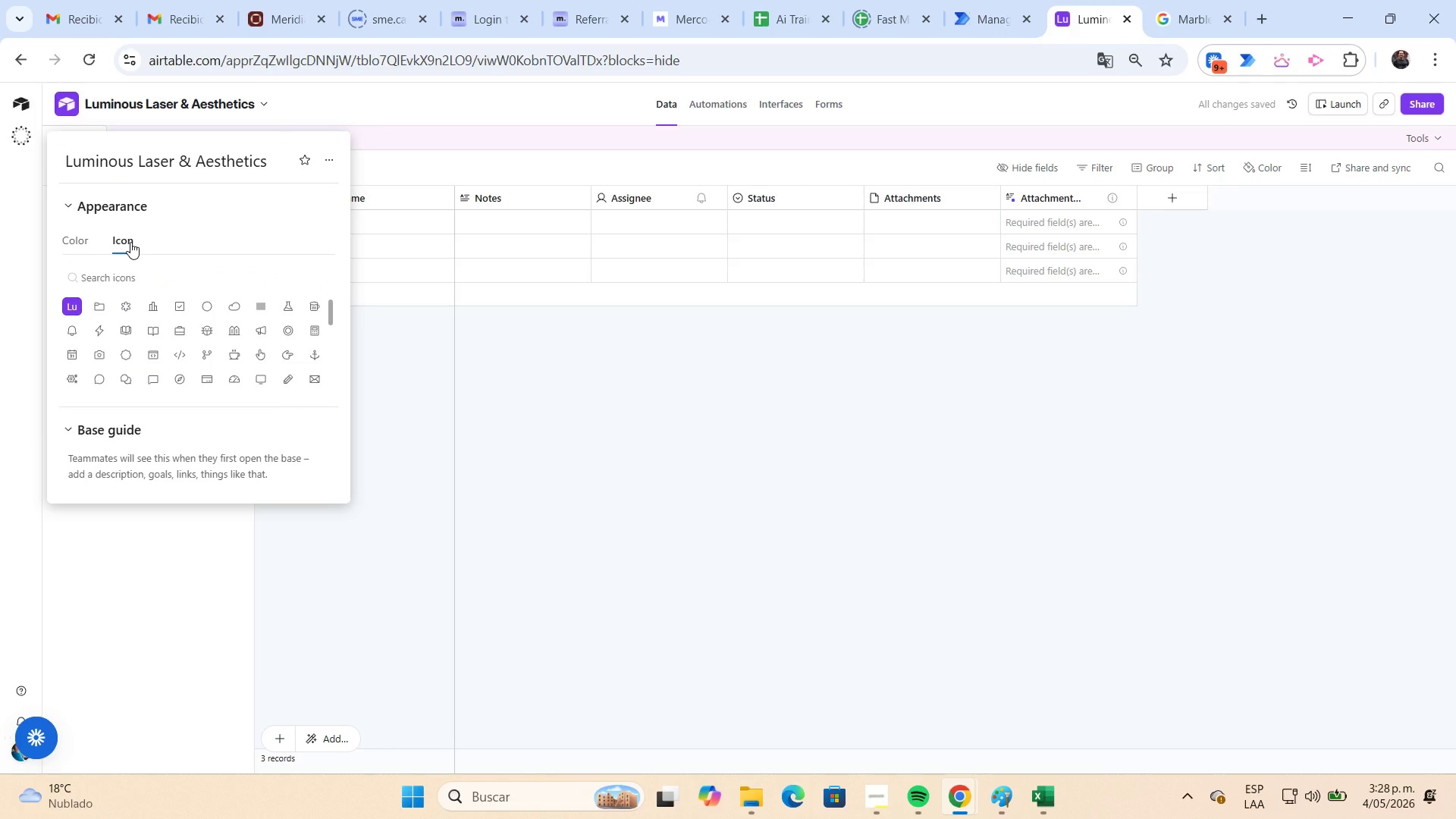 
scroll: coordinate [282, 351], scroll_direction: down, amount: 5.0
 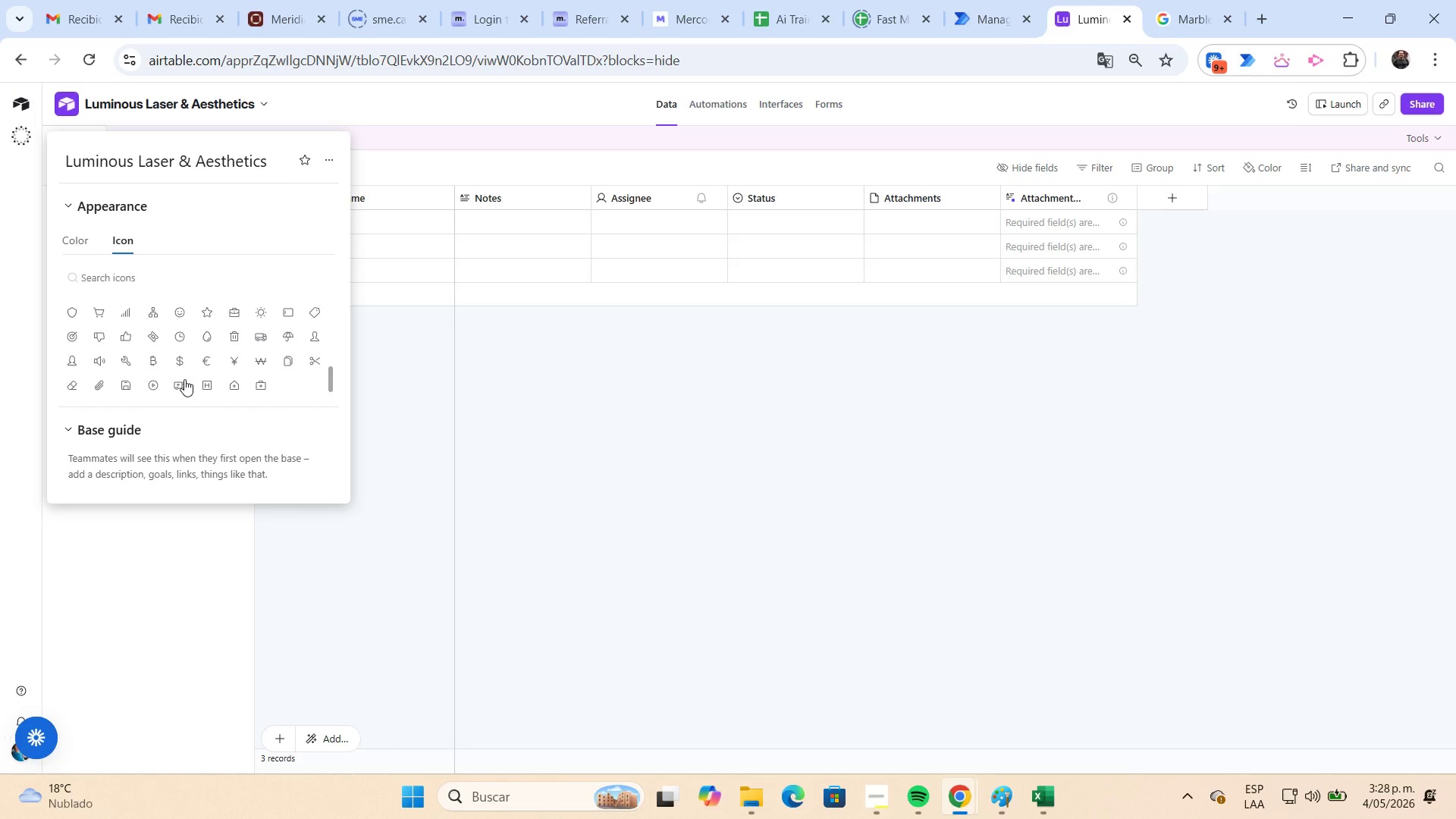 
left_click([181, 381])
 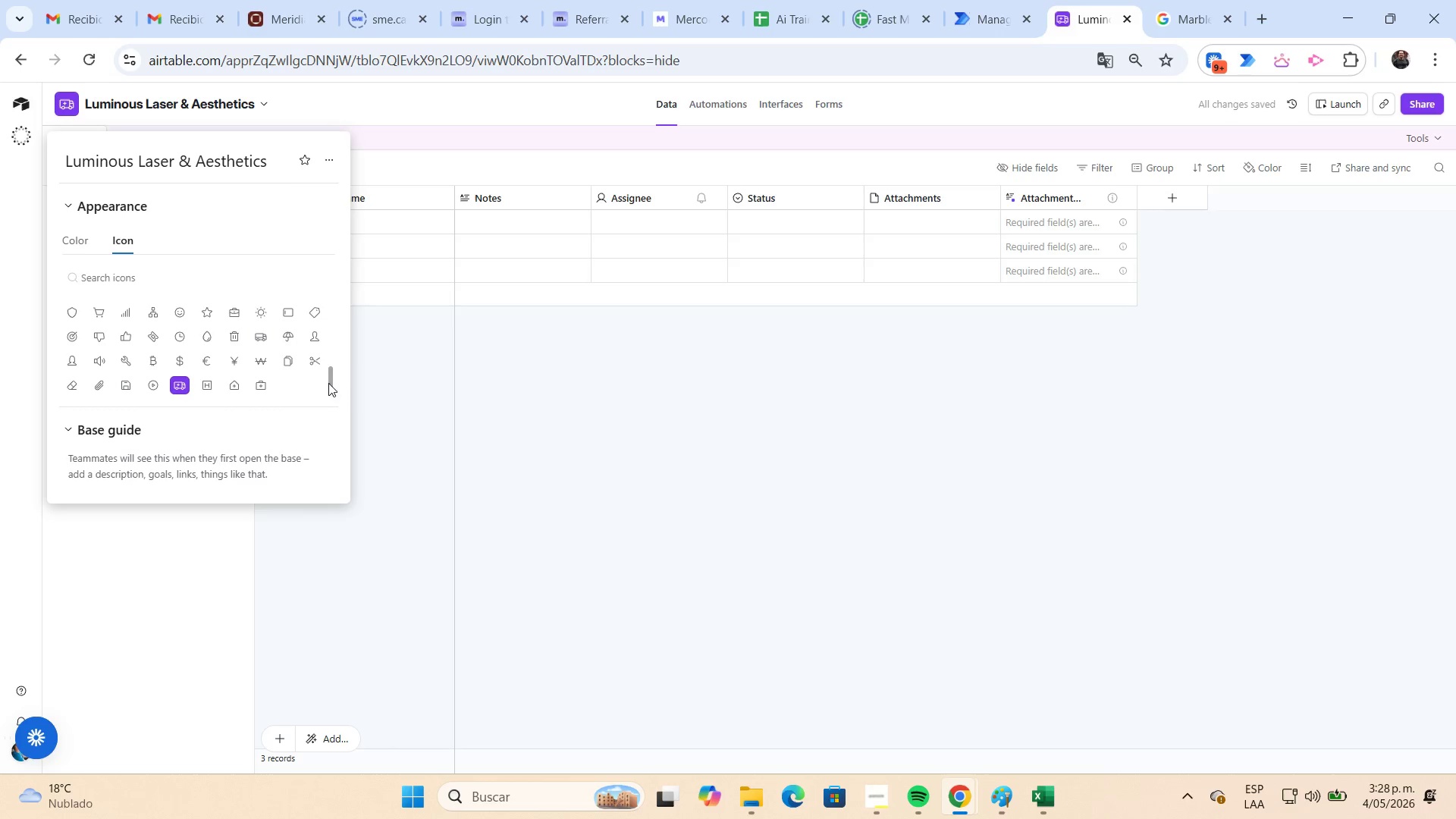 
left_click([426, 369])
 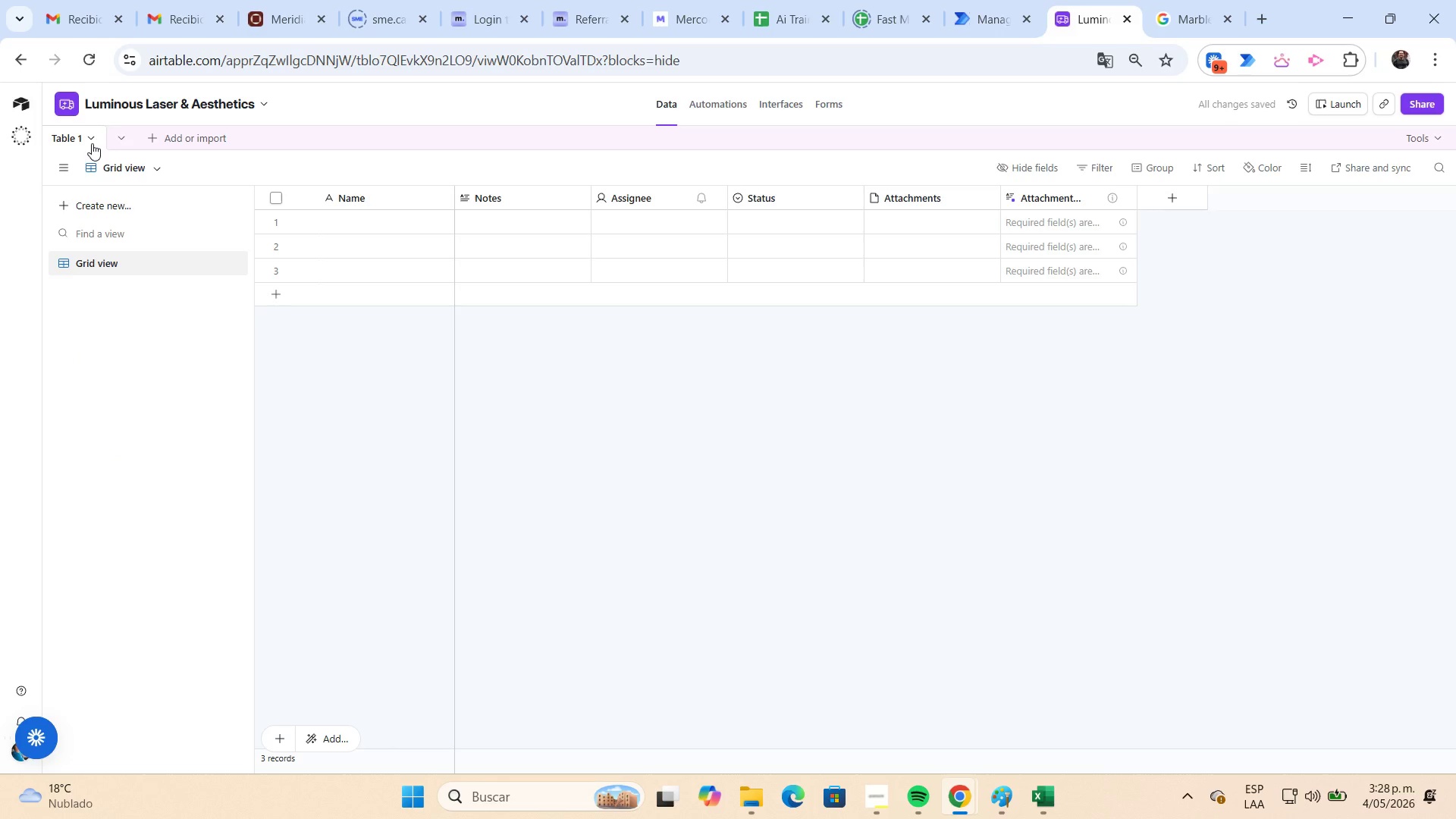 
left_click([90, 140])
 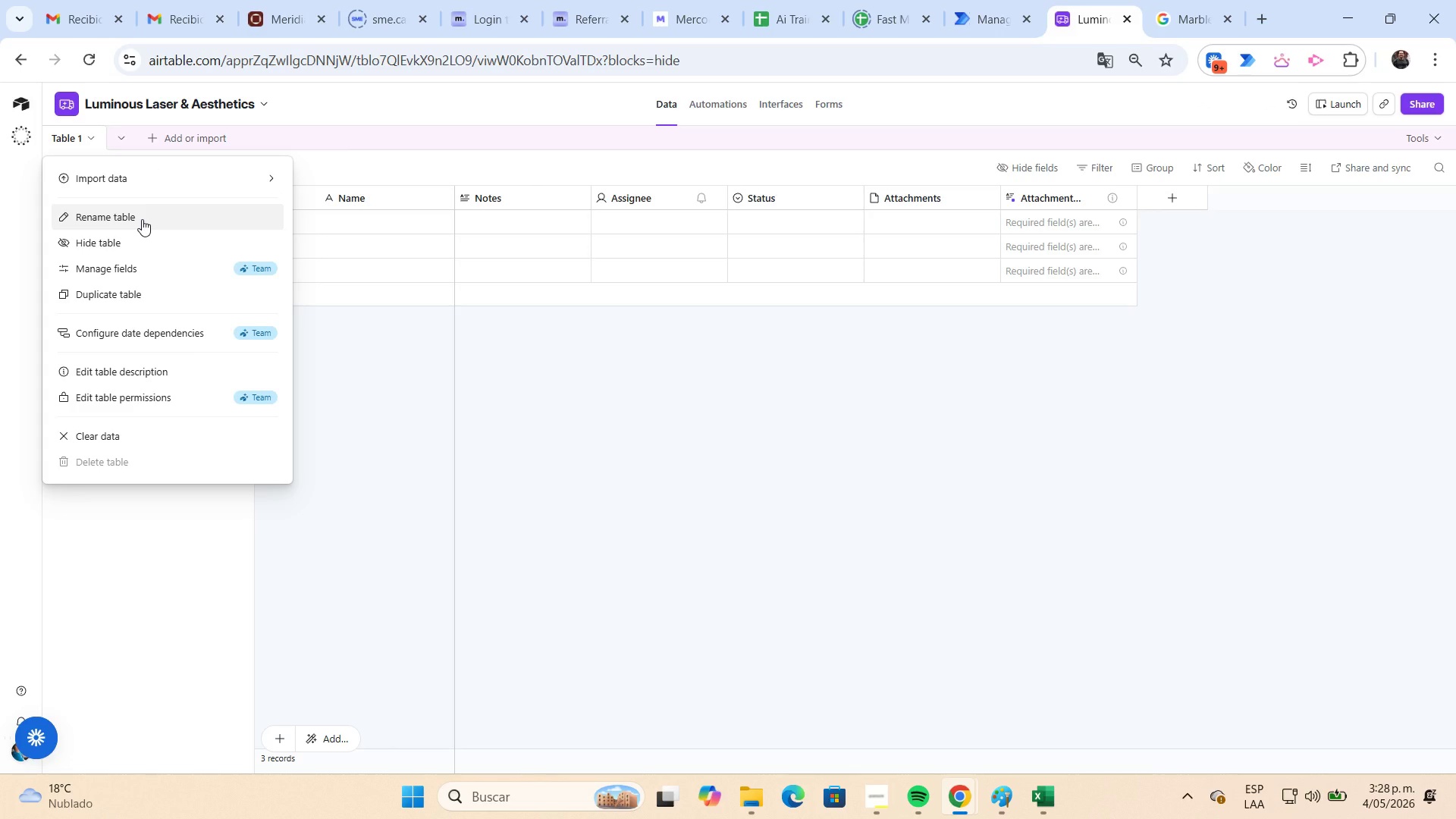 
left_click([142, 219])
 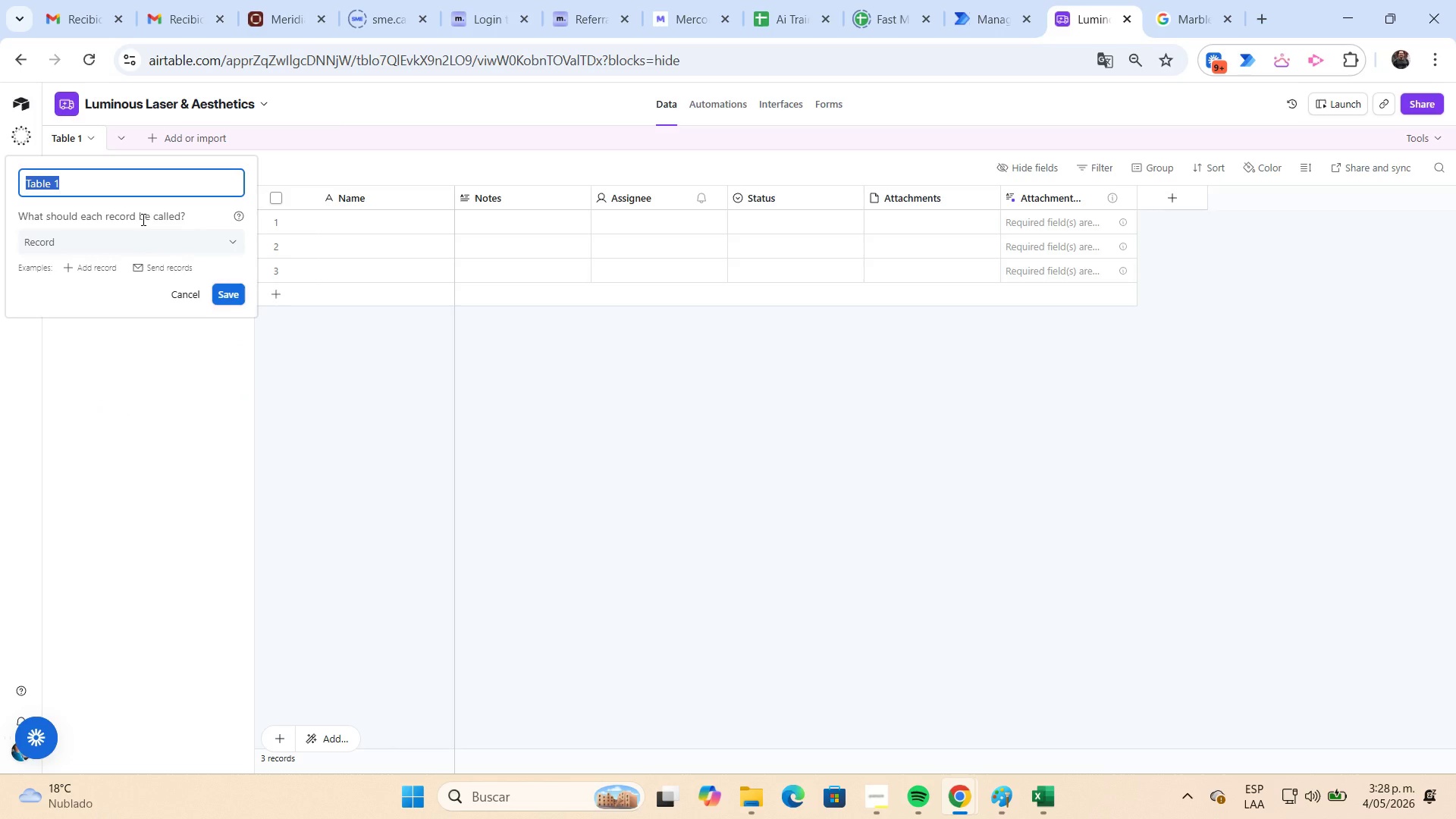 
wait(10.34)
 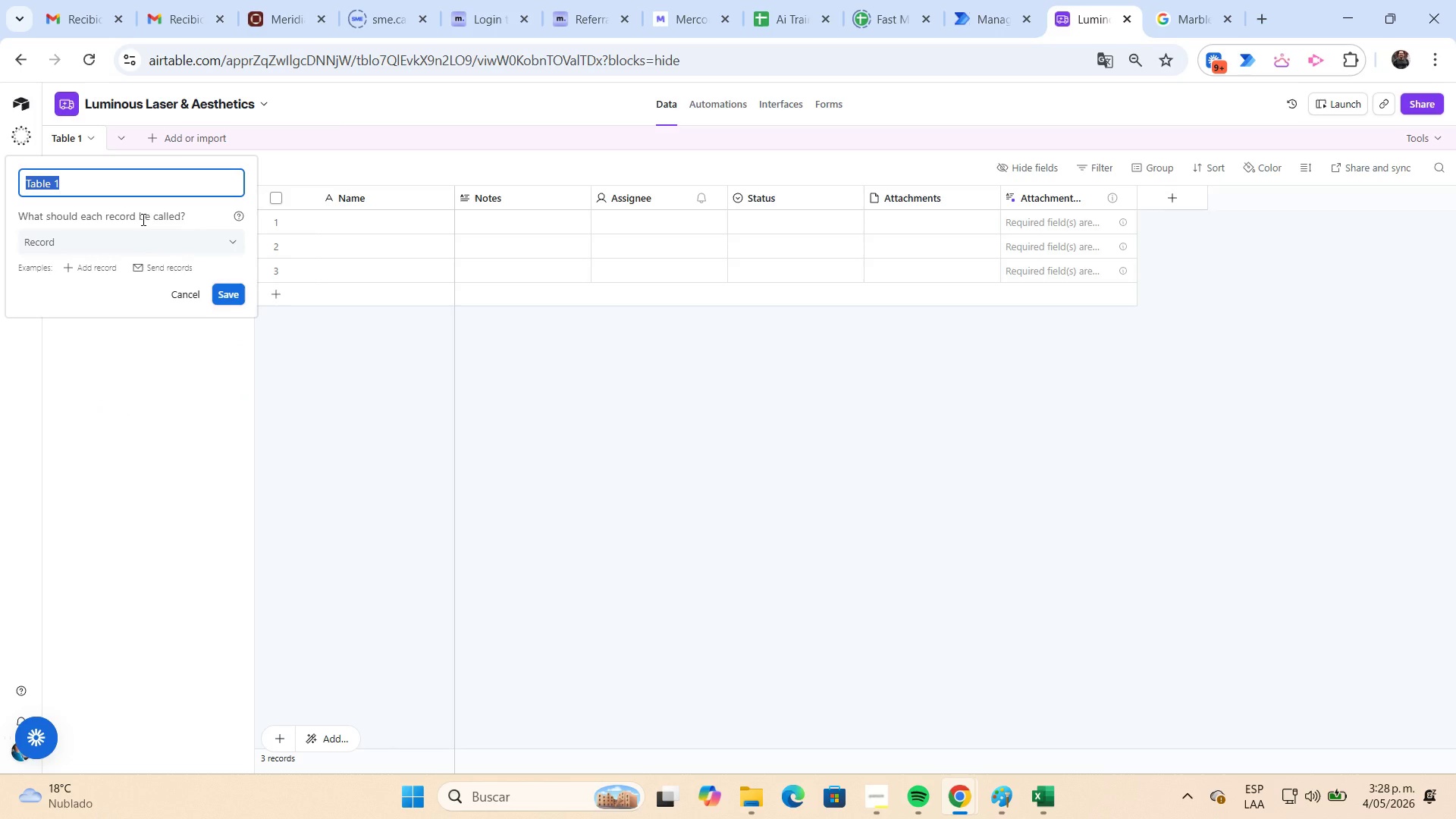 
type(Machines)
 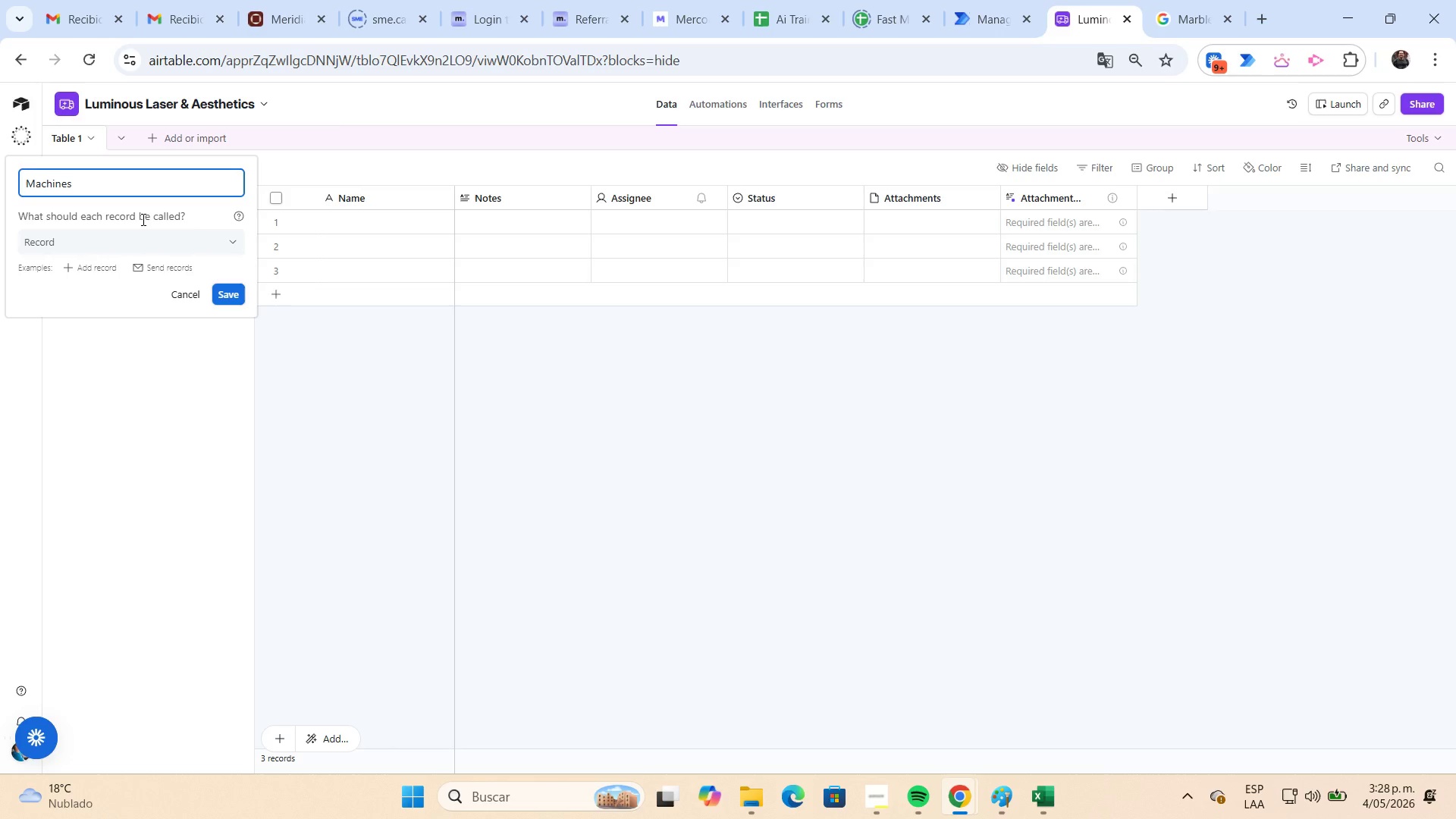 
key(Enter)
 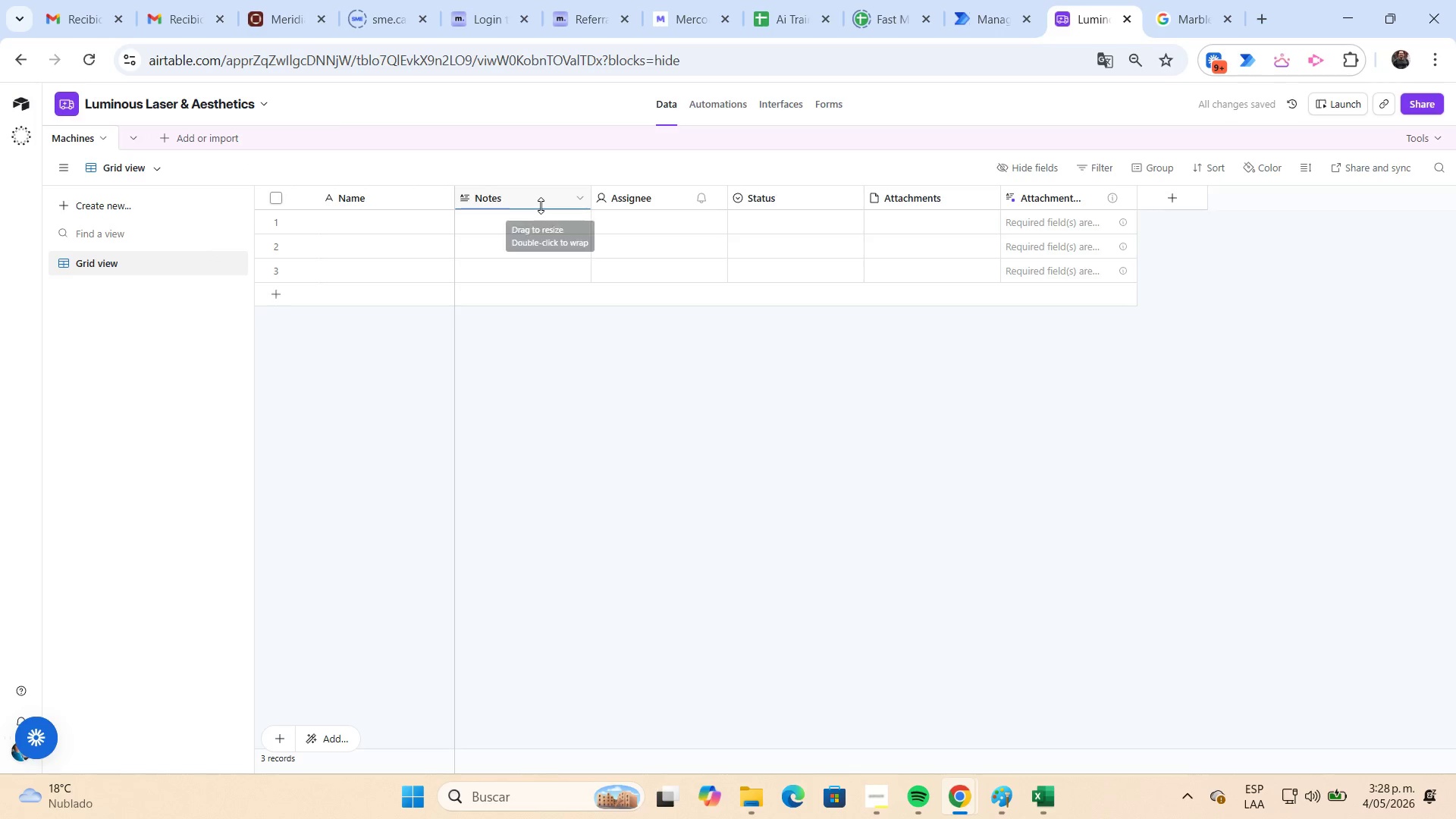 
left_click([540, 200])
 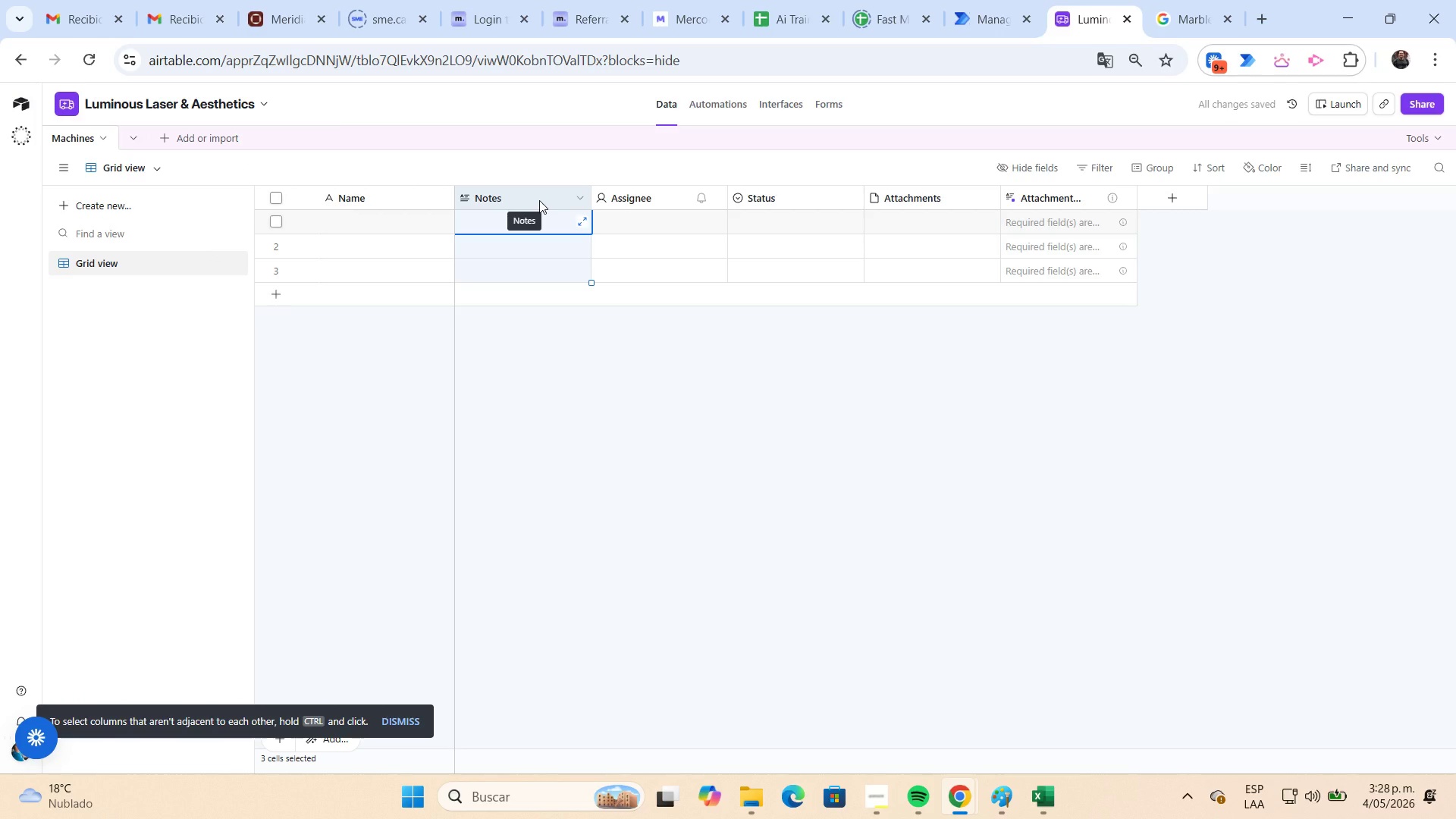 
key(Shift+ArrowRight)
 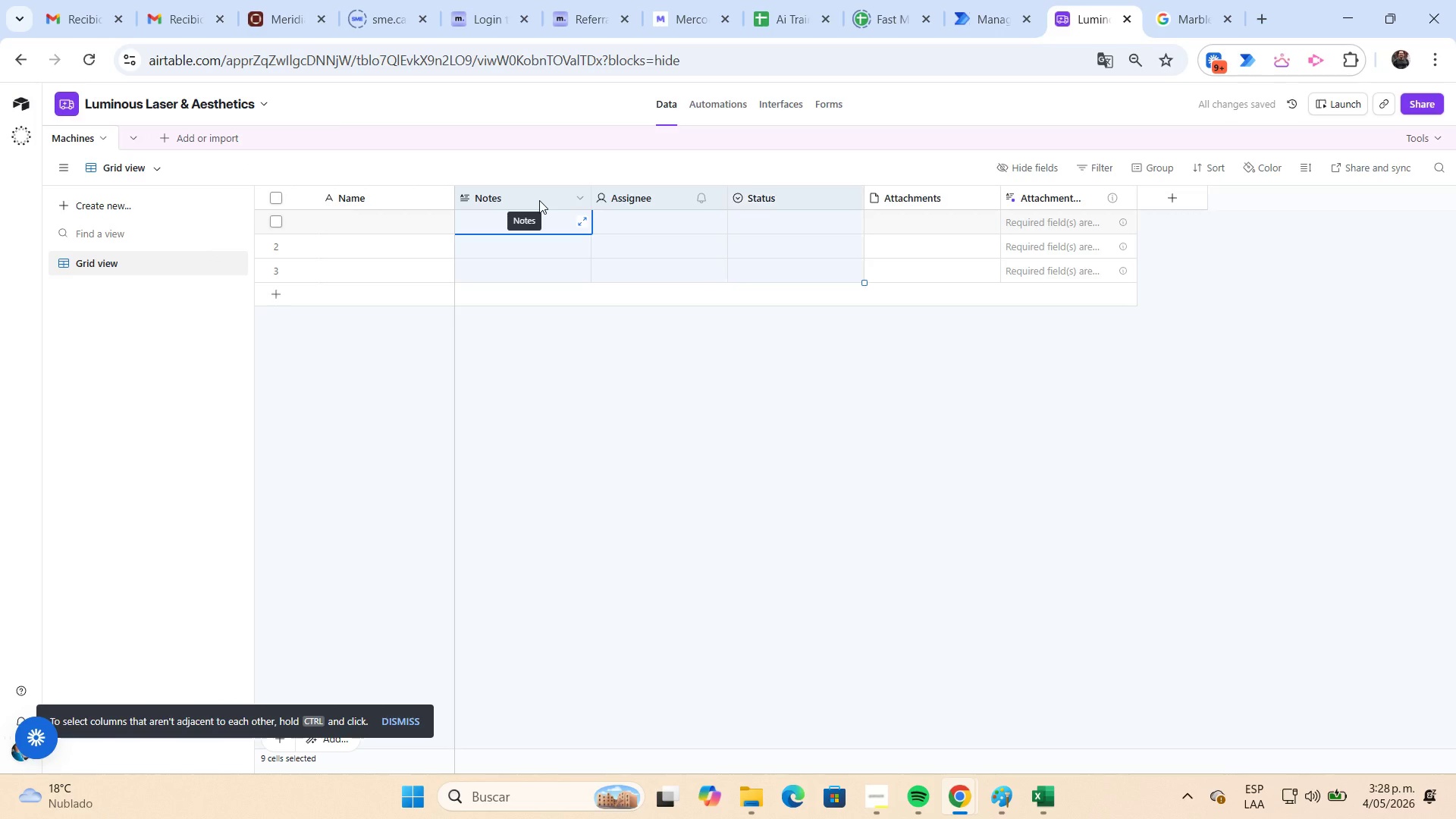 
key(Shift+ArrowRight)
 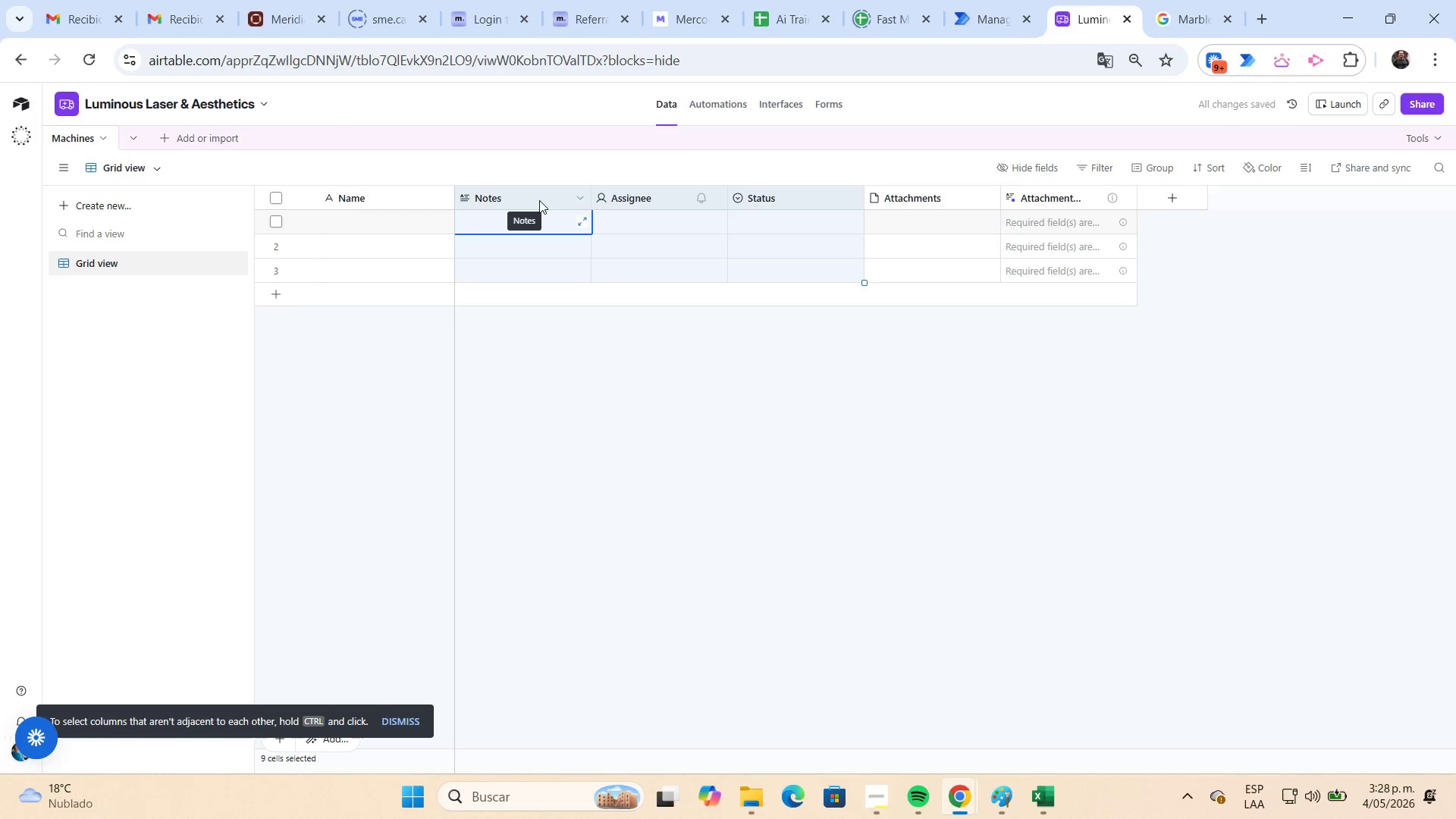 
key(Shift+ArrowRight)
 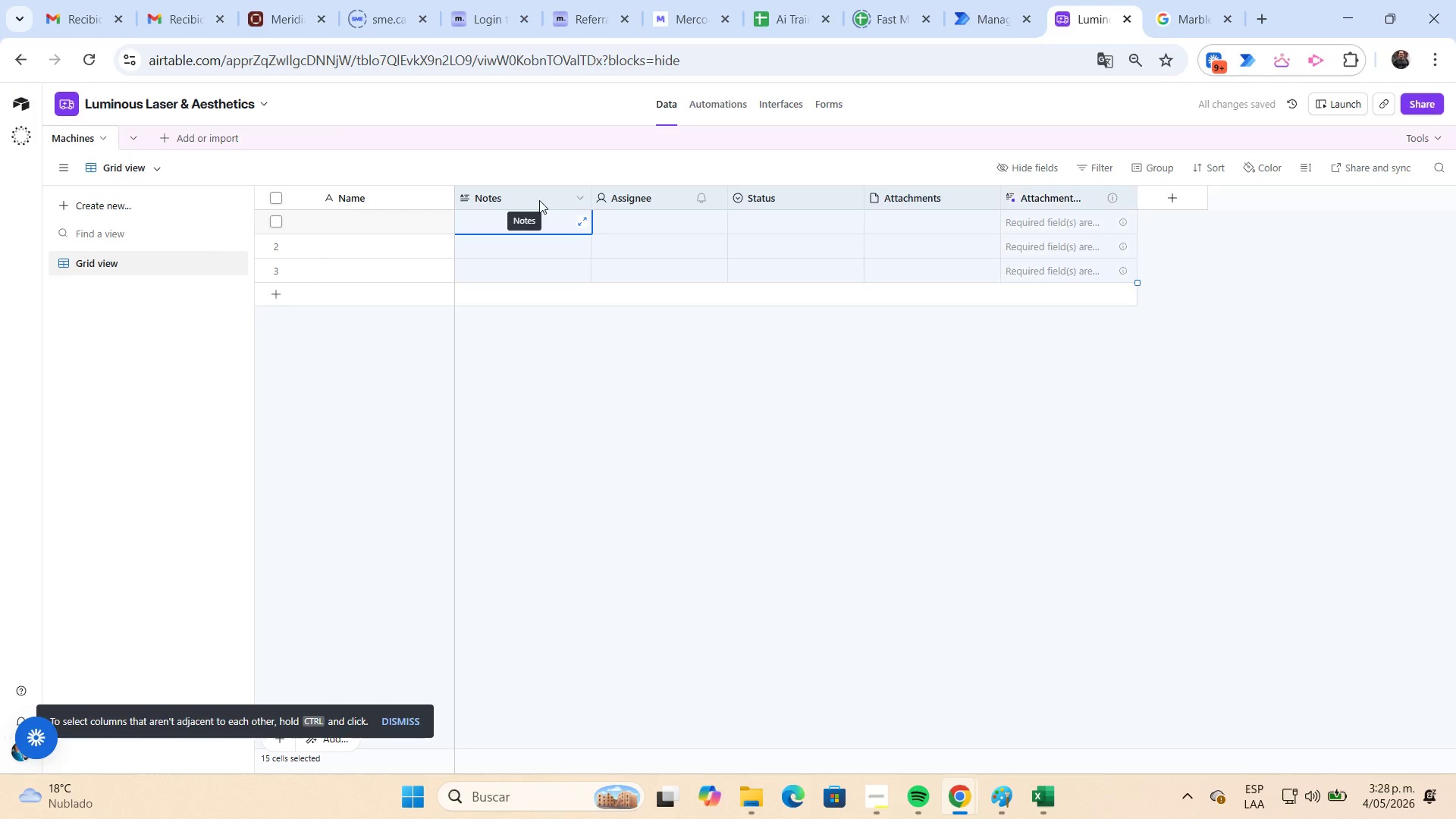 
key(Shift+ArrowRight)
 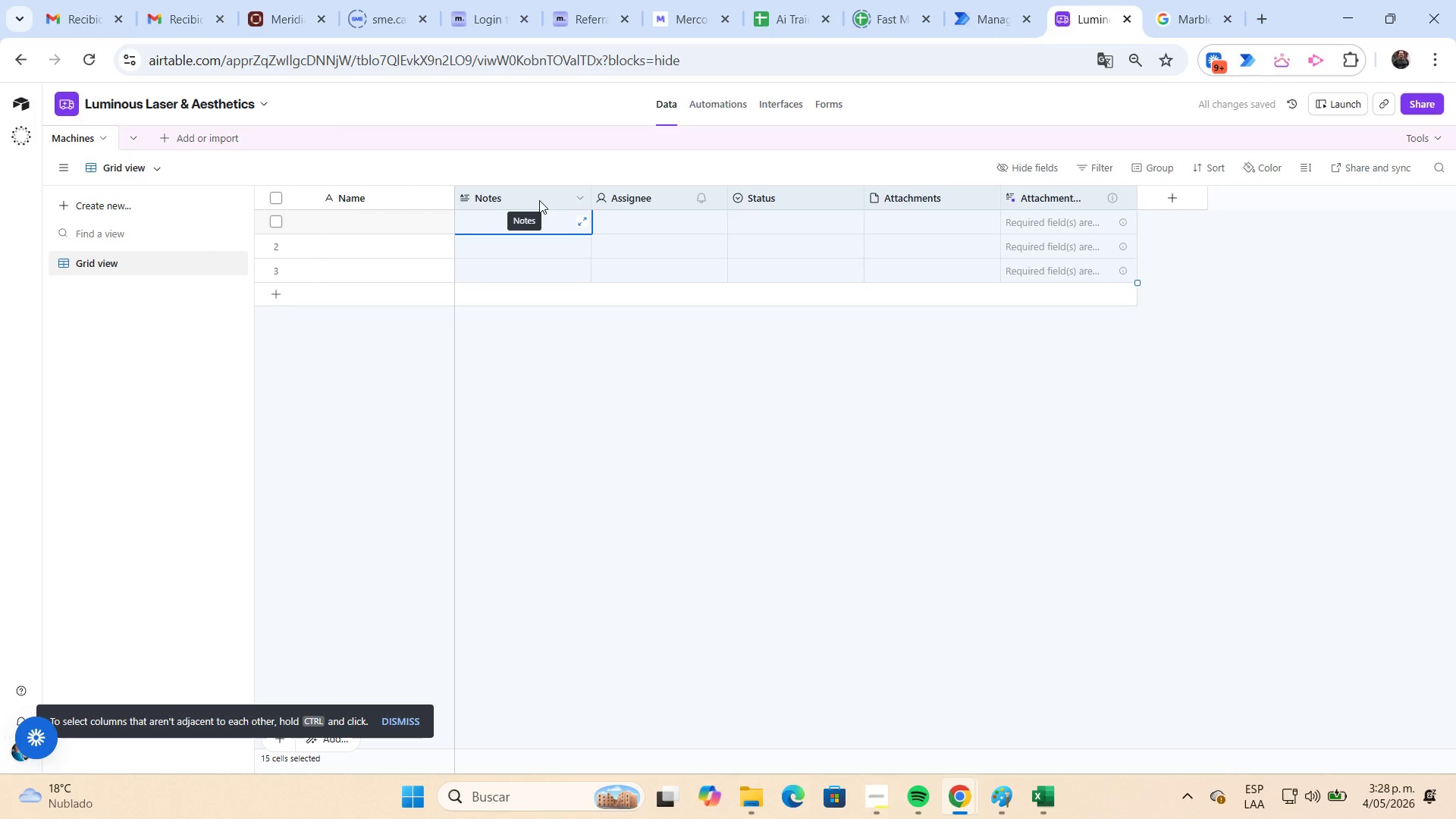 
right_click([539, 200])
 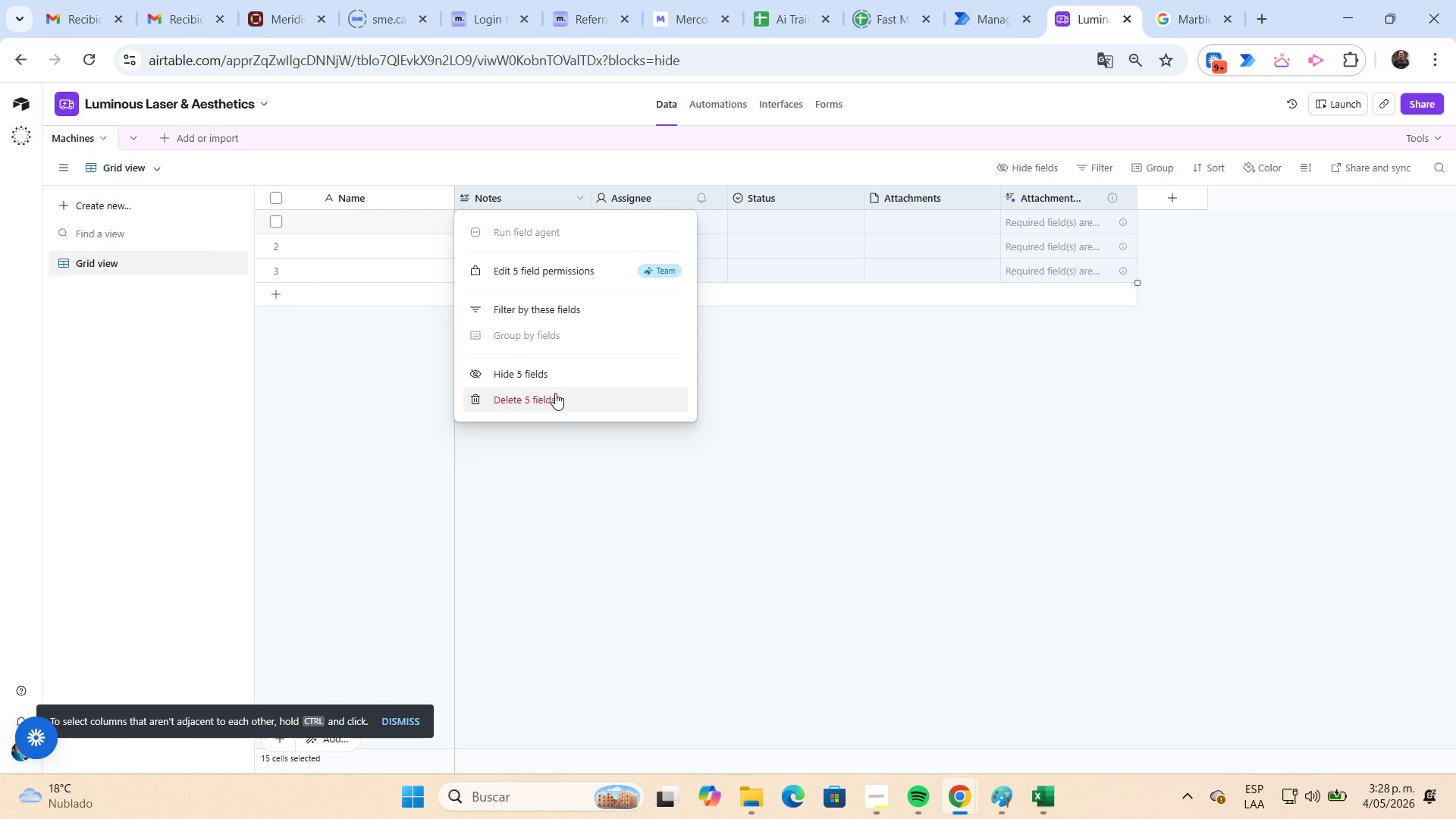 
left_click([557, 400])
 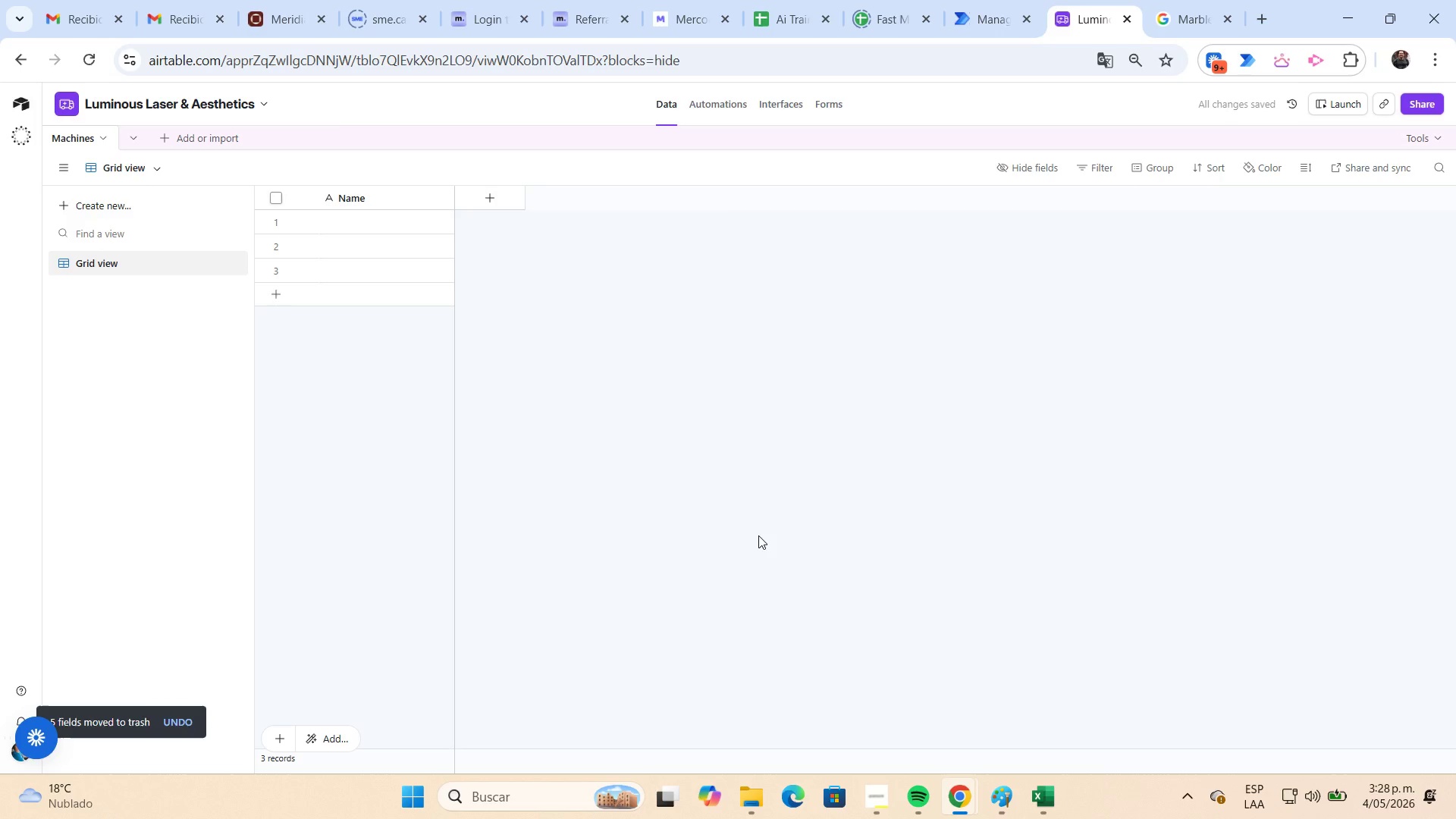 
left_click([1050, 797])
 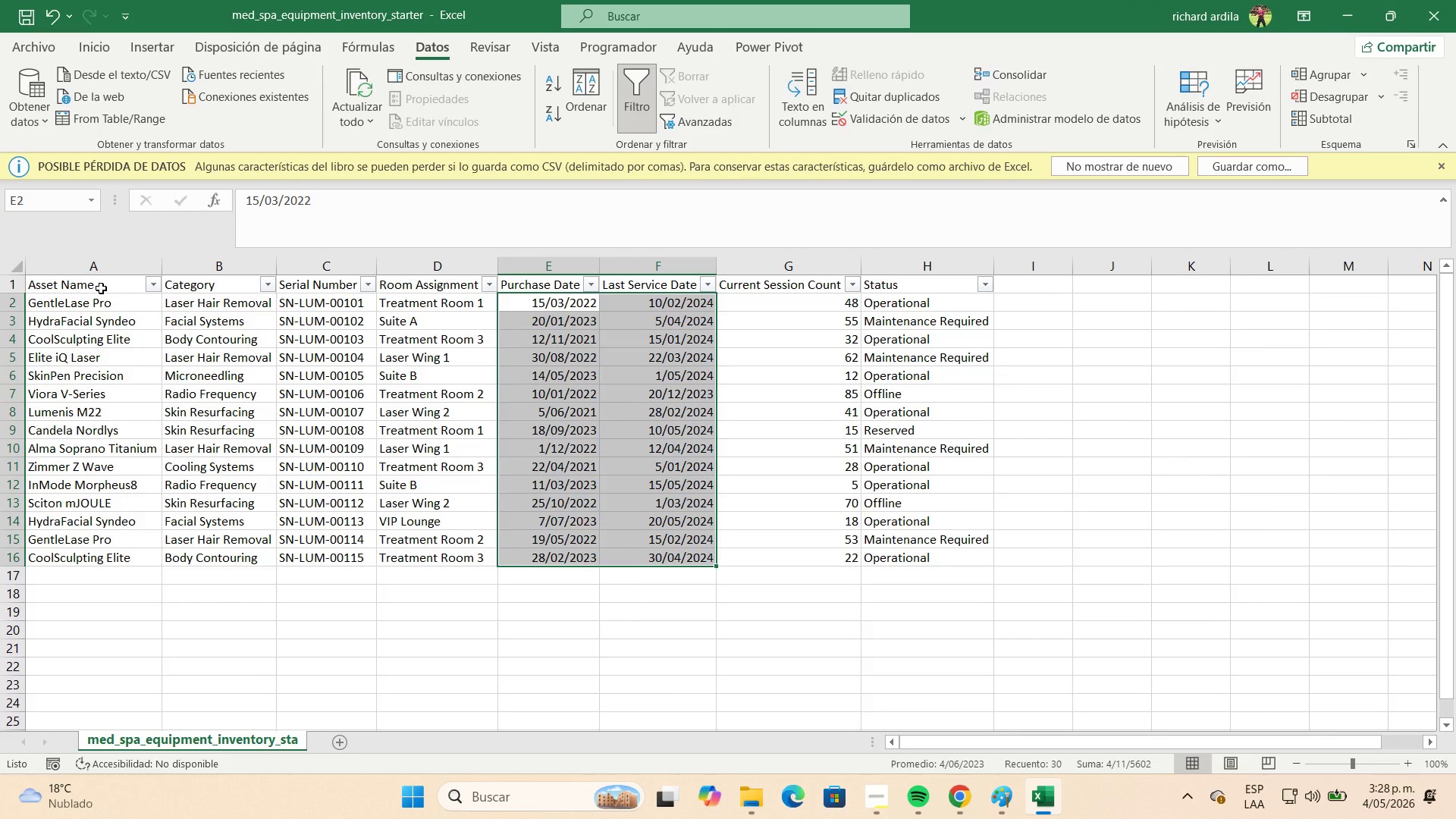 
left_click([101, 288])
 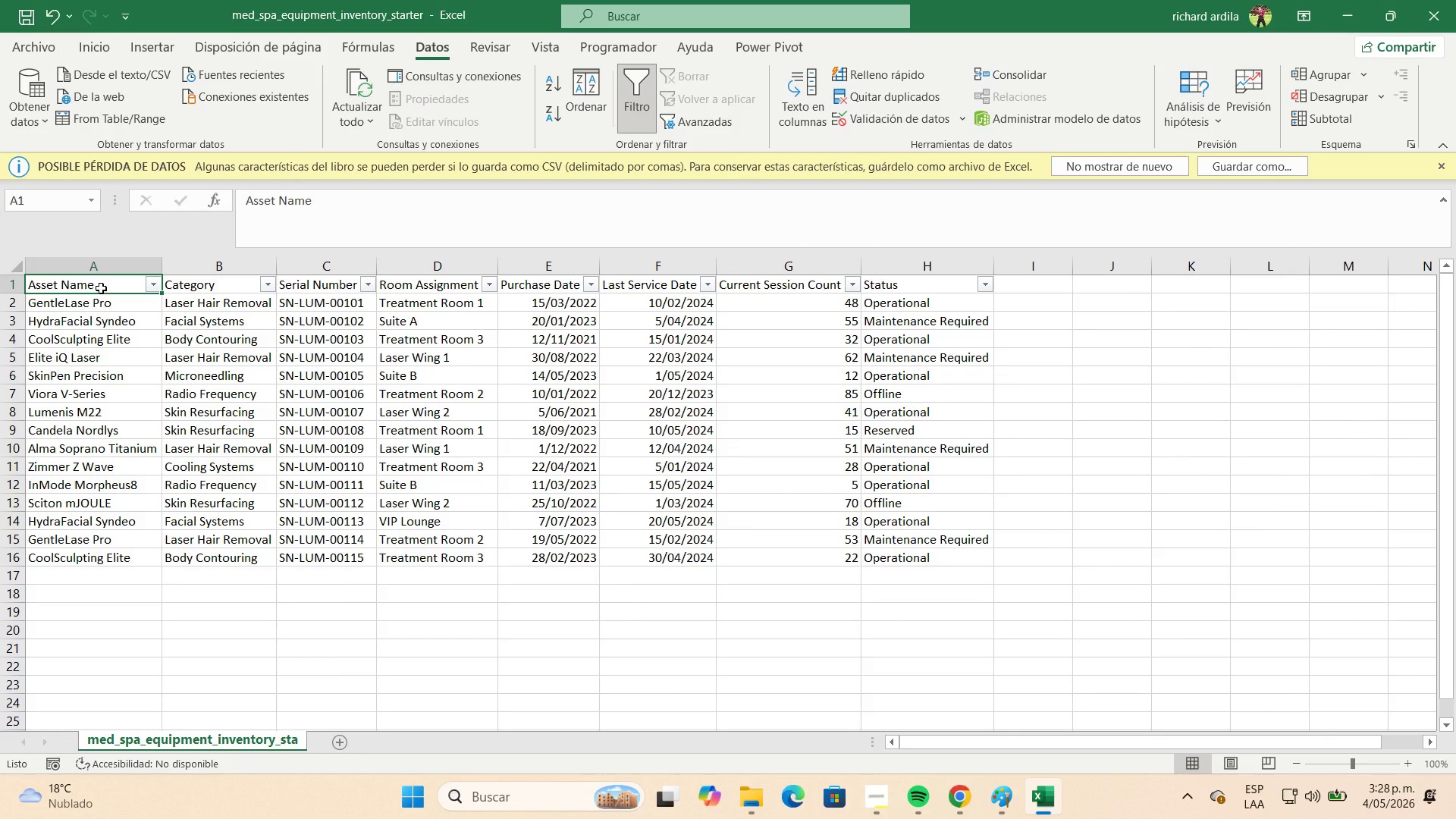 
key(Control+C)
 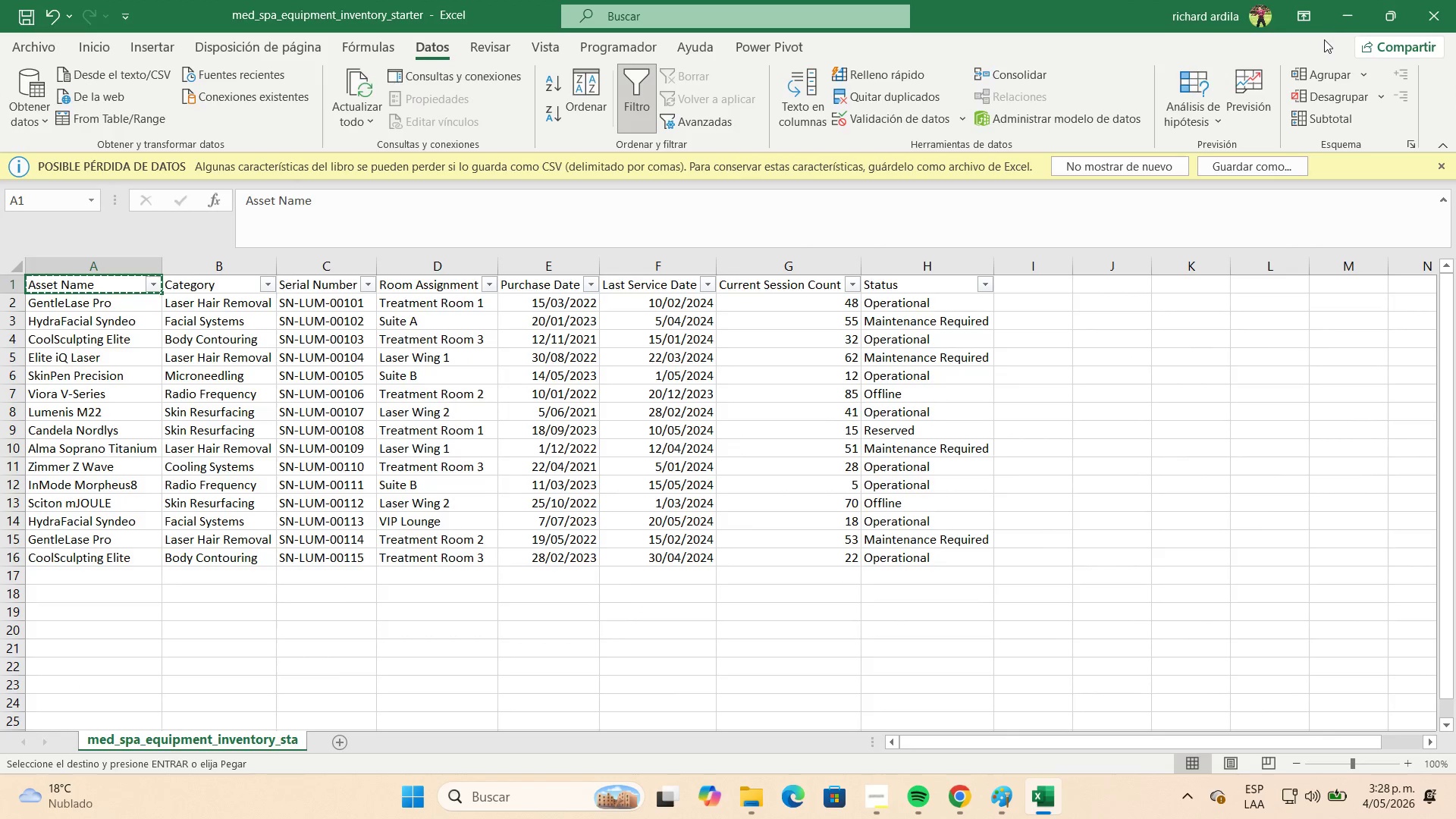 
left_click([1354, 10])
 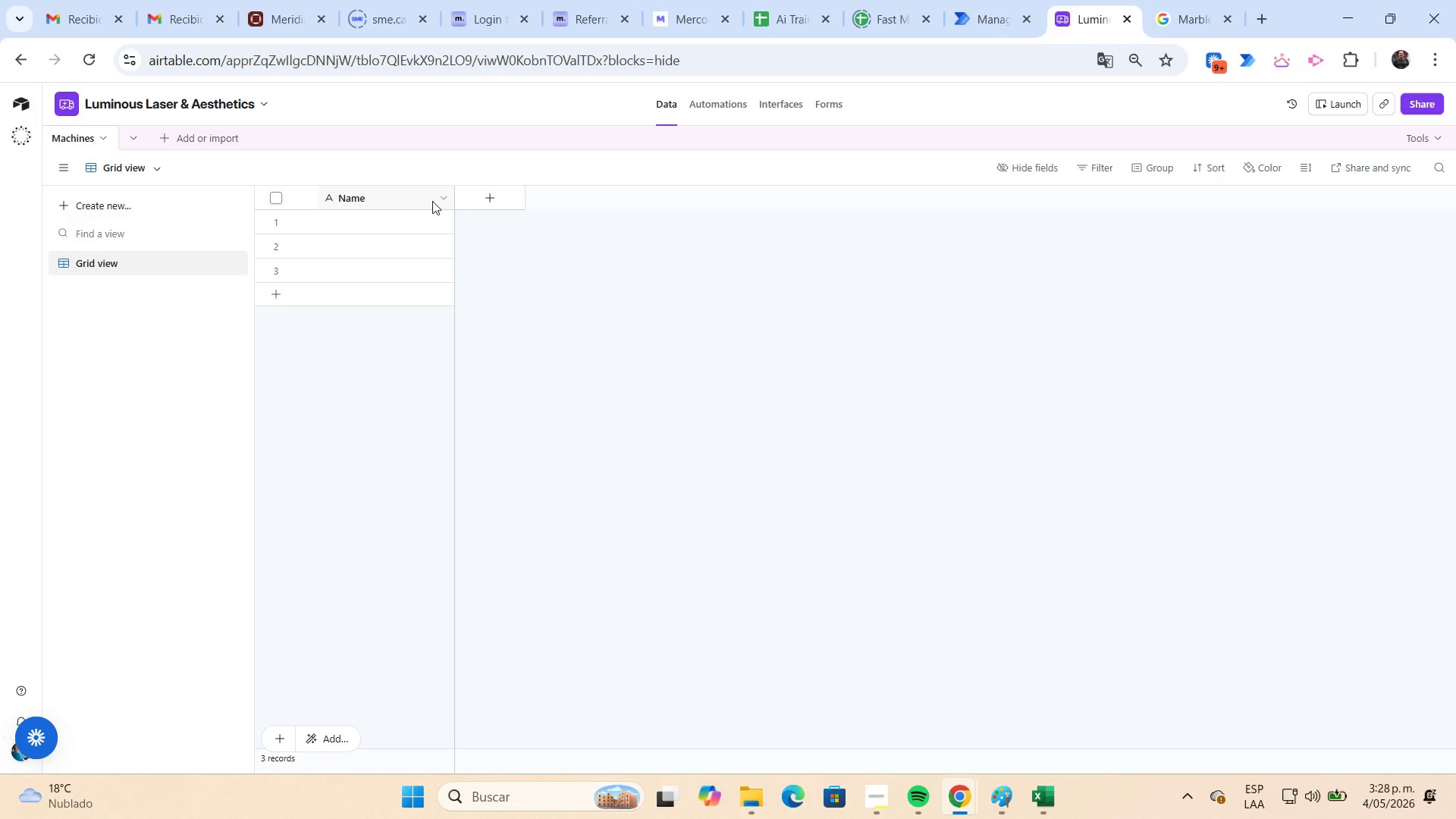 
left_click([439, 199])
 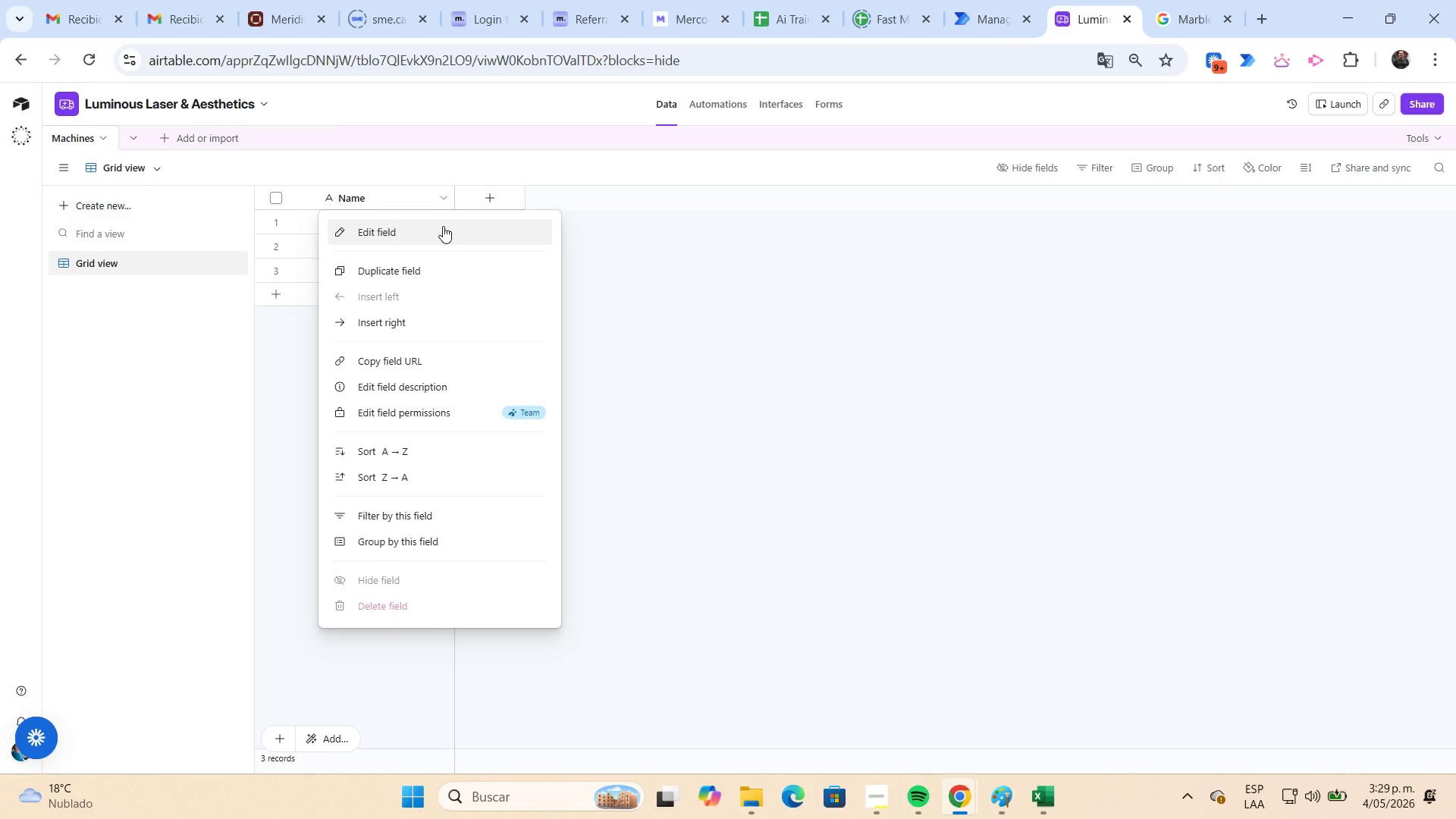 
left_click([443, 226])
 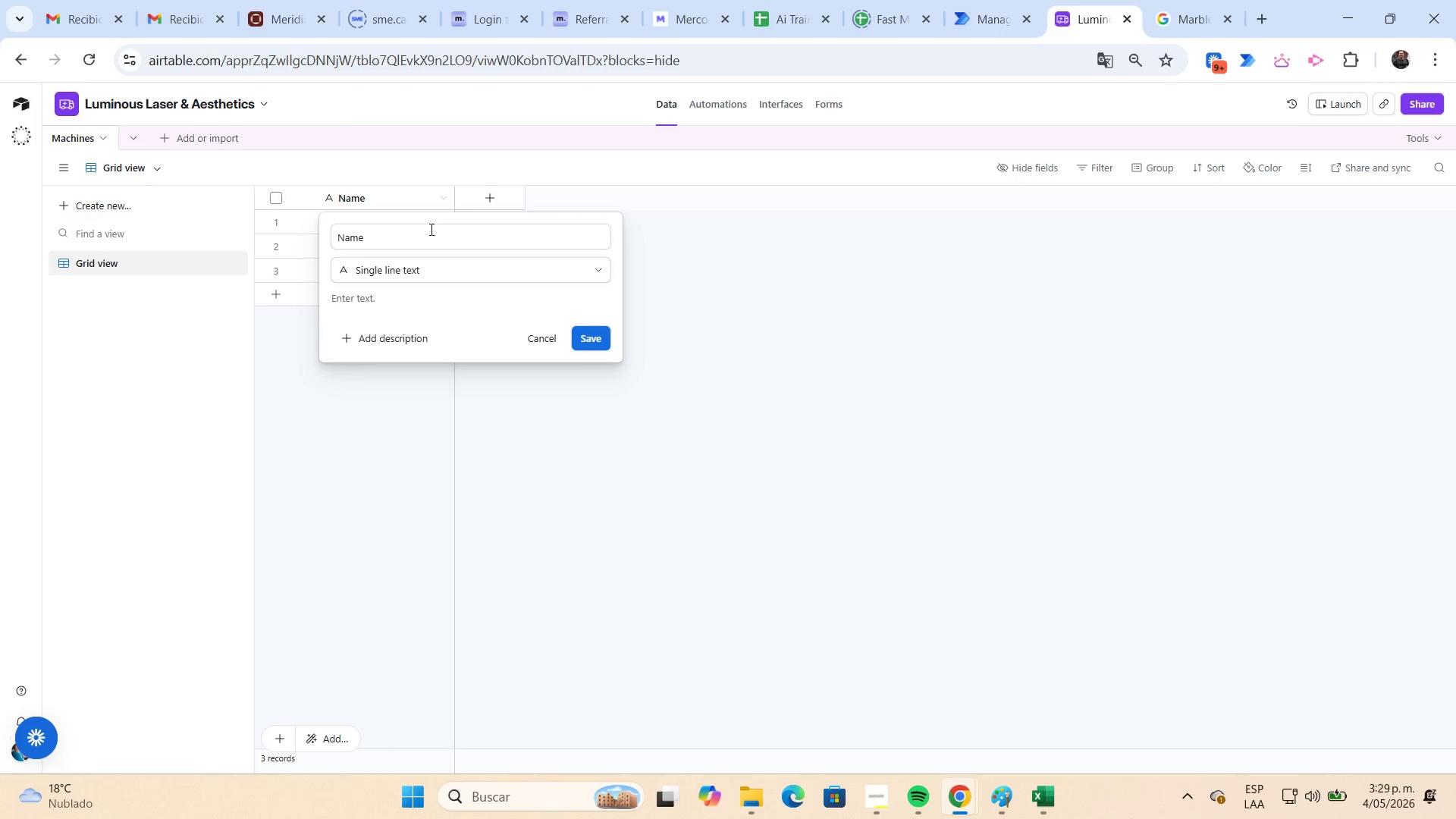 
left_click([426, 236])
 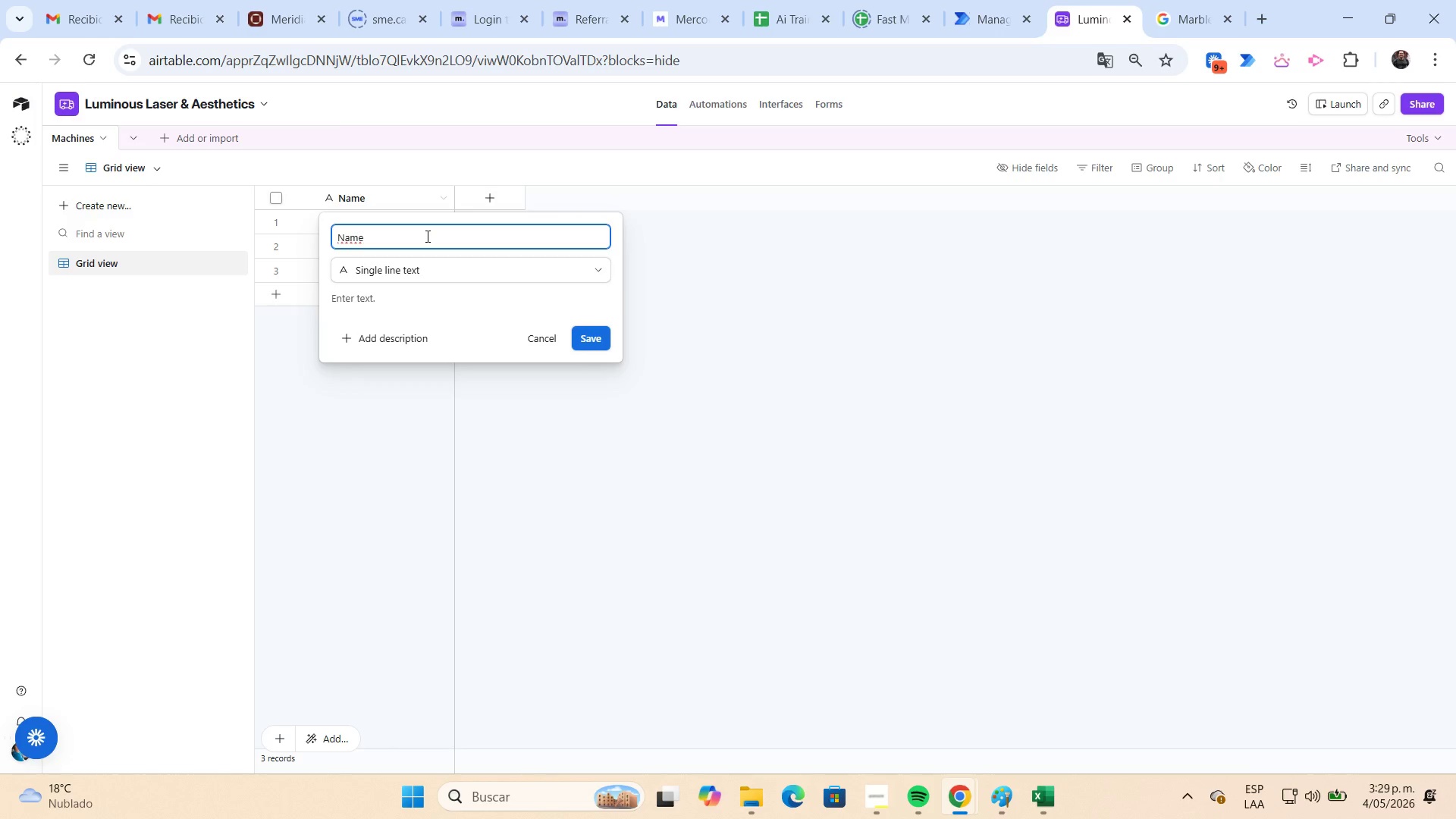 
key(Shift+Home)
 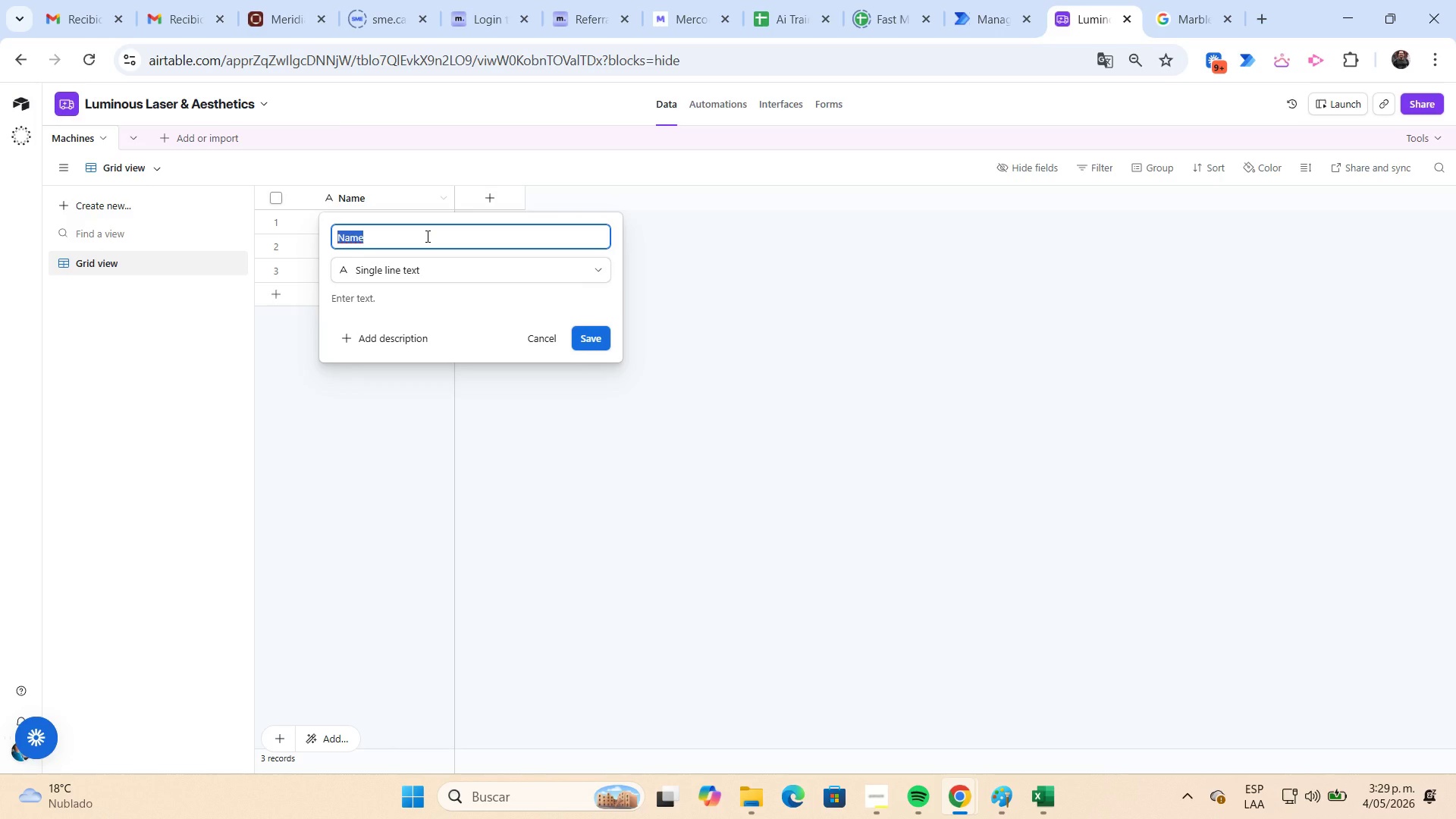 
key(Control+V)
 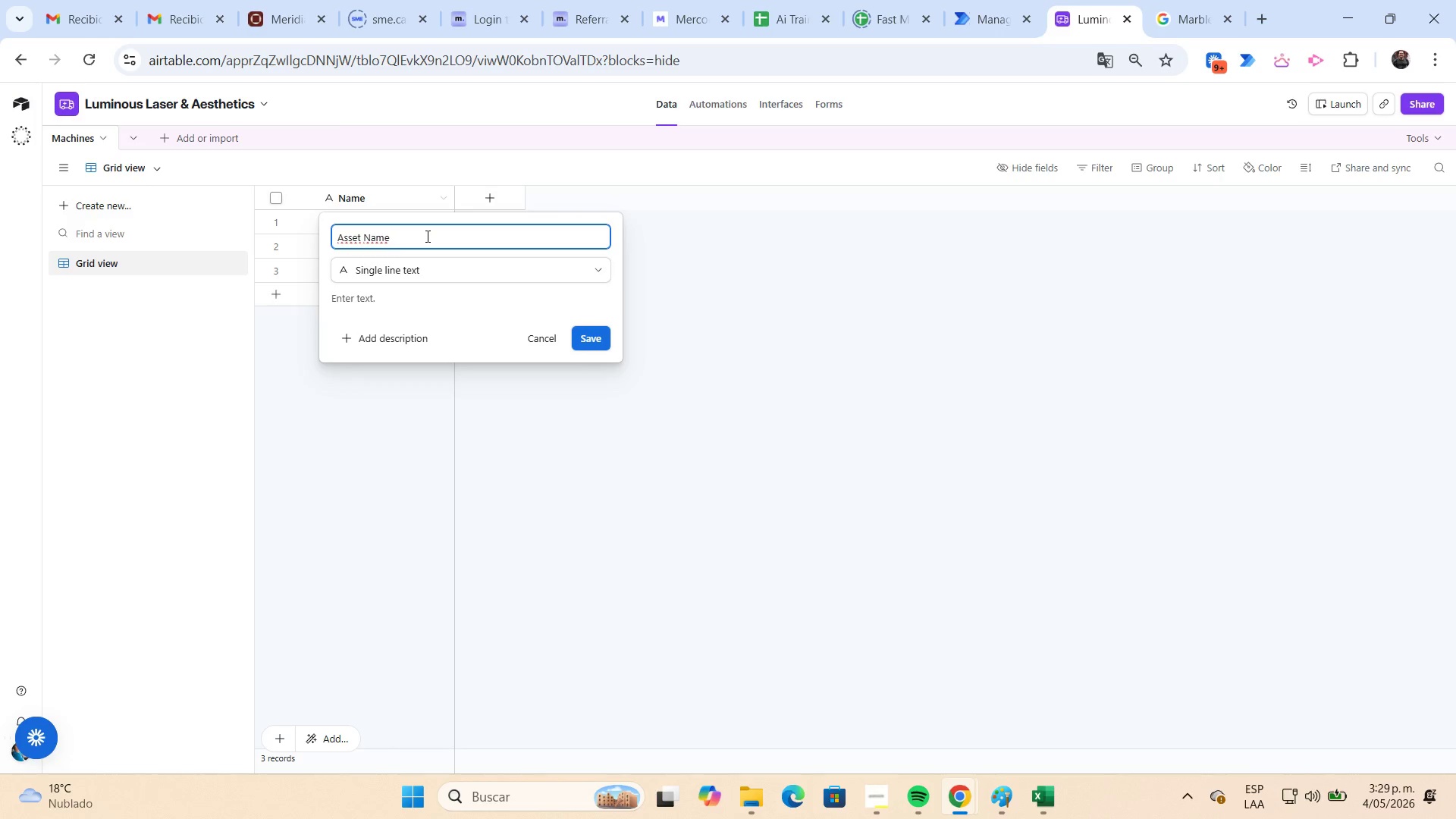 
key(NumpadEnter)
 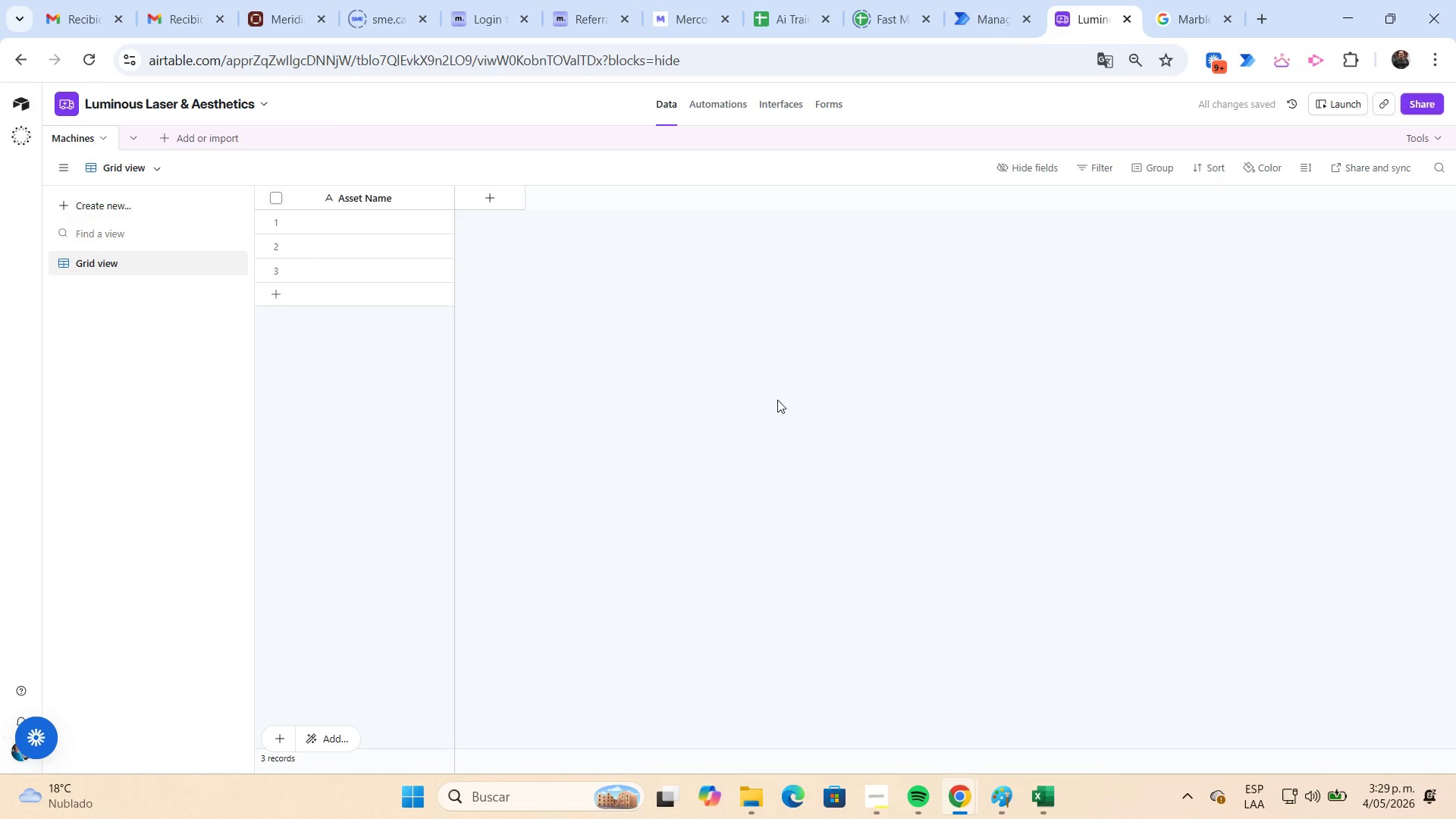 
wait(6.33)
 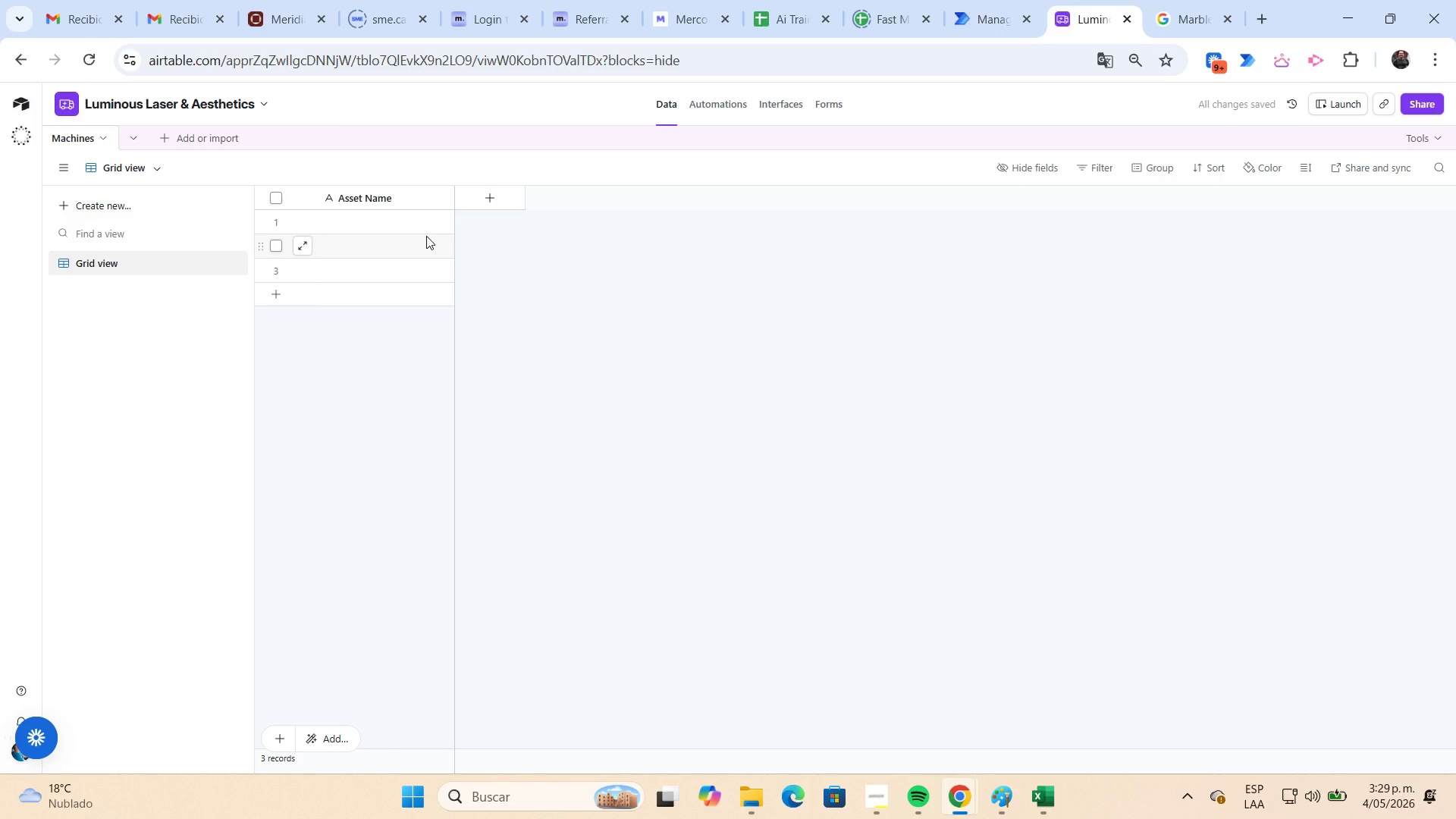 
left_click([1053, 781])
 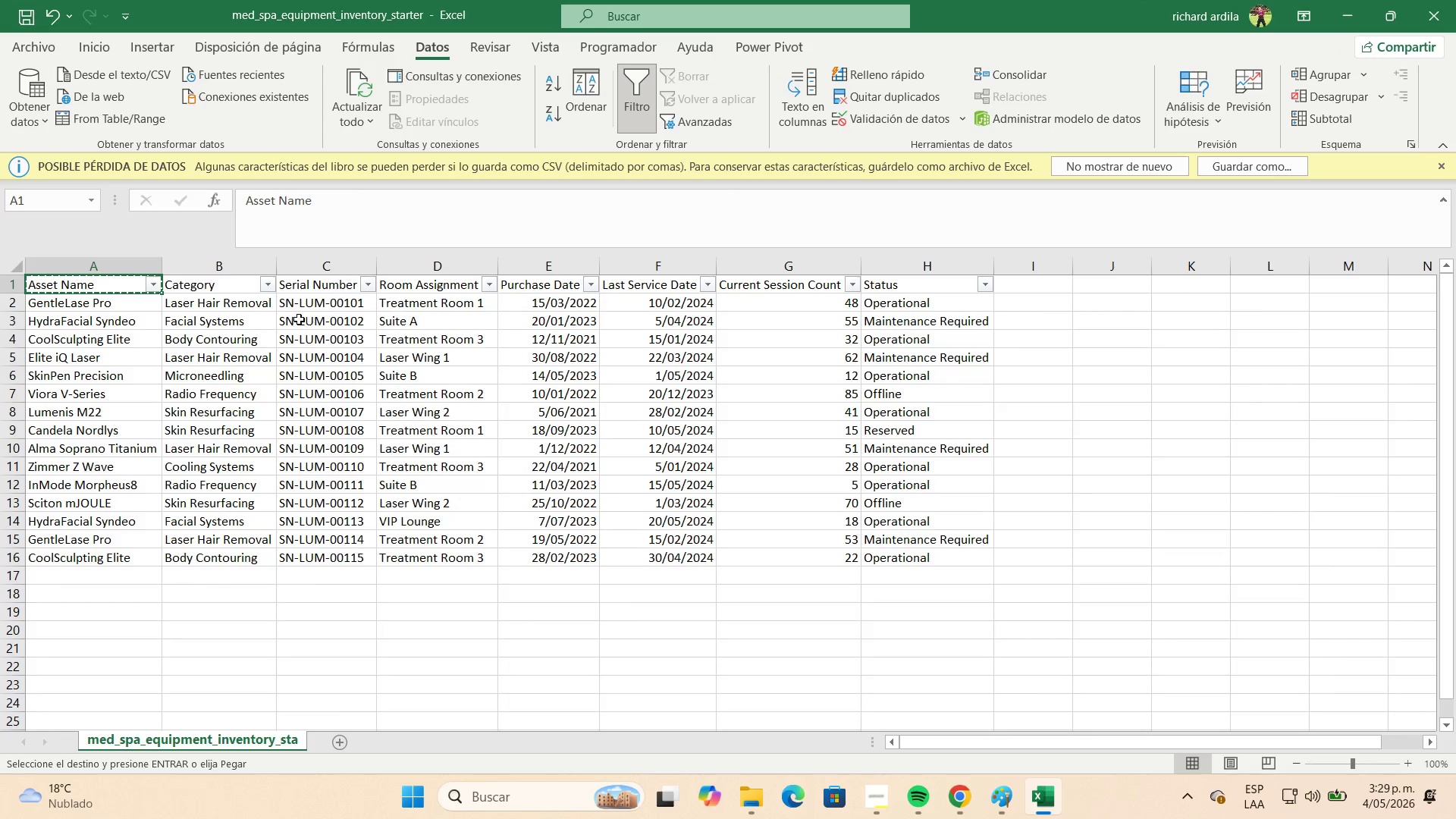 
left_click([243, 282])
 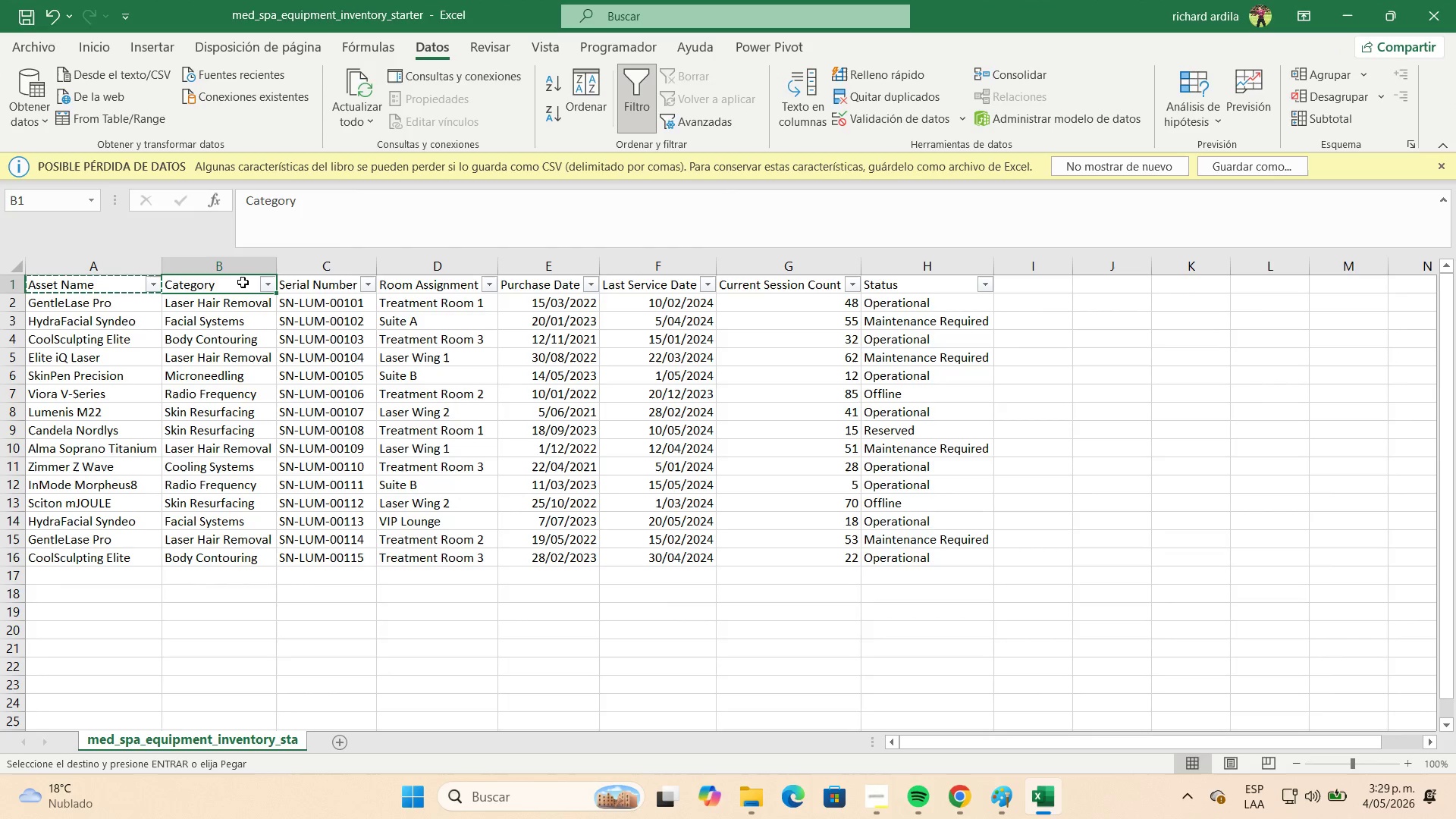 
key(Control+C)
 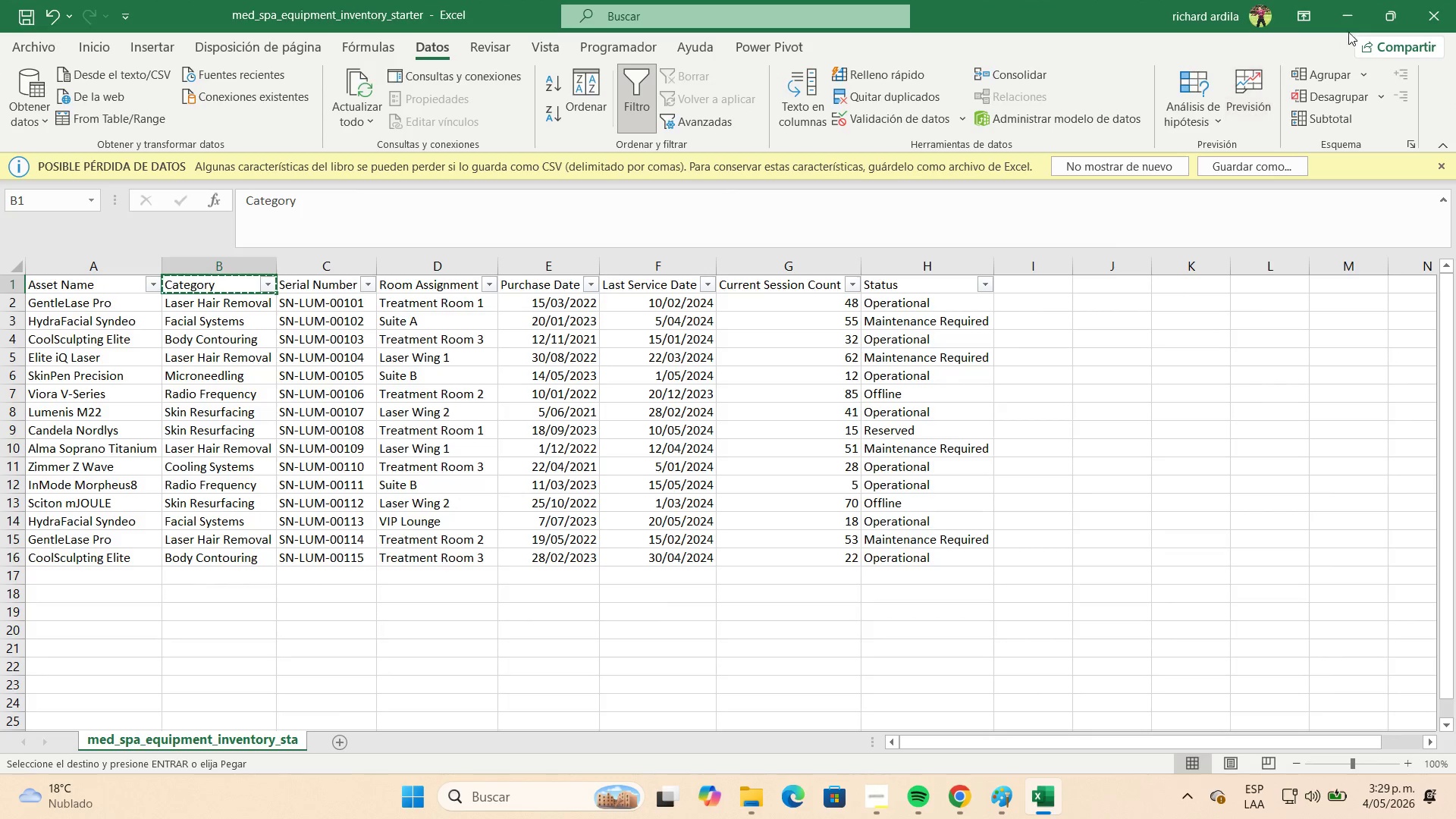 
left_click([1351, 22])
 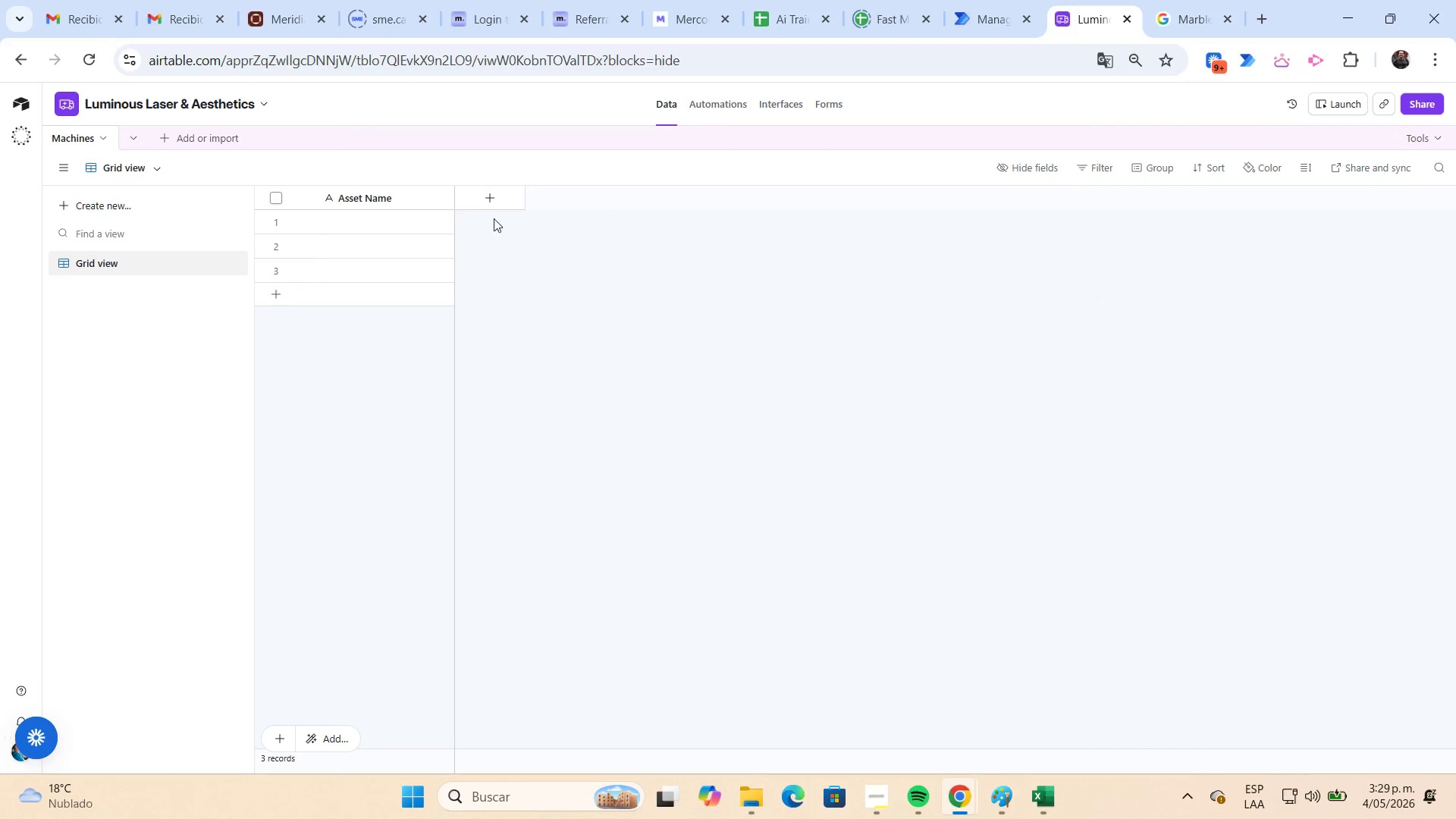 
left_click([497, 197])
 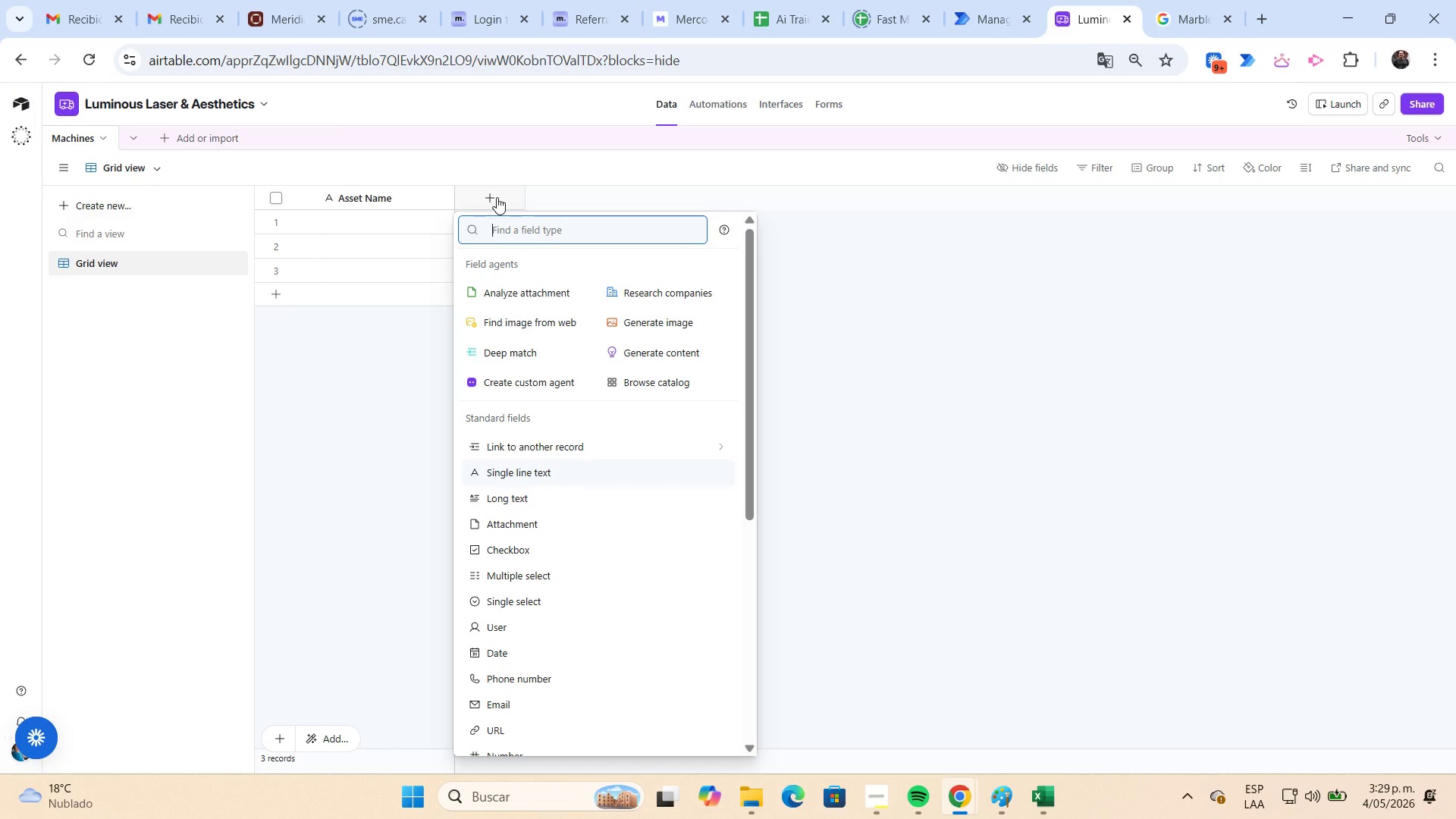 
type(sin)
 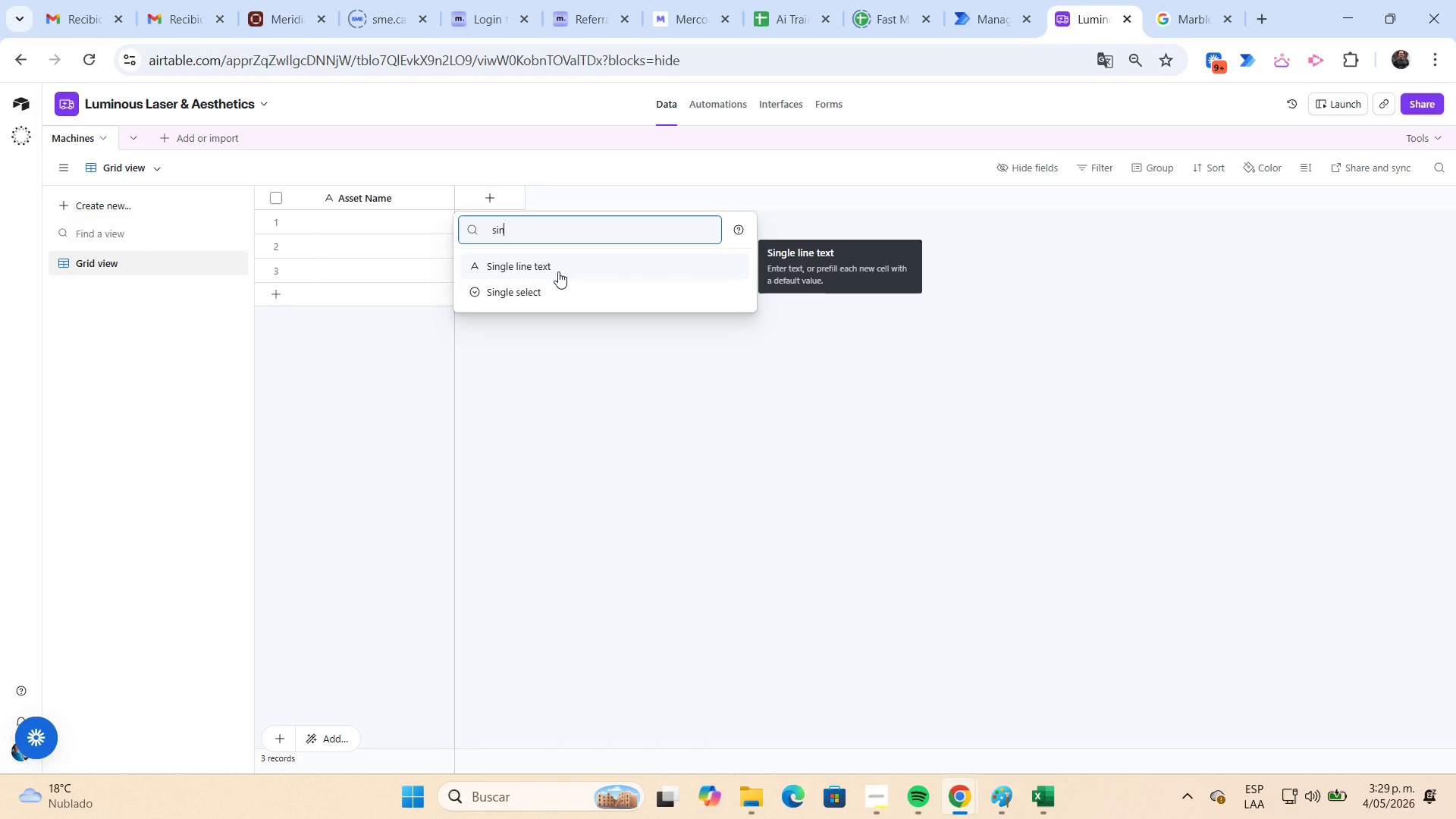 
left_click([572, 297])
 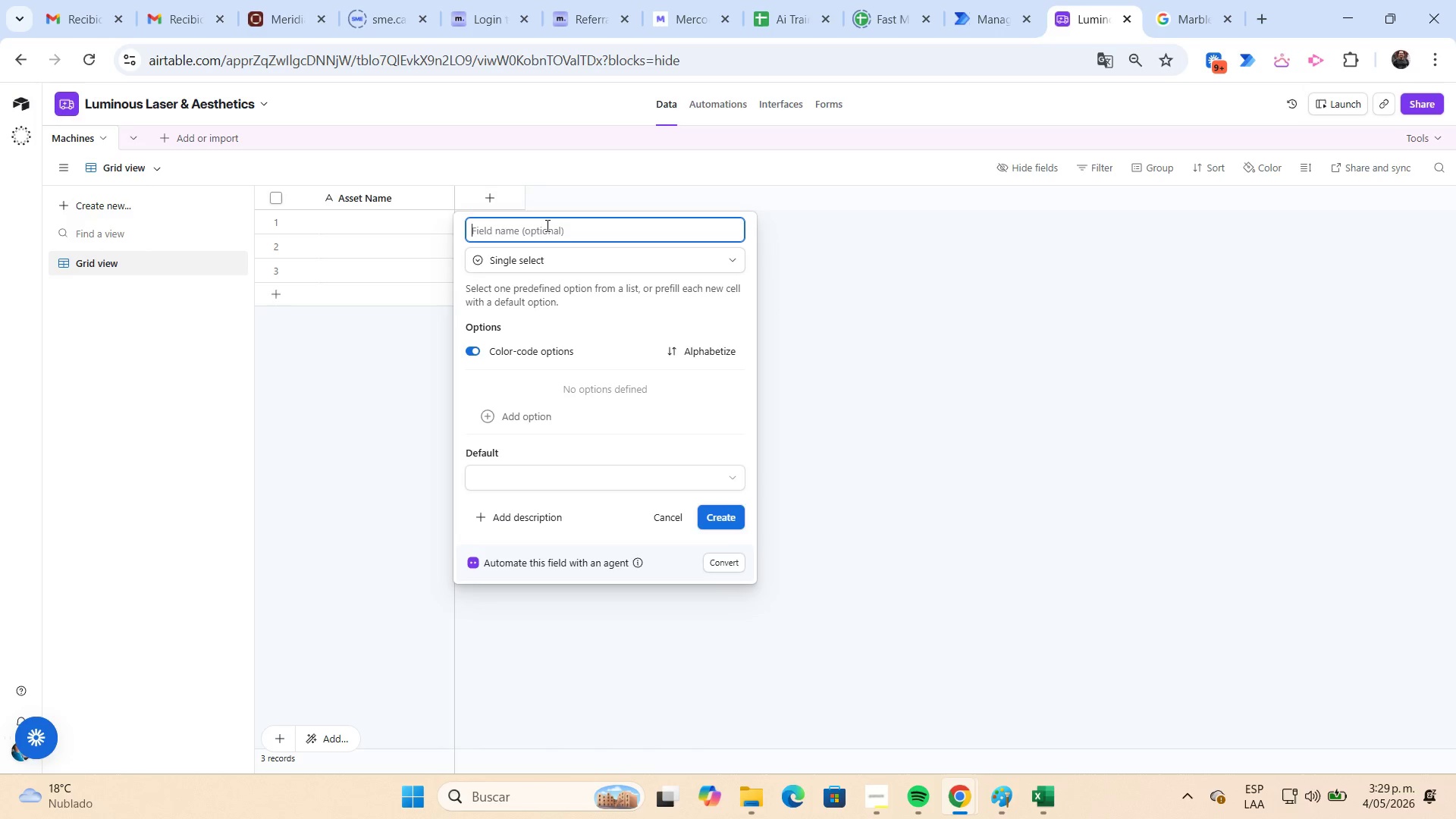 
key(Control+V)
 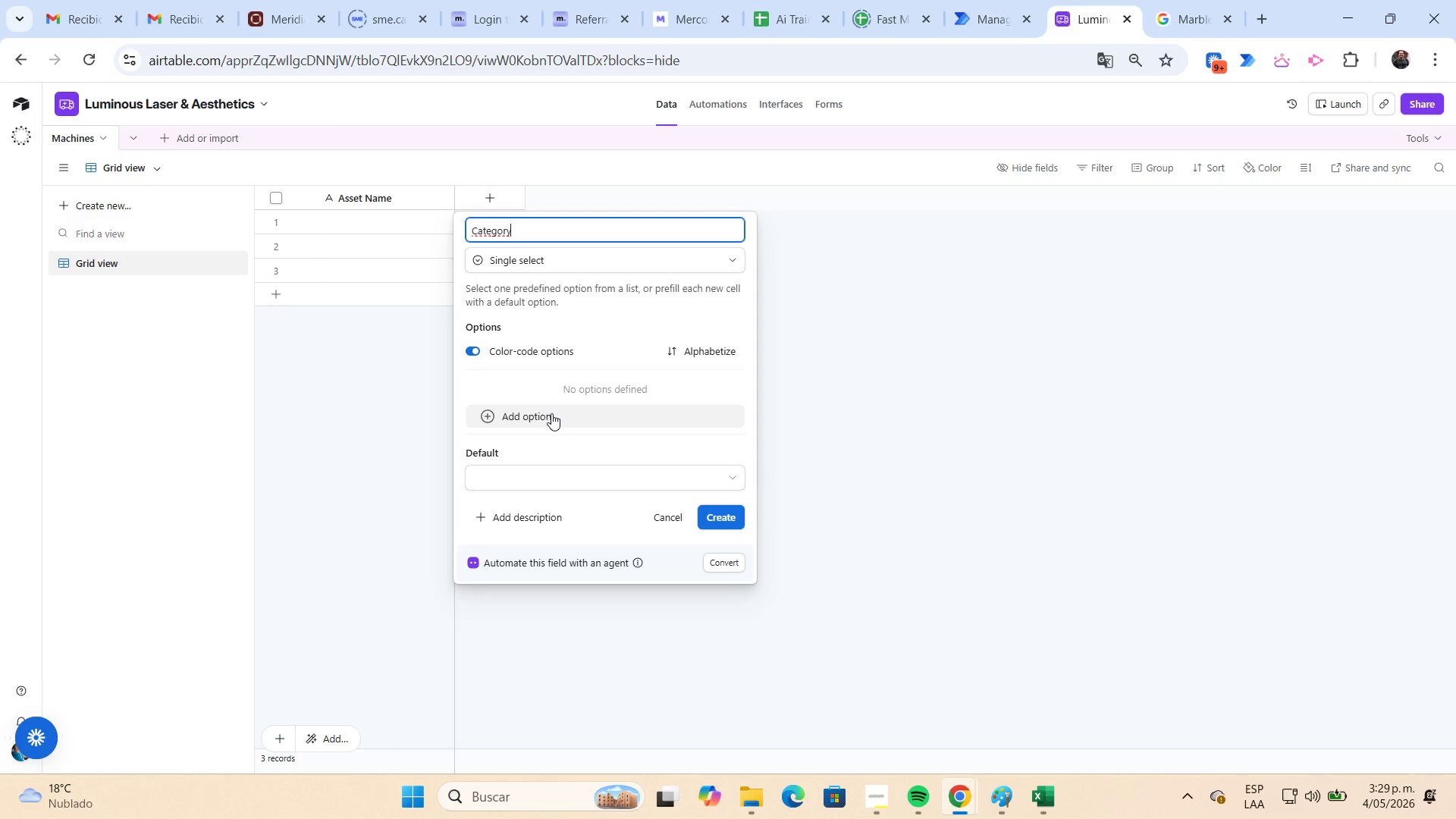 
left_click([551, 413])
 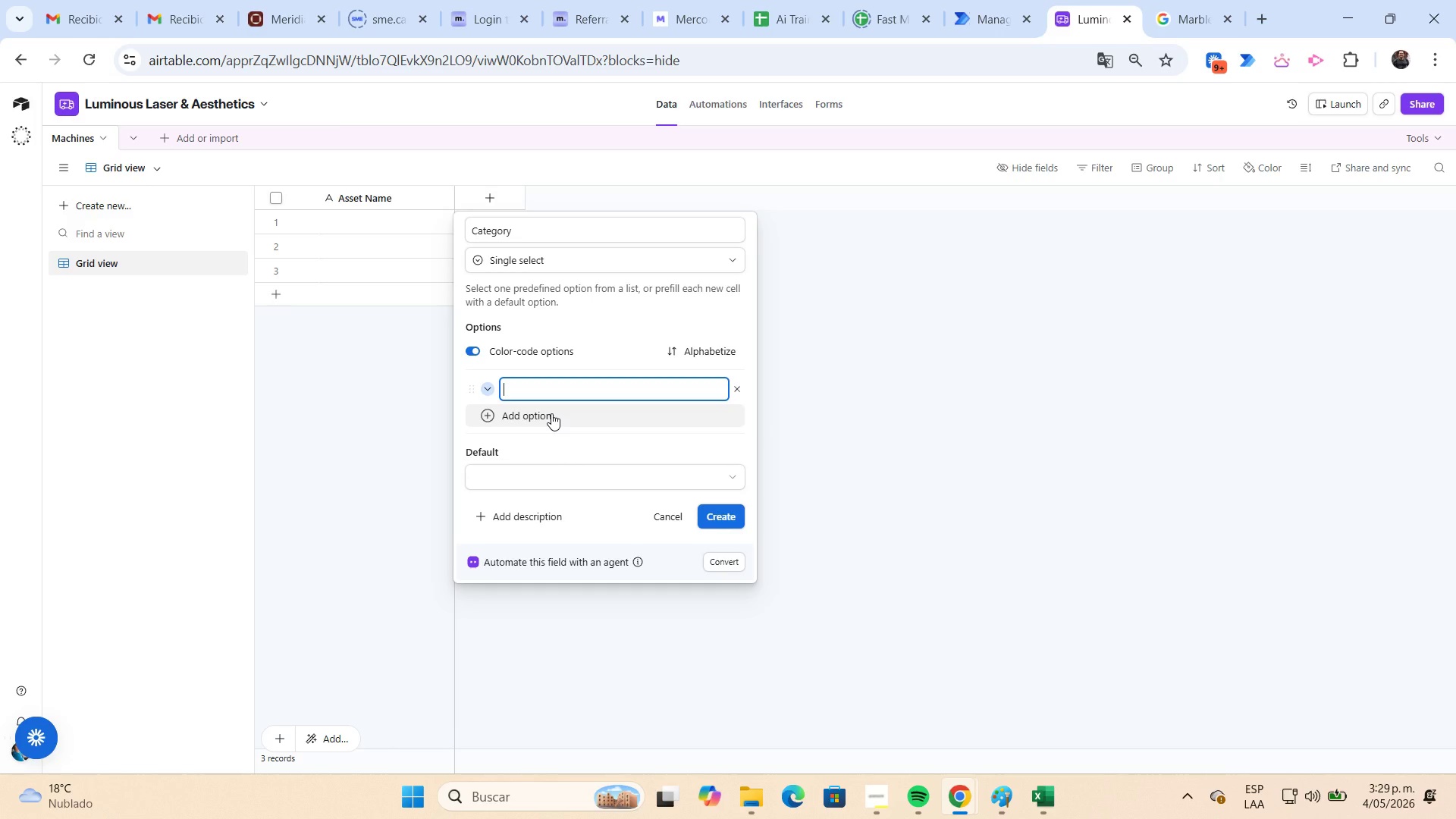 
left_click([551, 413])
 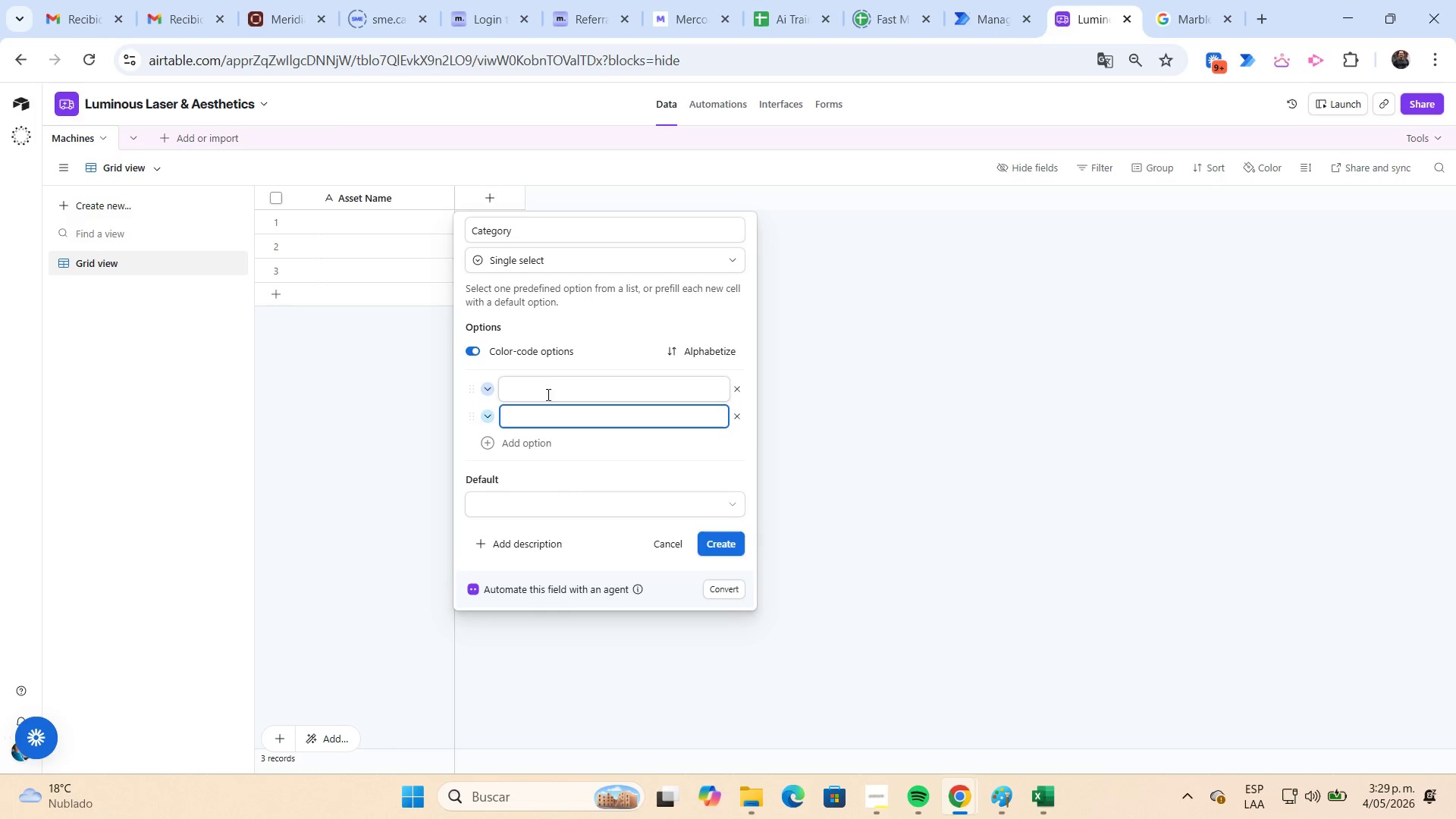 
left_click([546, 391])
 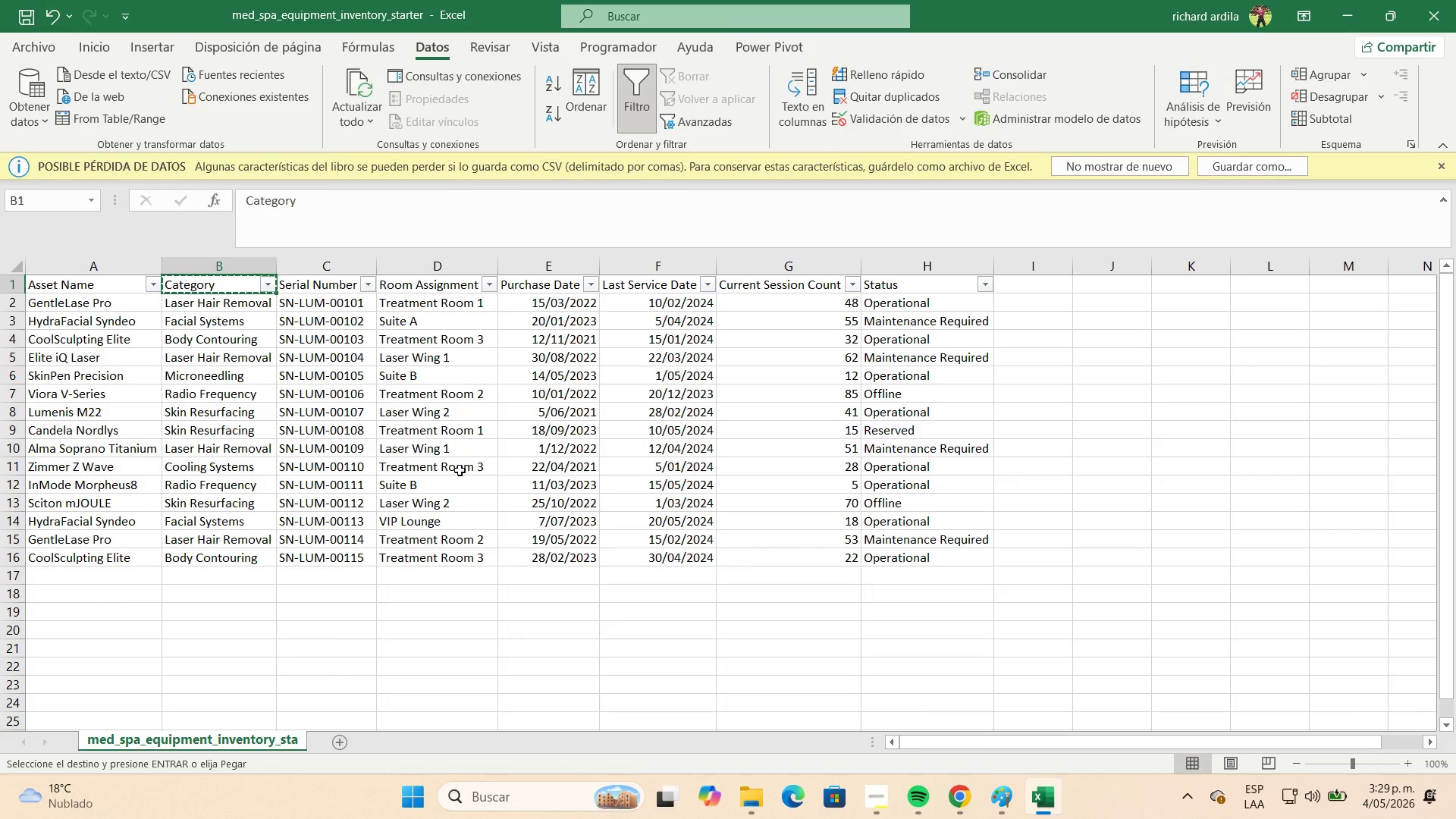 
left_click([237, 329])
 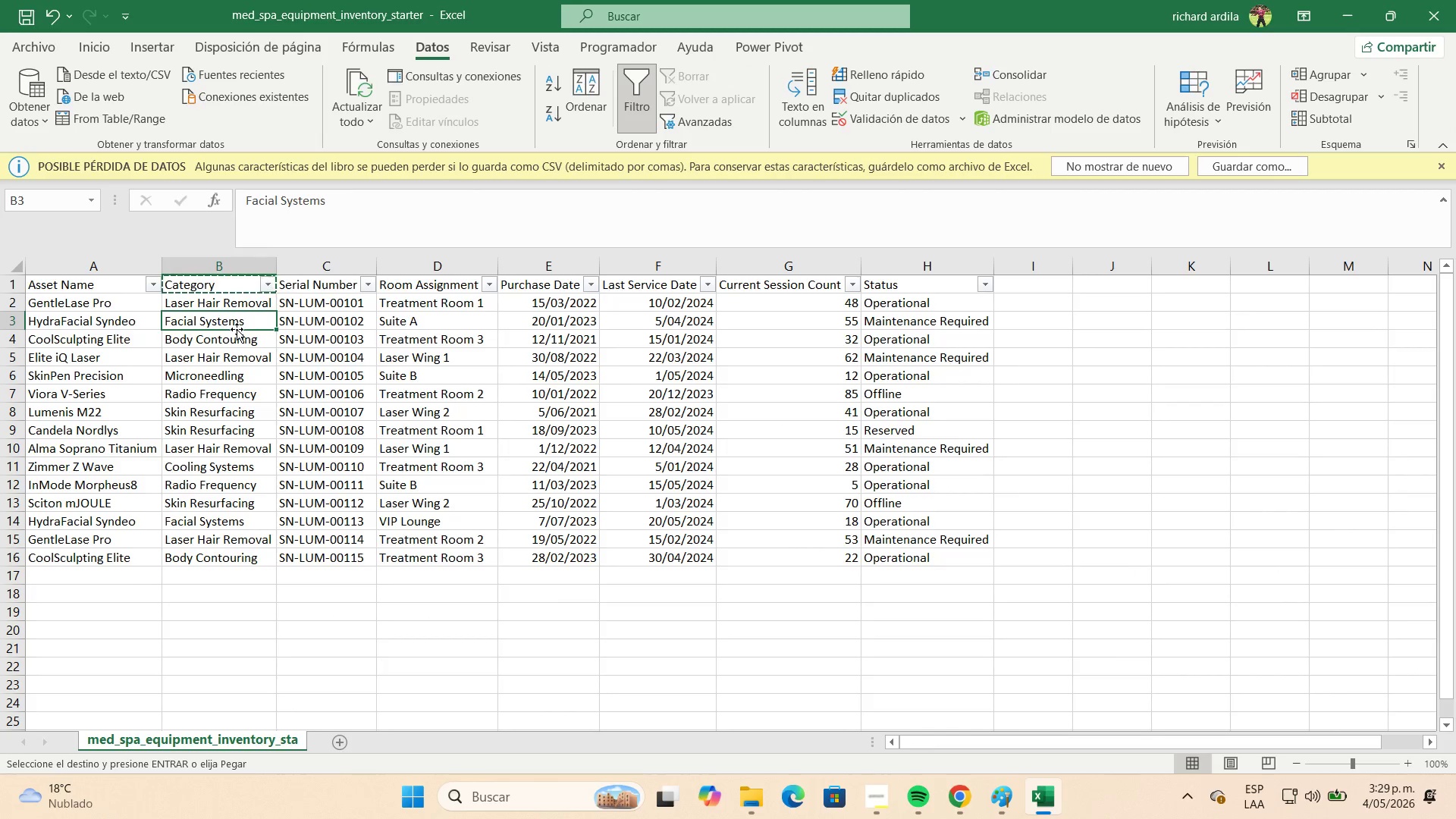 
key(Escape)
 